 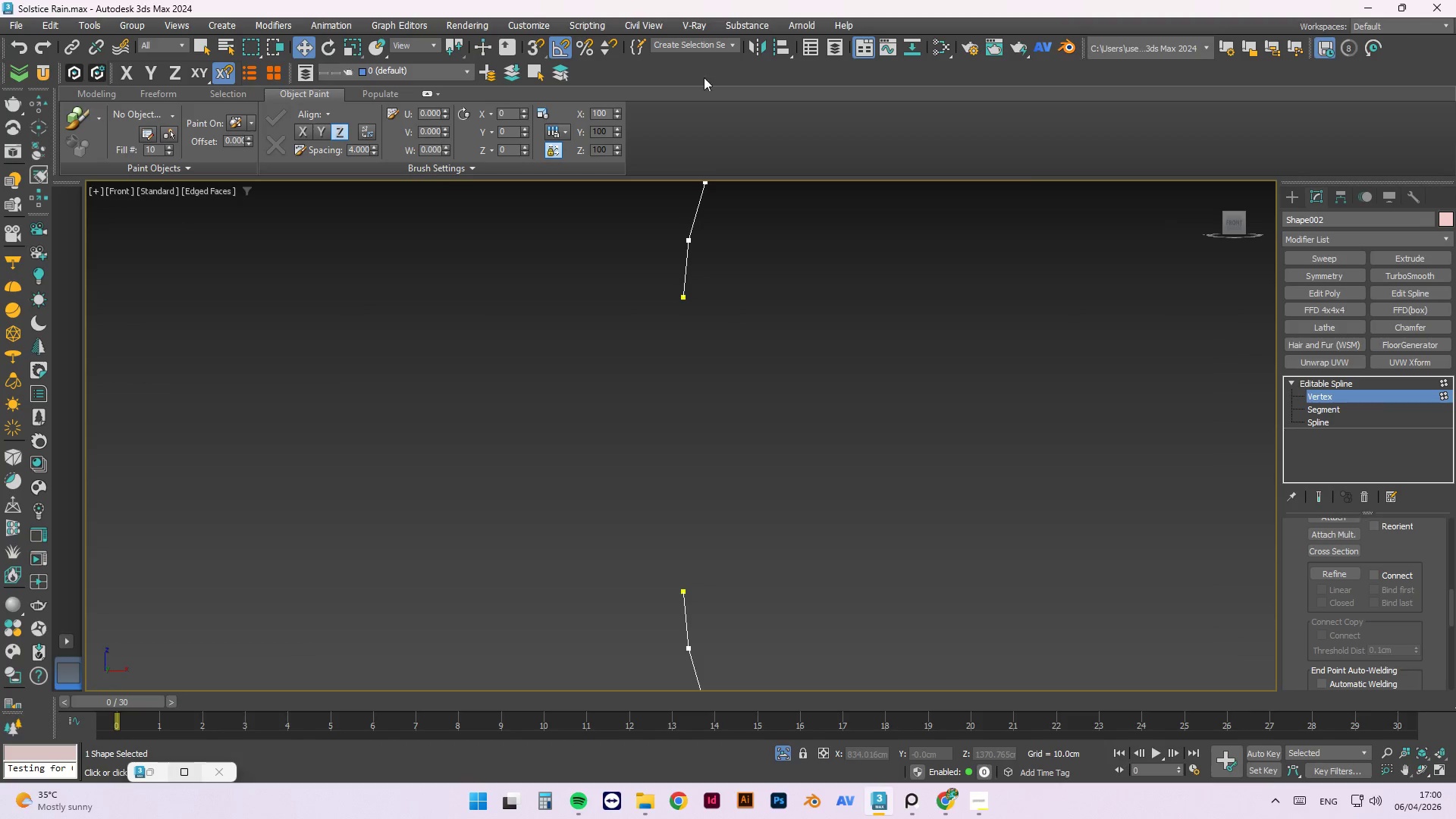 
left_click([681, 589])
 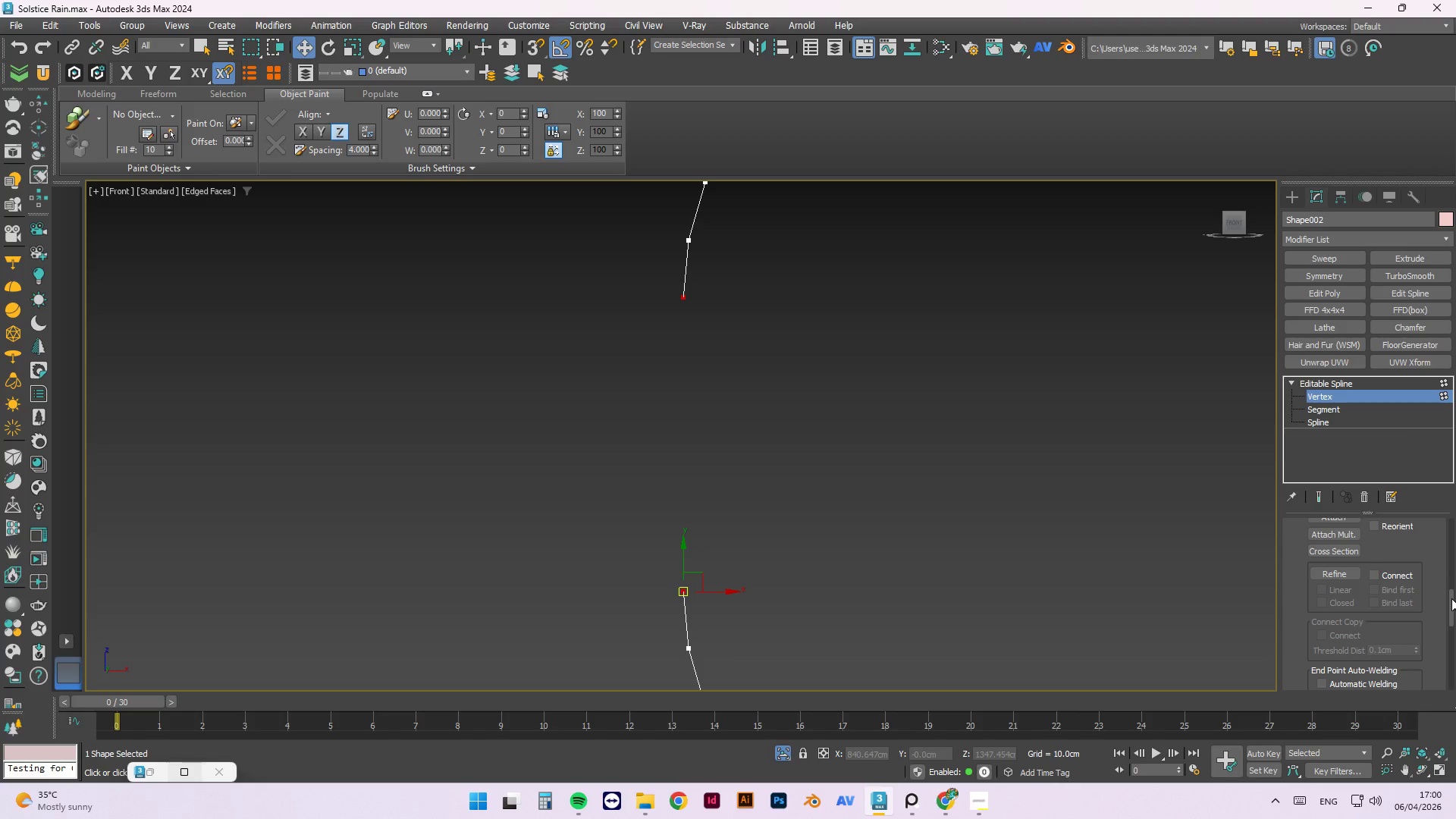 
scroll: coordinate [1425, 588], scroll_direction: up, amount: 1.0
 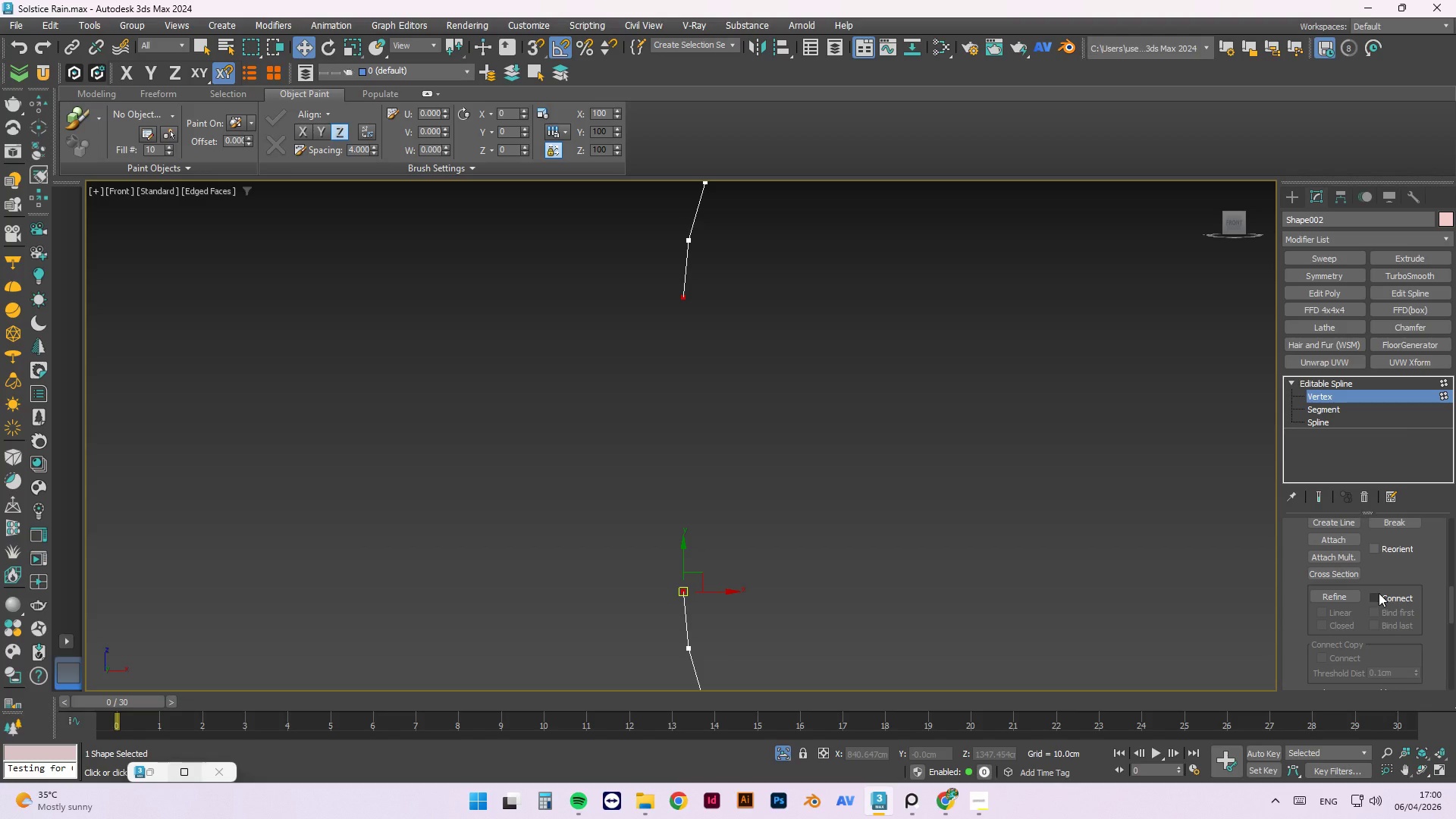 
left_click([1379, 593])
 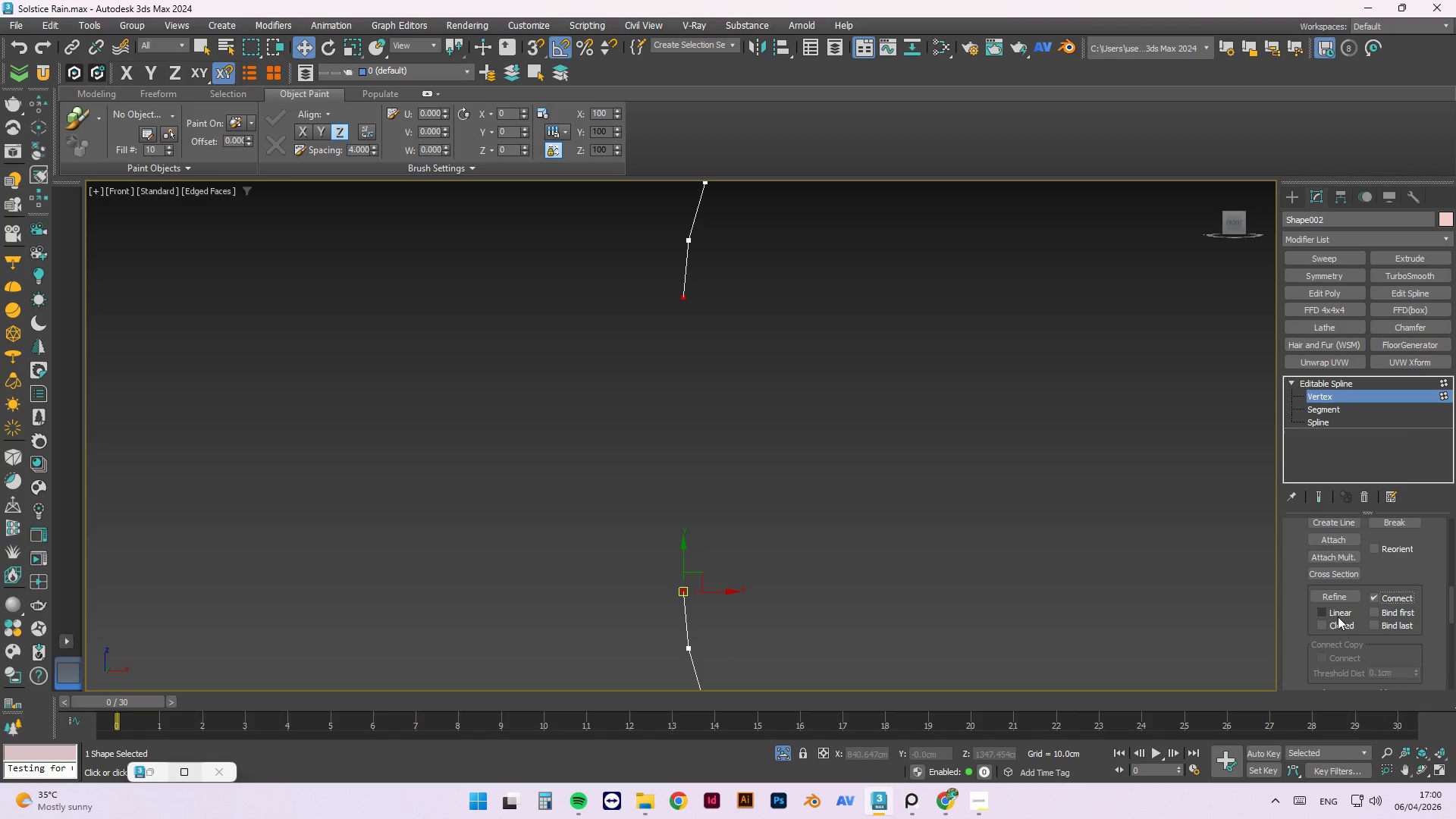 
left_click([1323, 610])
 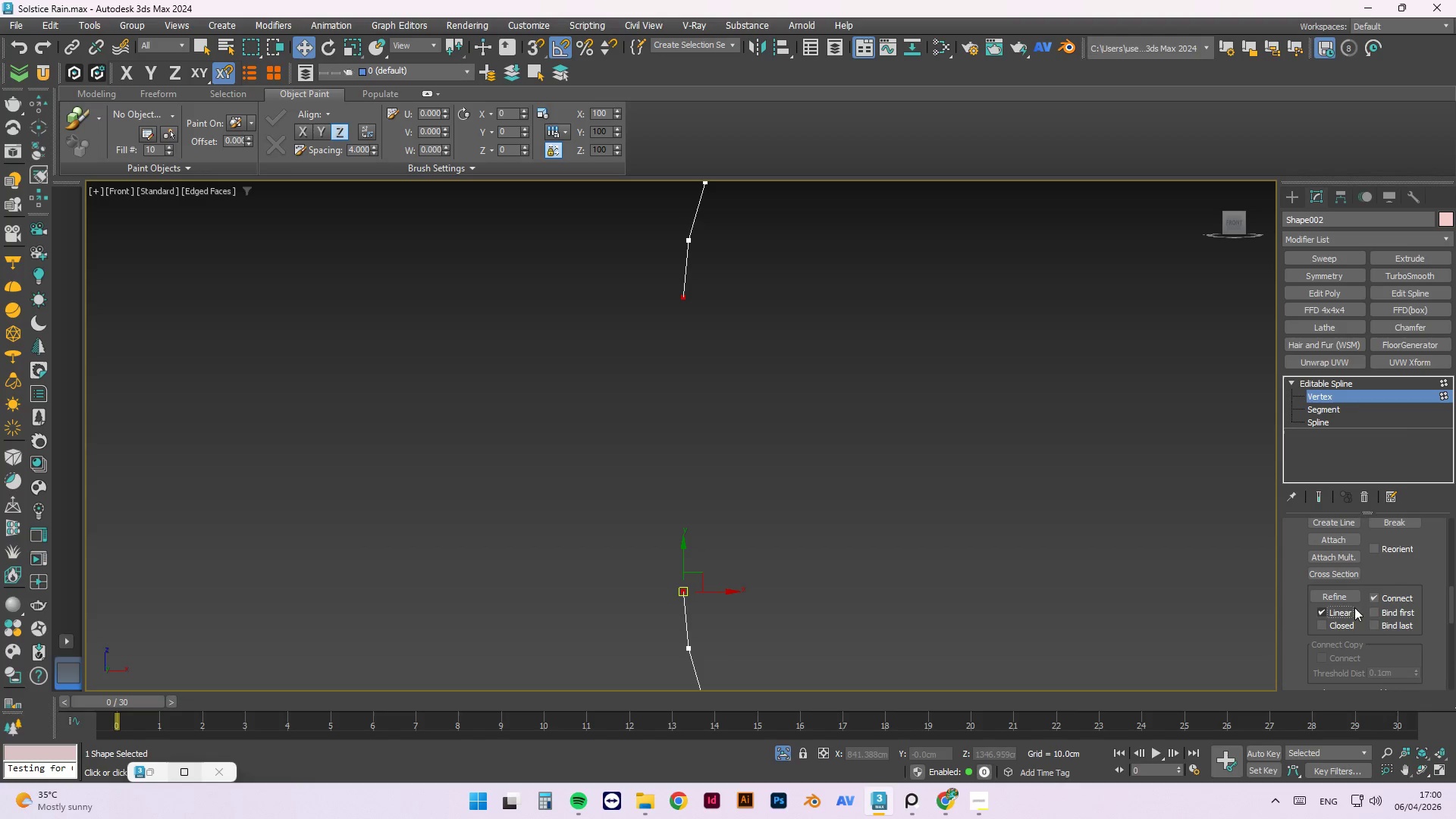 
left_click([1354, 525])
 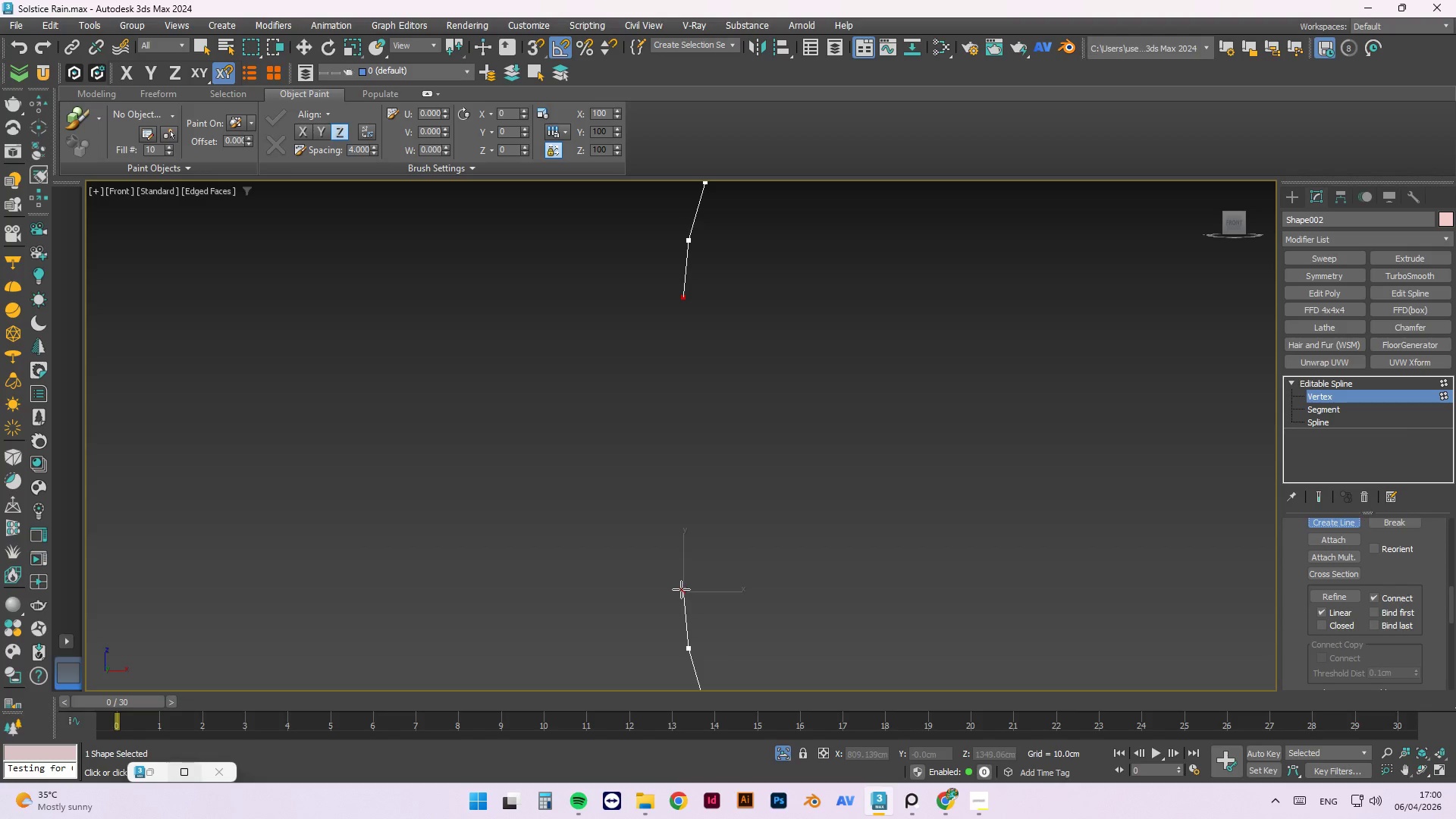 
left_click_drag(start_coordinate=[684, 591], to_coordinate=[682, 294])
 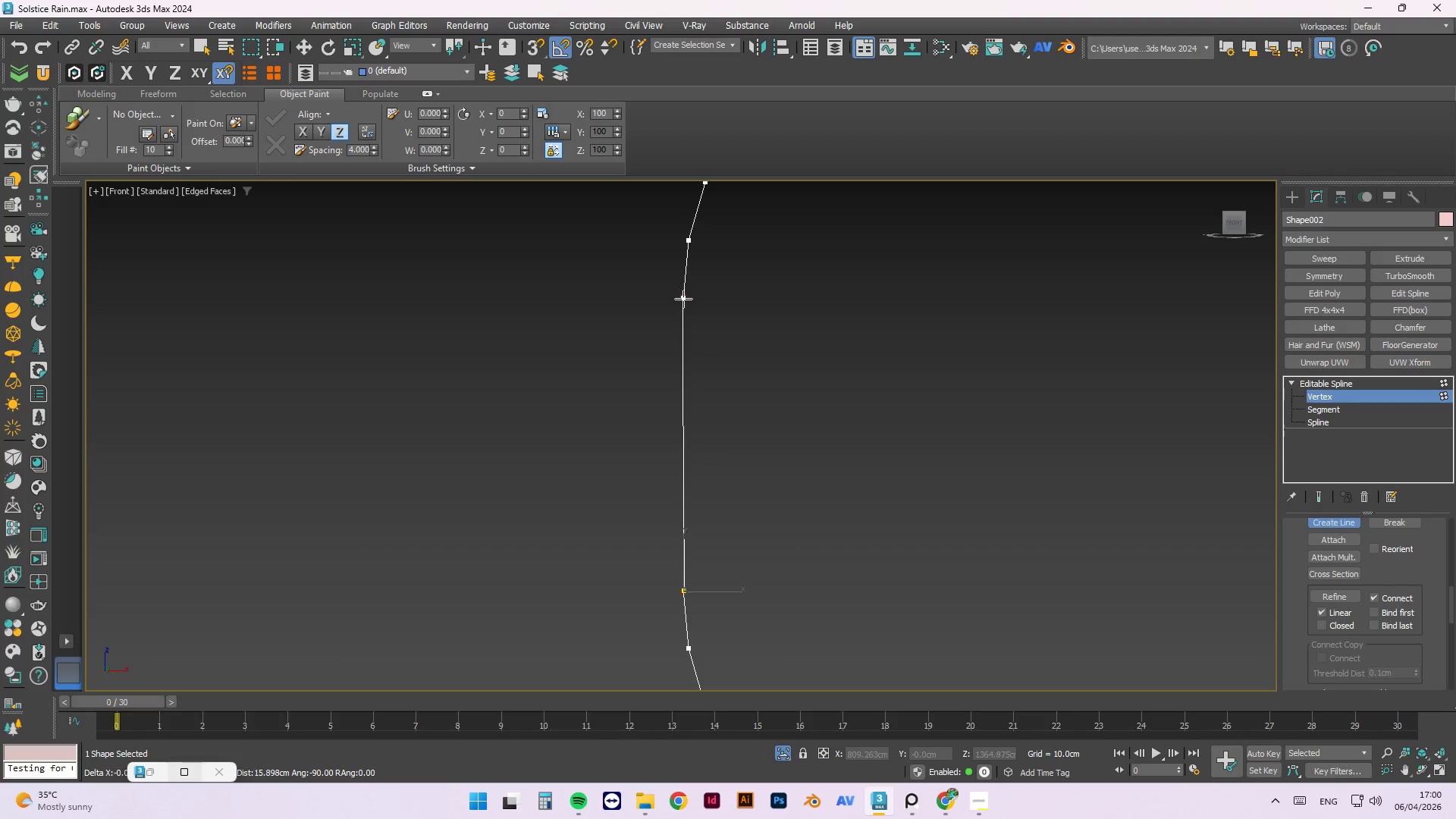 
left_click([683, 299])
 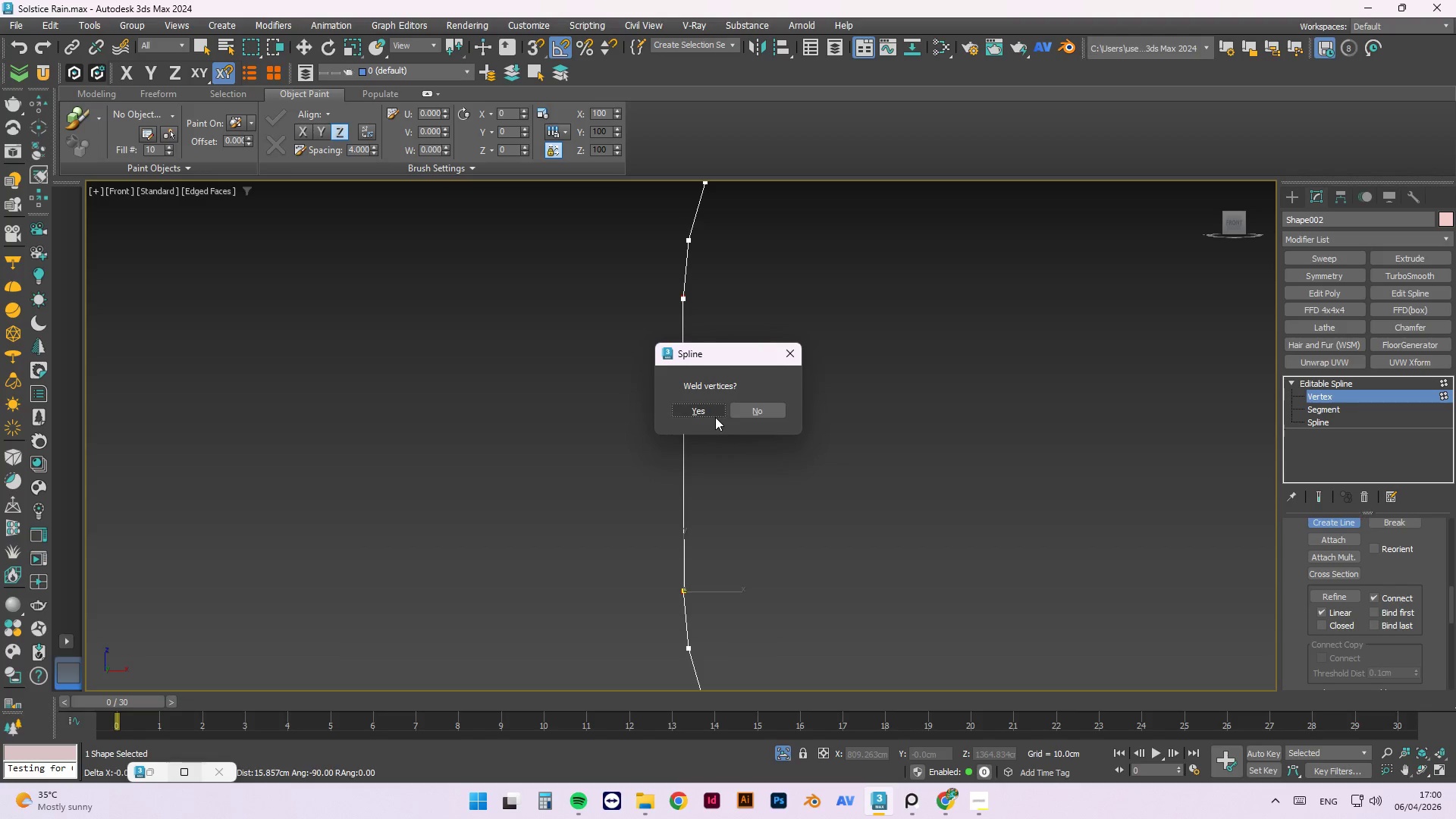 
left_click([713, 412])
 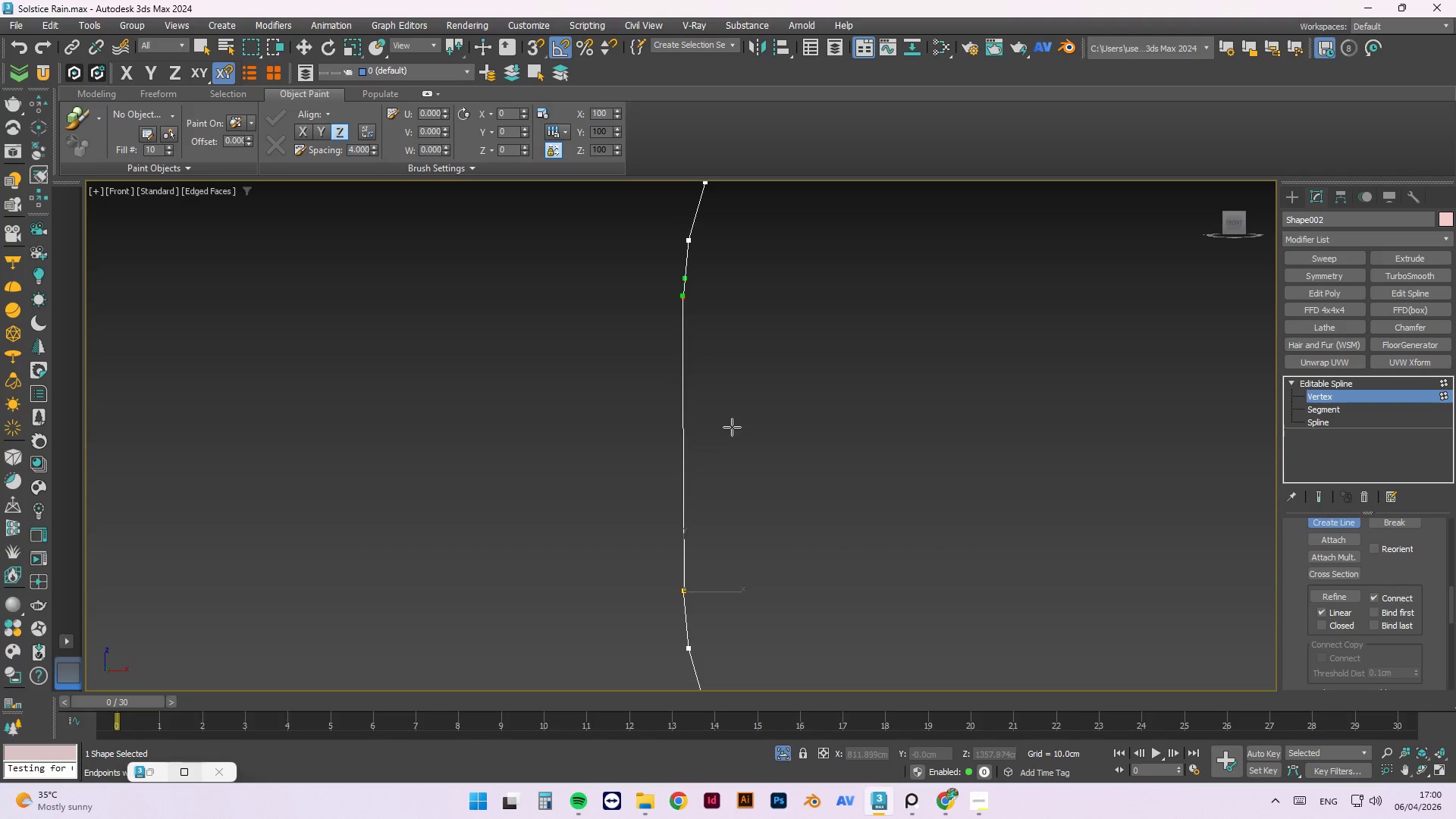 
key(Control+Z)
 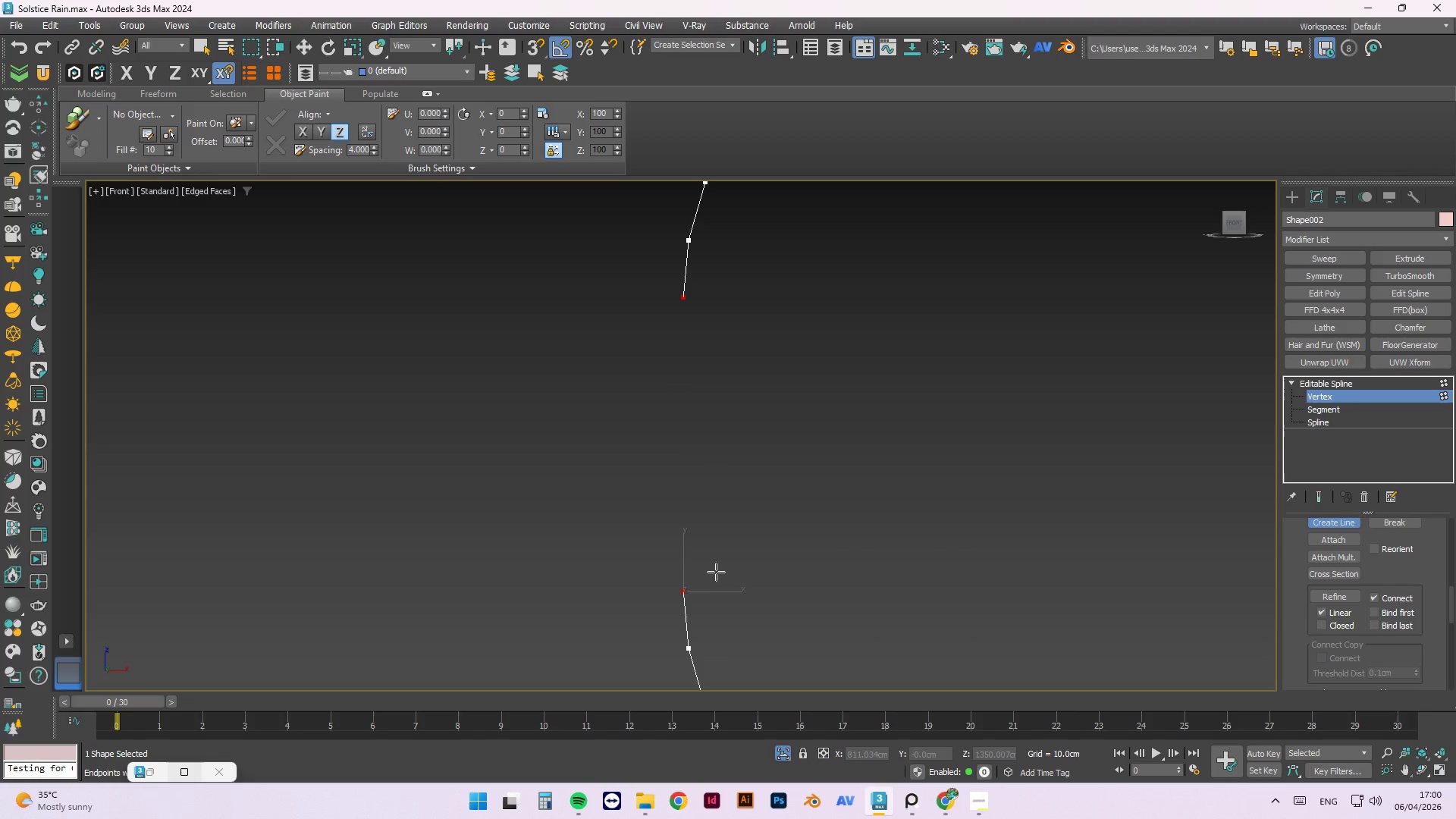 
hold_key(key=AltLeft, duration=1.34)
 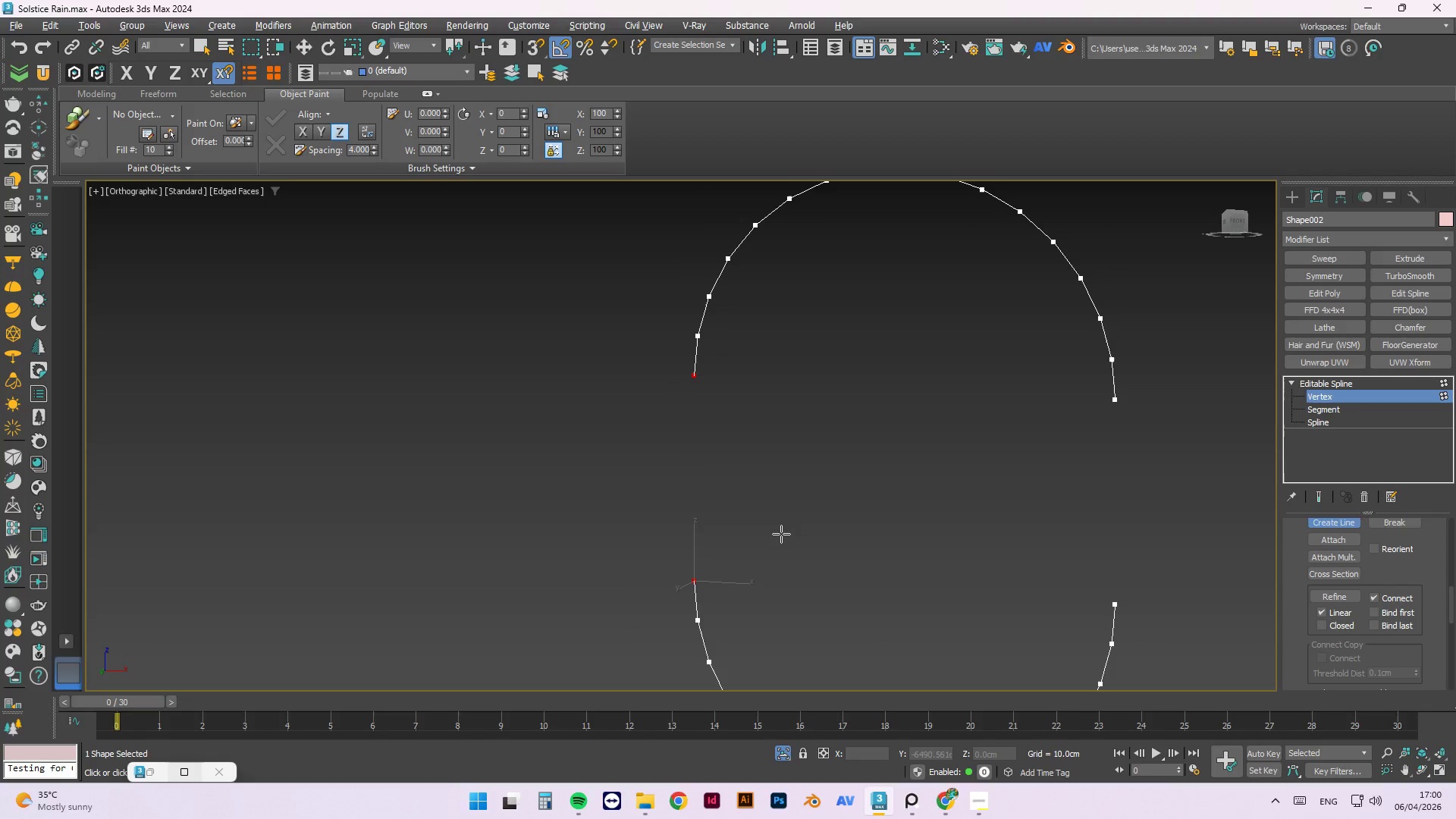 
scroll: coordinate [720, 560], scroll_direction: down, amount: 1.0
 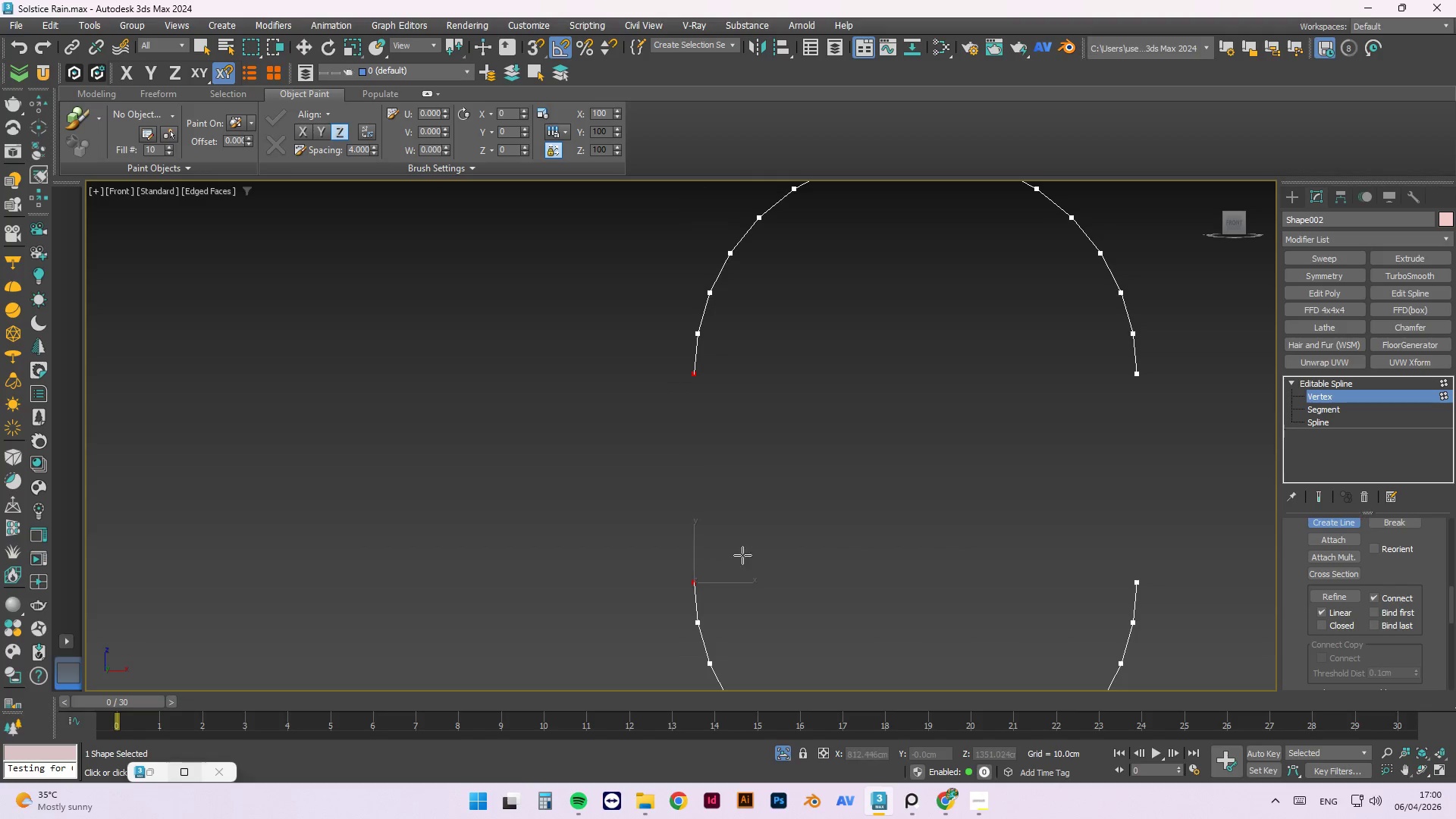 
right_click([781, 532])
 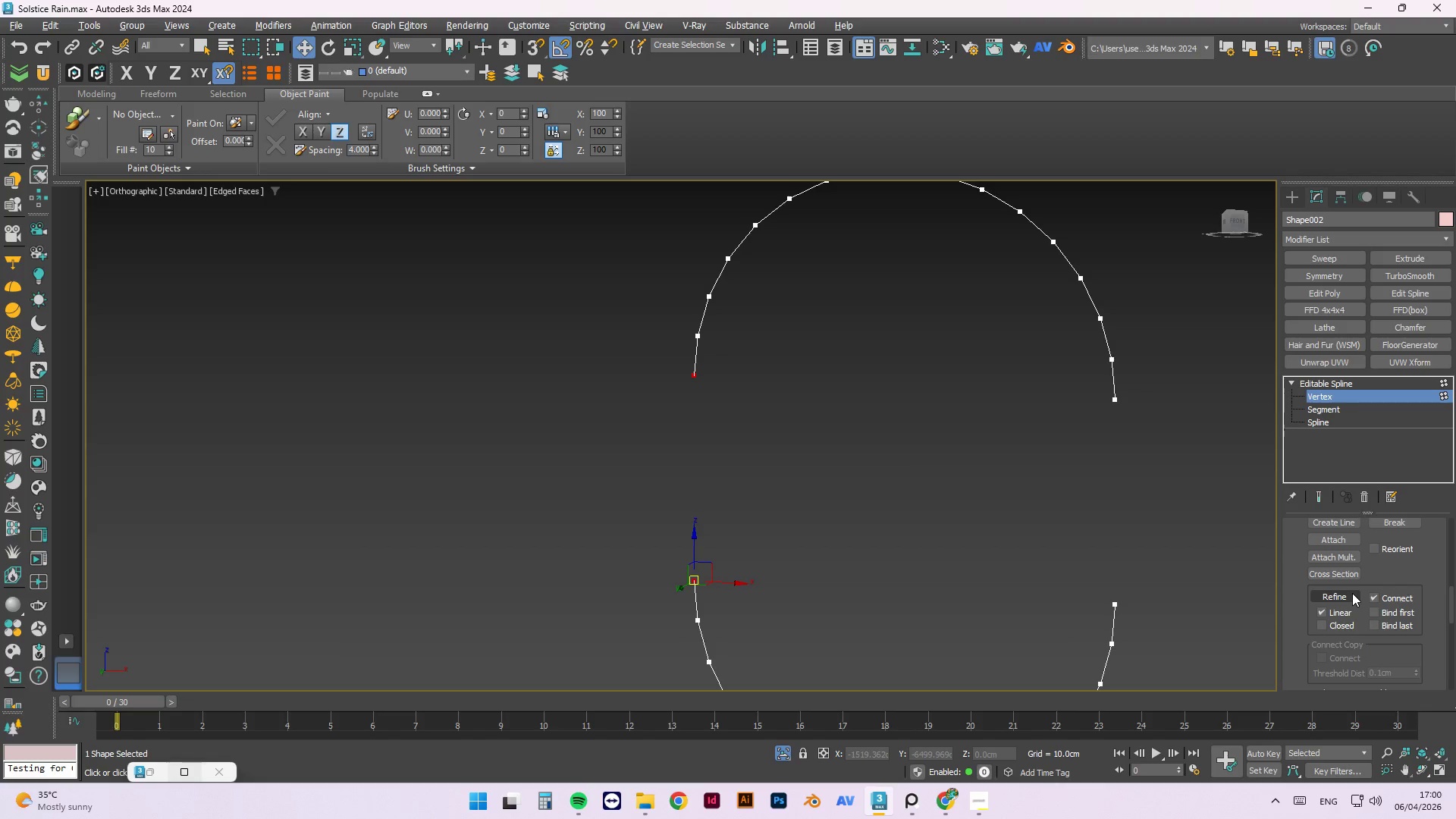 
wait(7.75)
 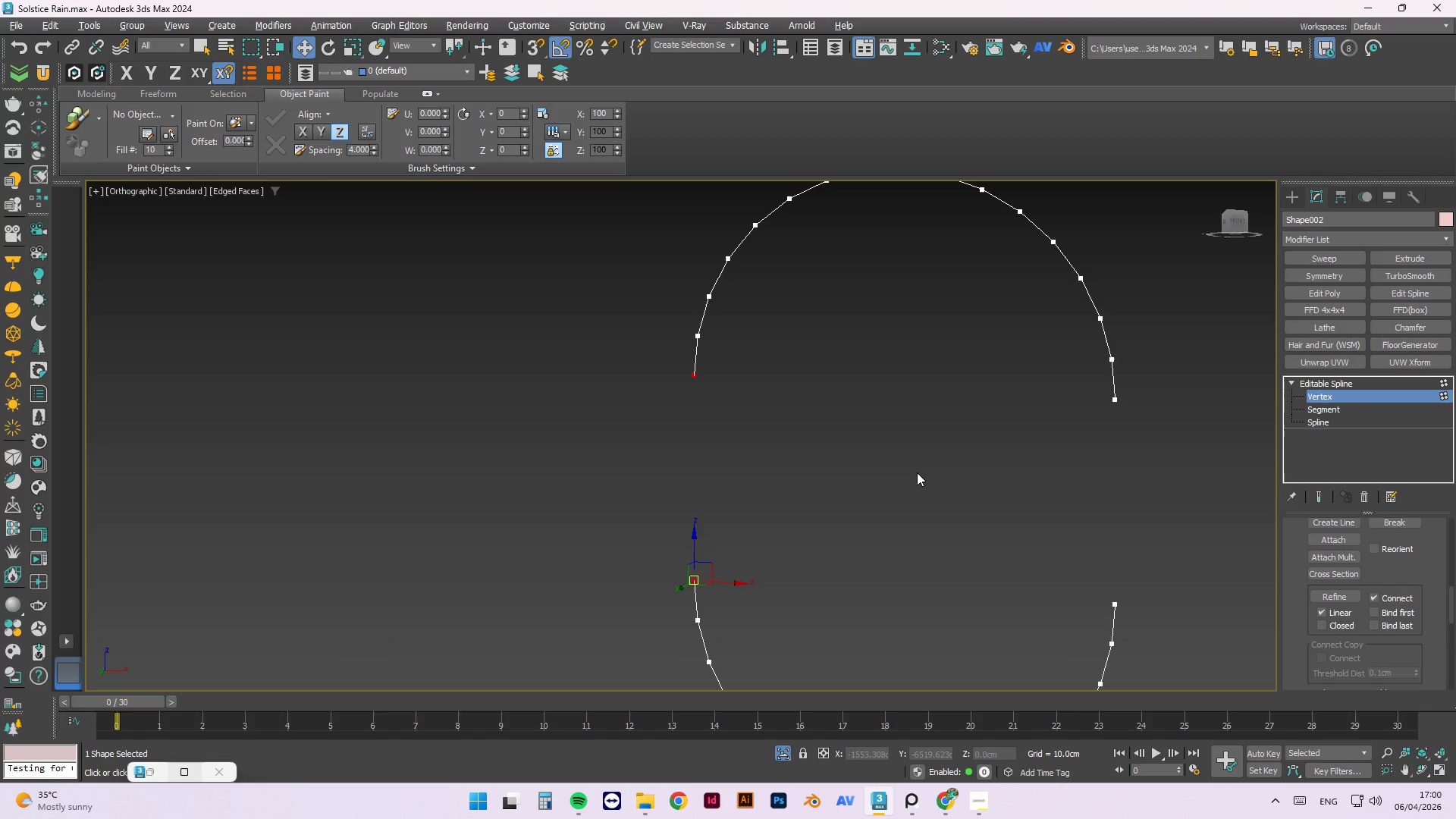 
left_click([1329, 595])
 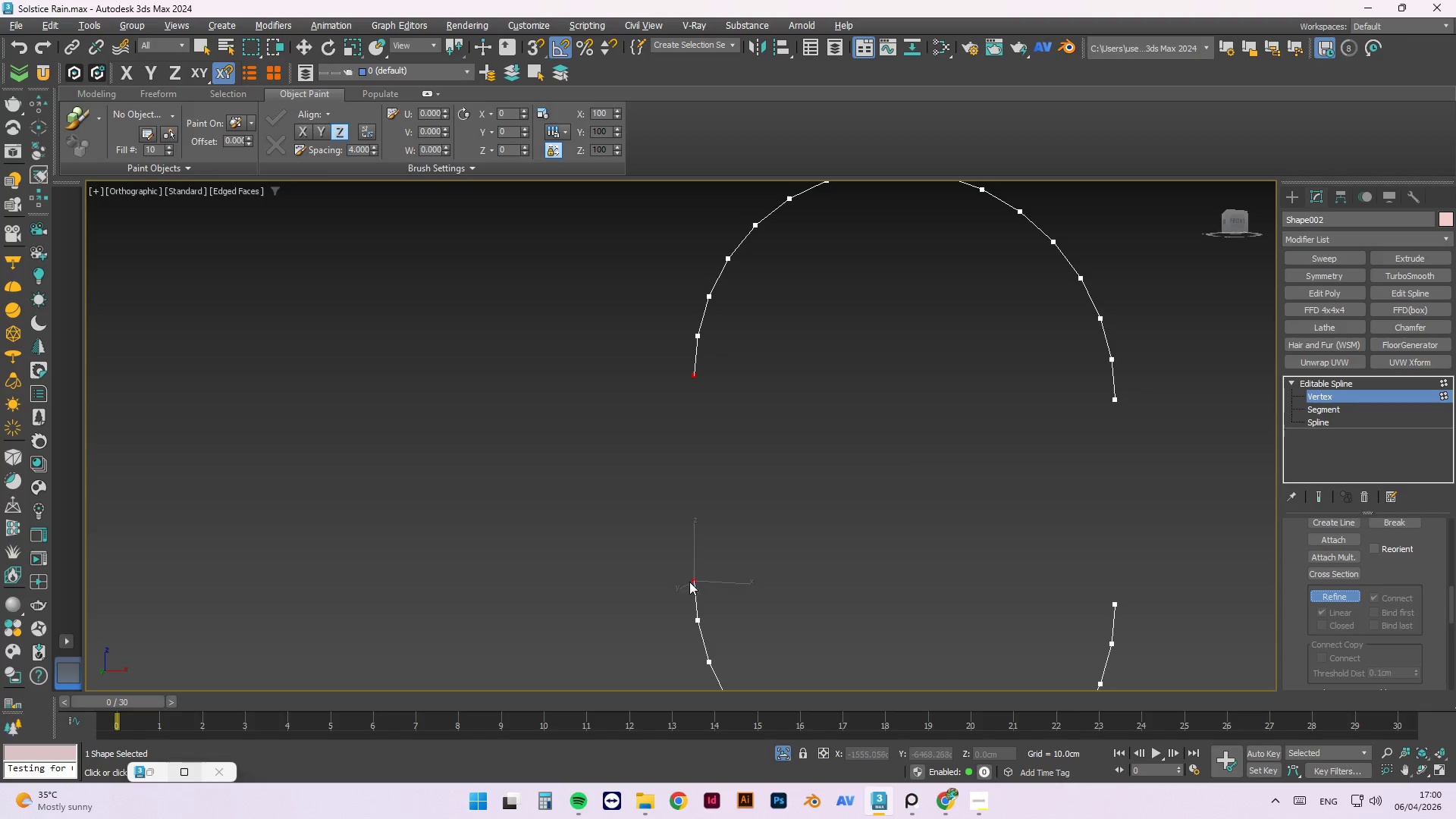 
left_click_drag(start_coordinate=[692, 580], to_coordinate=[714, 501])
 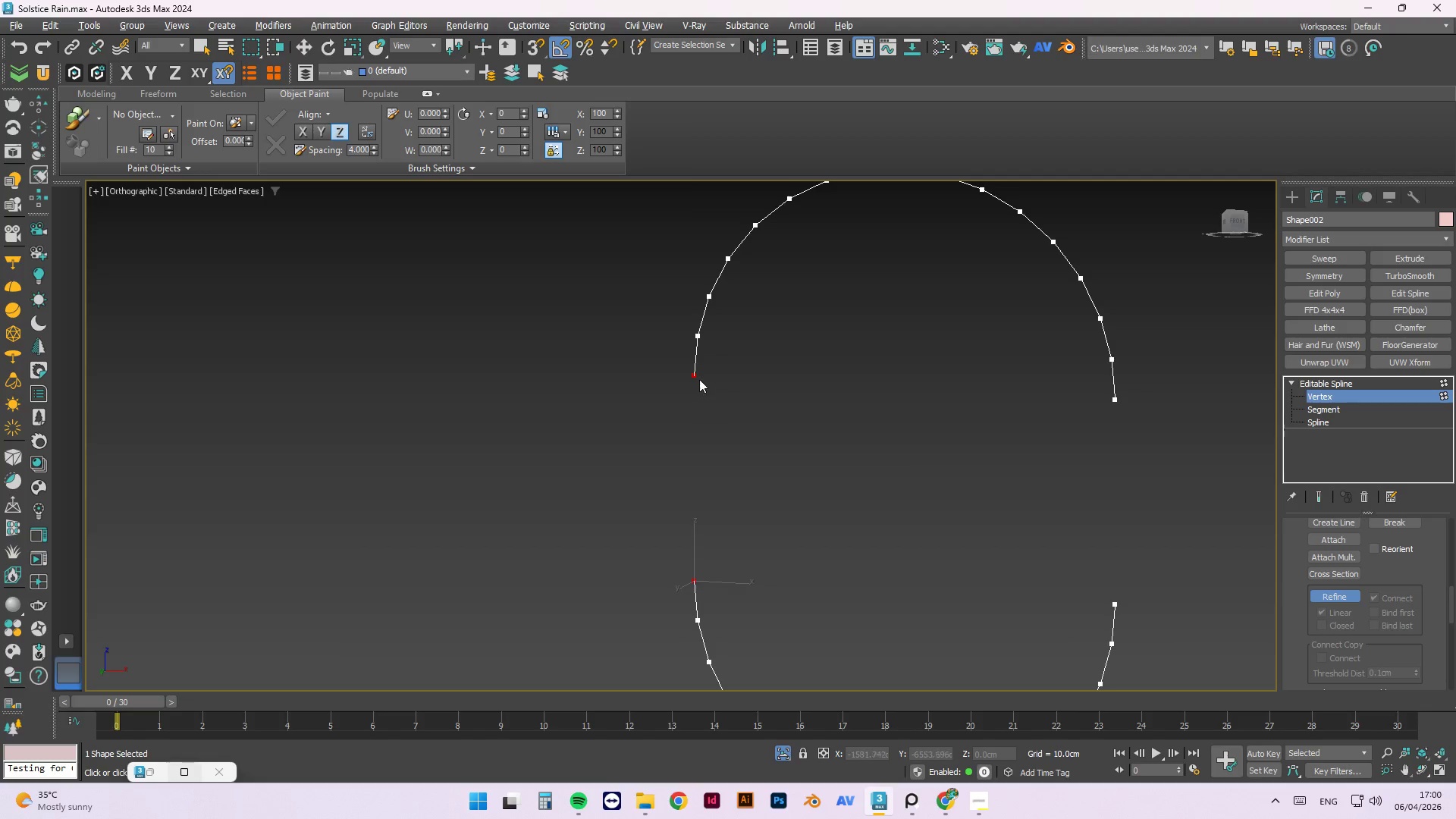 
left_click([691, 373])
 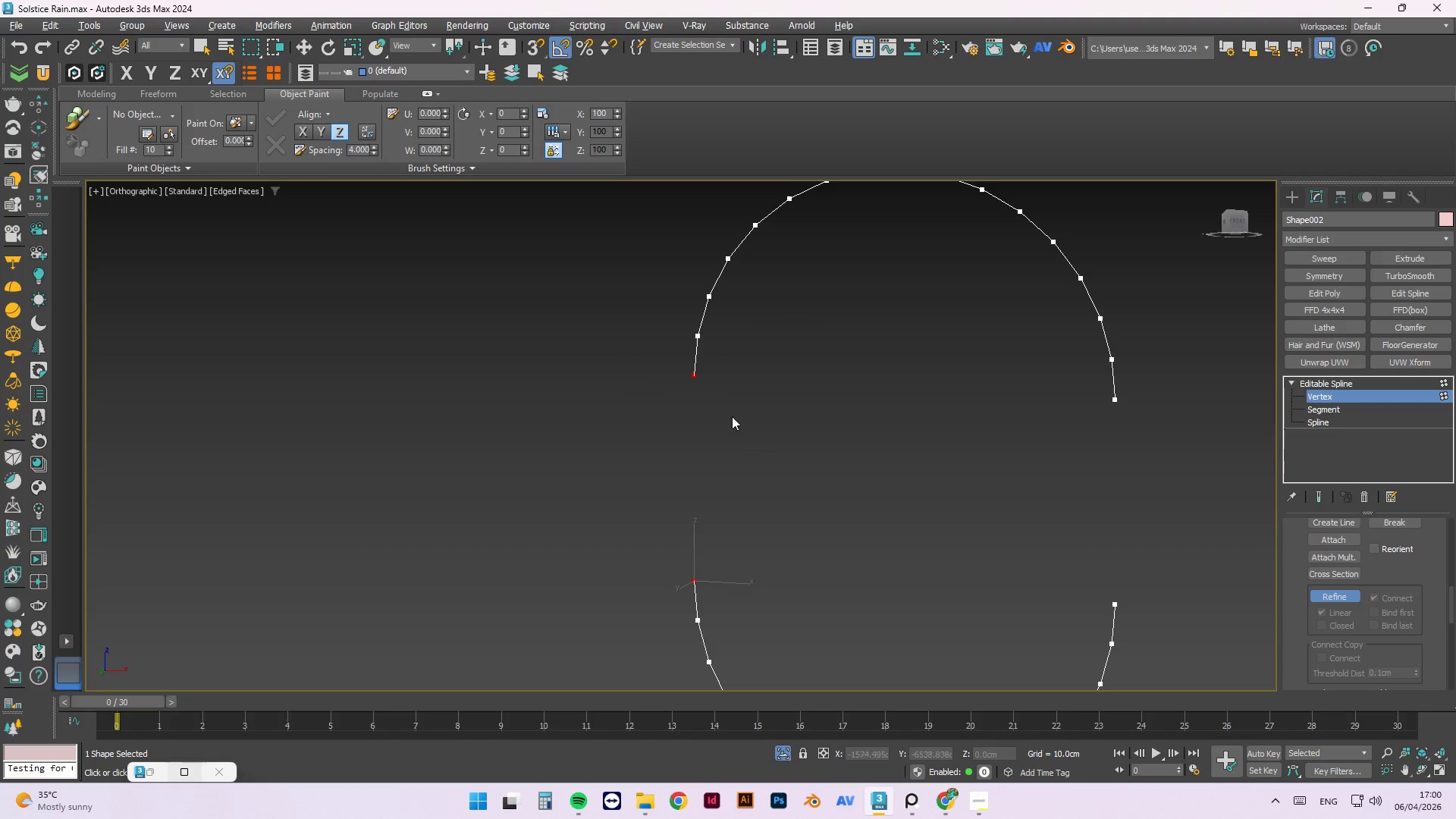 
double_click([695, 375])
 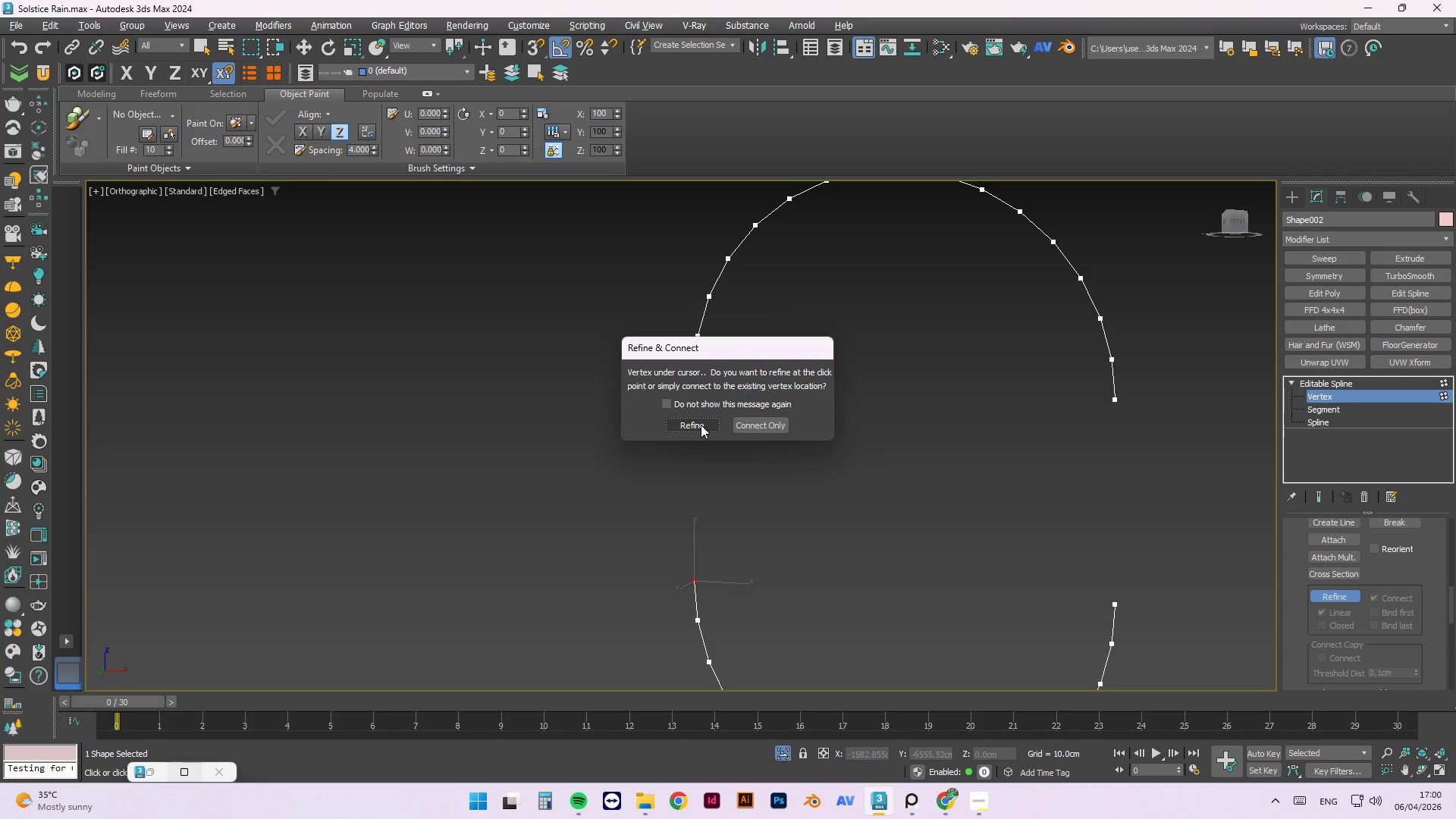 
left_click([701, 422])
 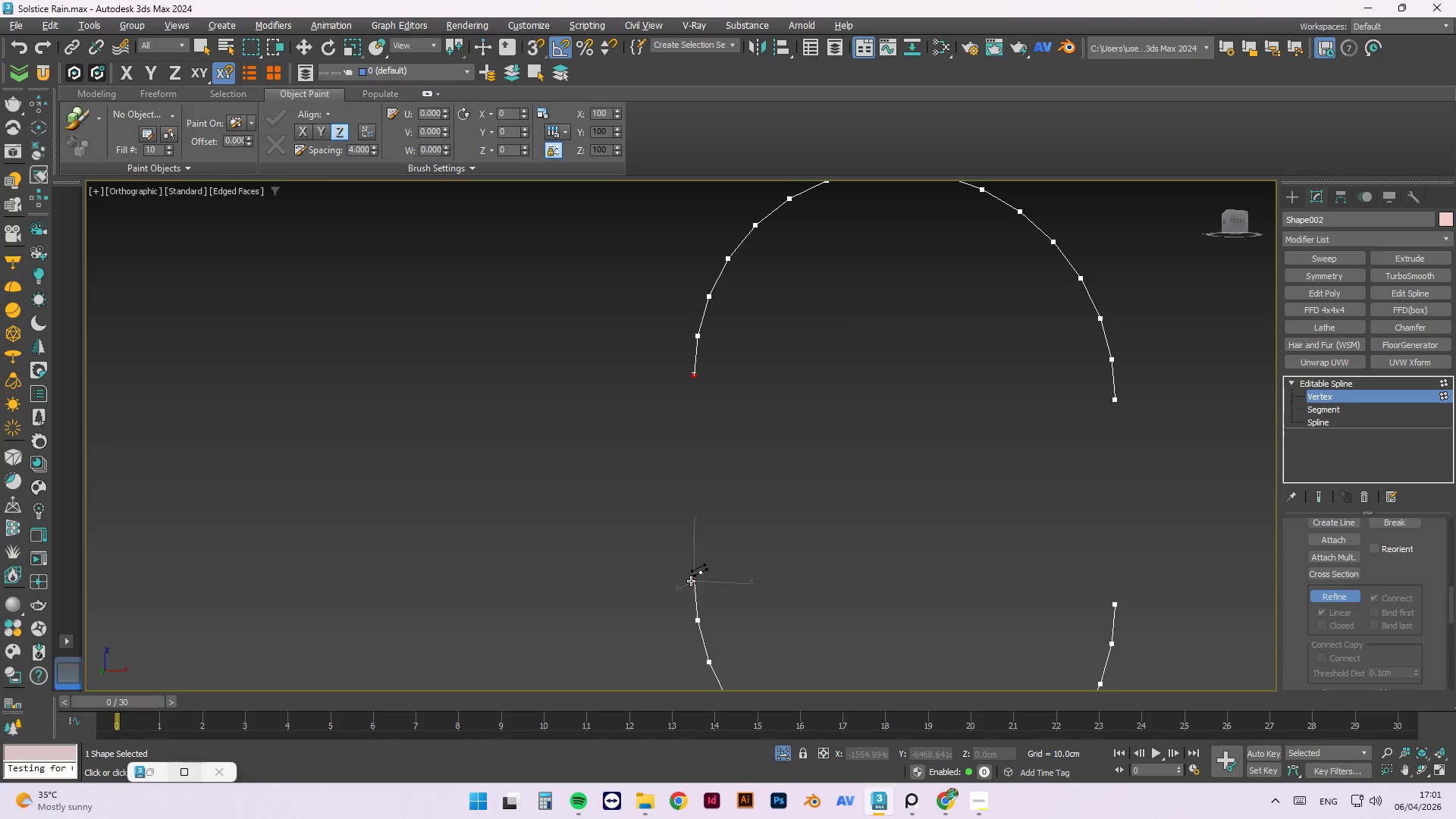 
left_click([695, 582])
 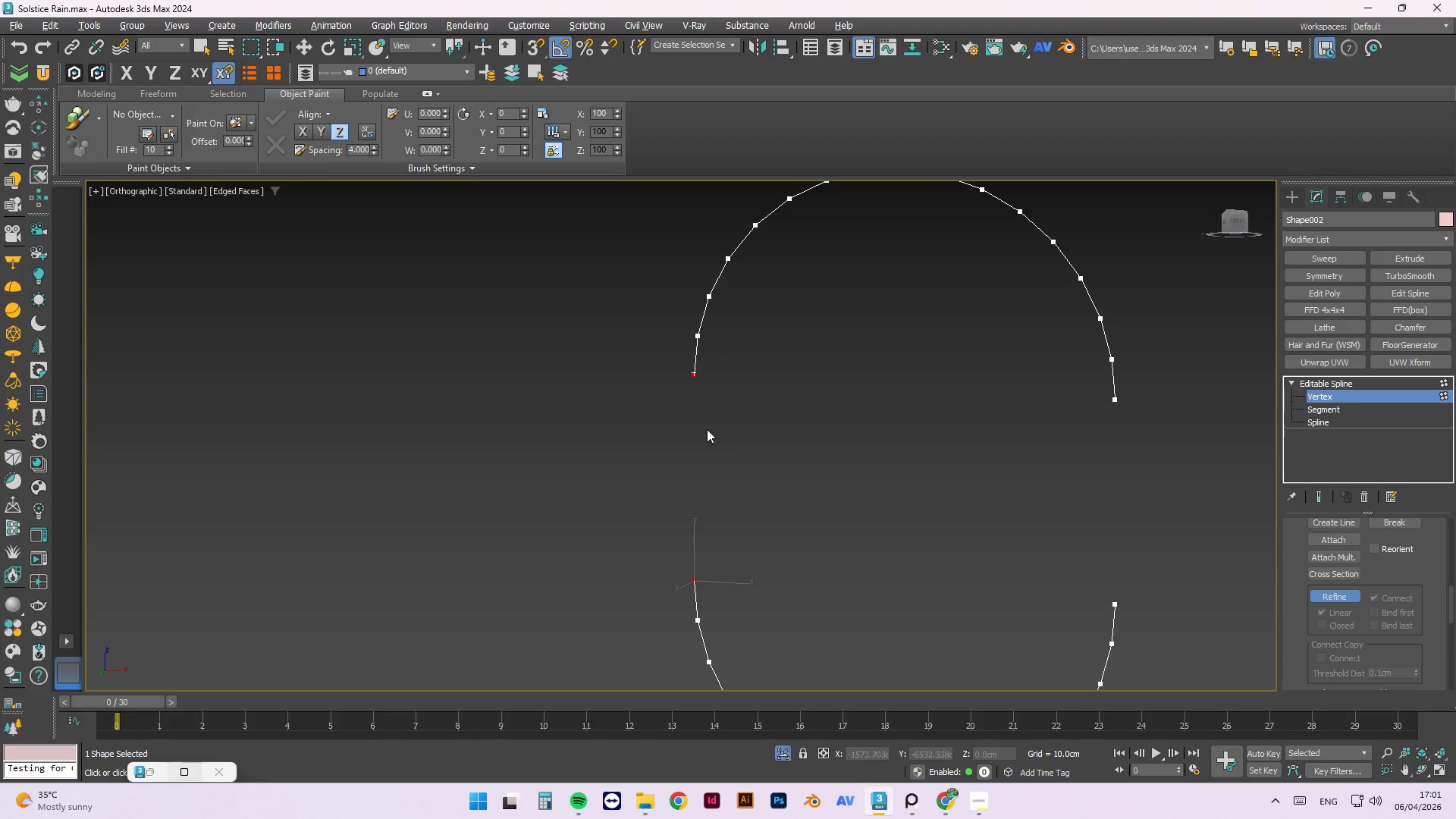 
left_click_drag(start_coordinate=[692, 373], to_coordinate=[694, 585])
 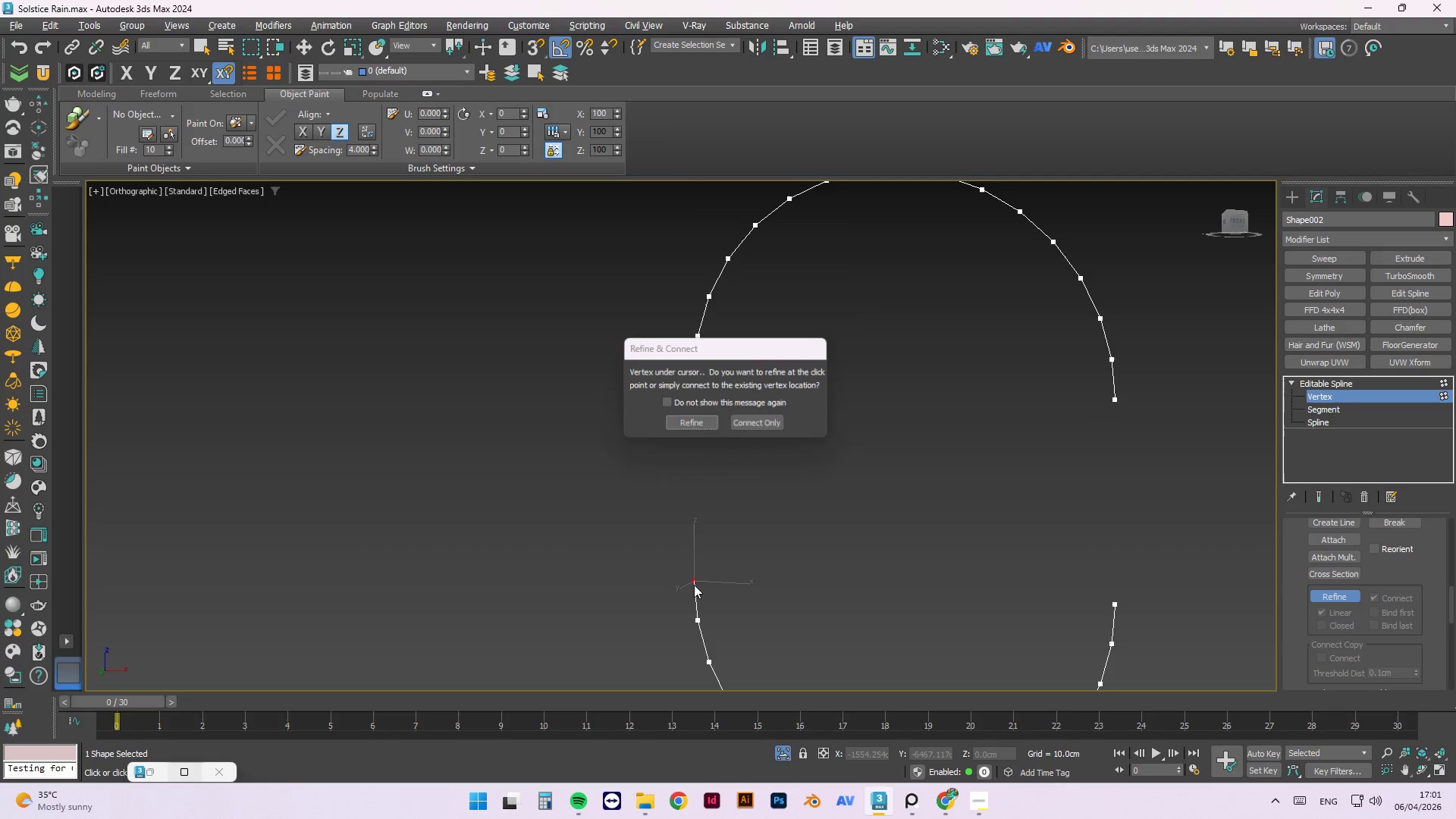 
left_click([694, 585])
 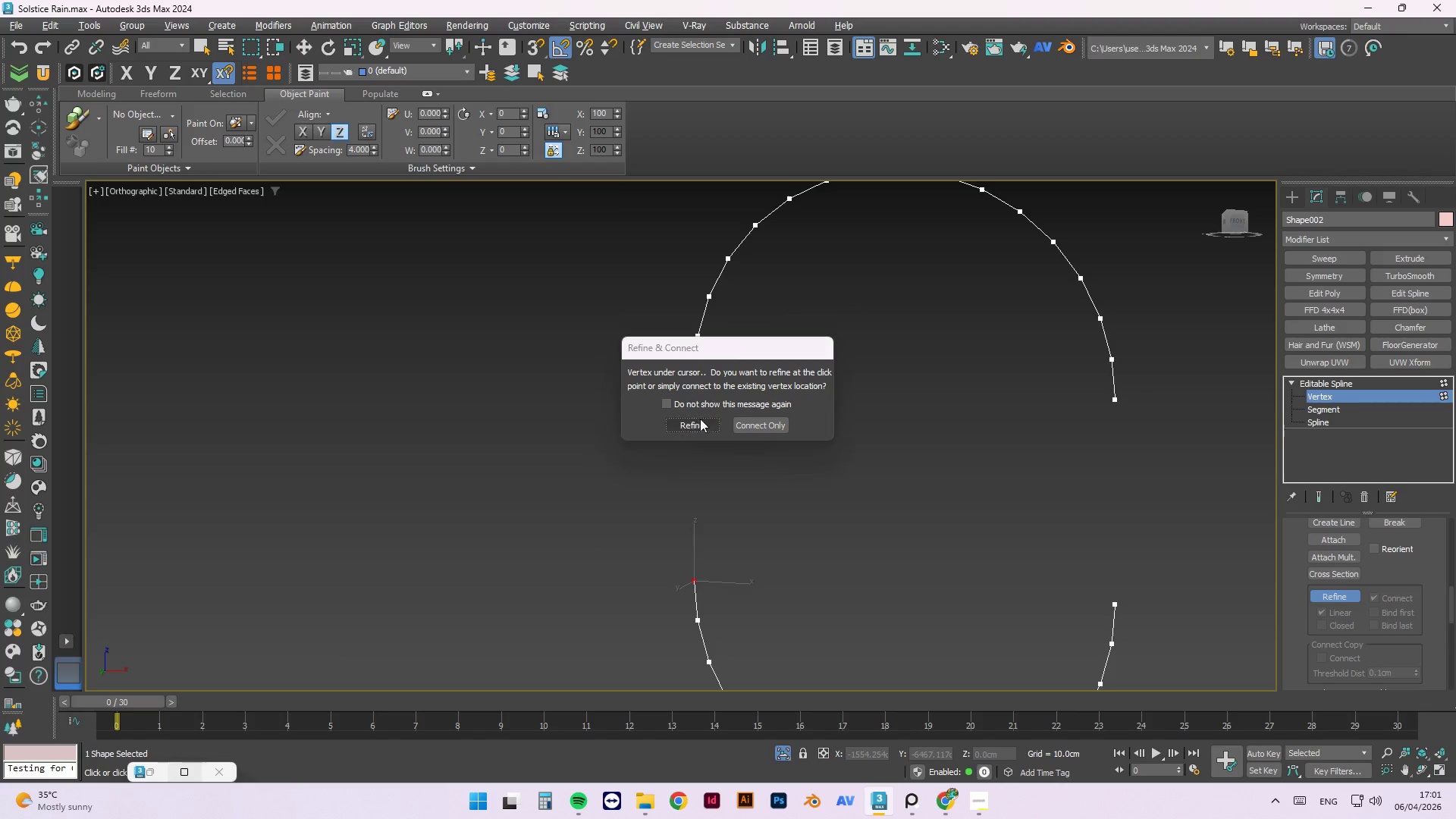 
double_click([703, 421])
 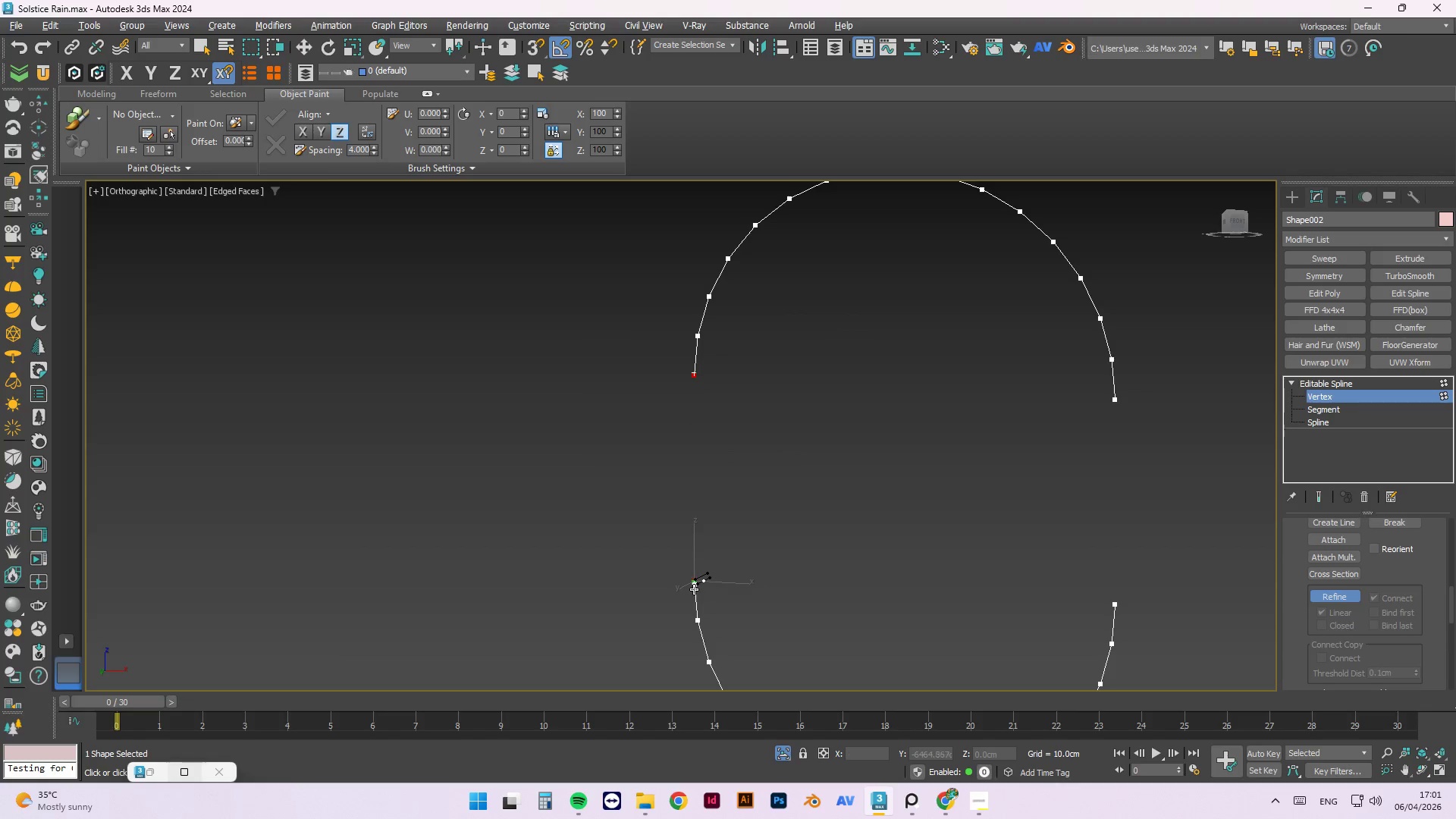 
left_click_drag(start_coordinate=[695, 588], to_coordinate=[730, 563])
 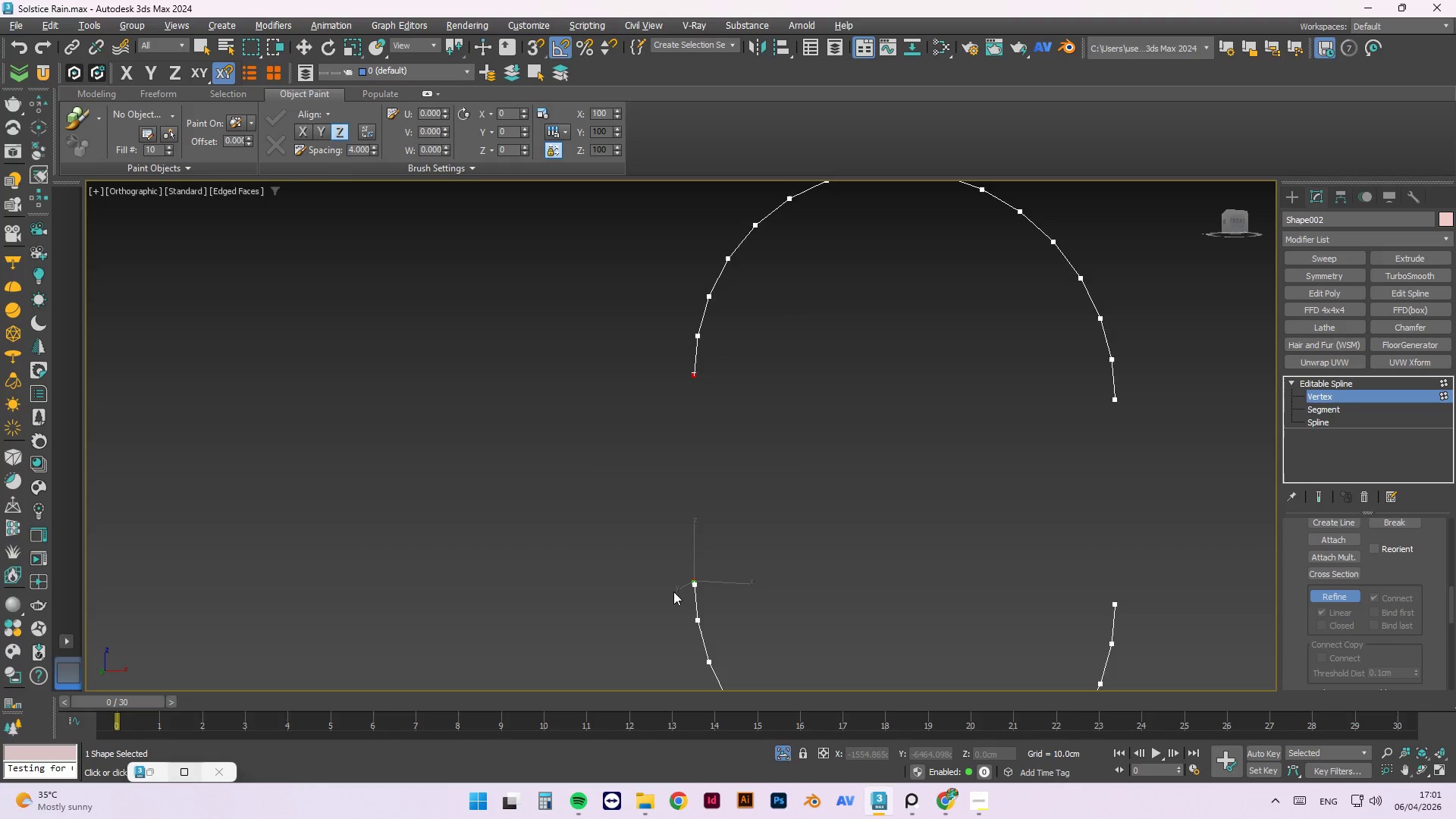 
key(Escape)
 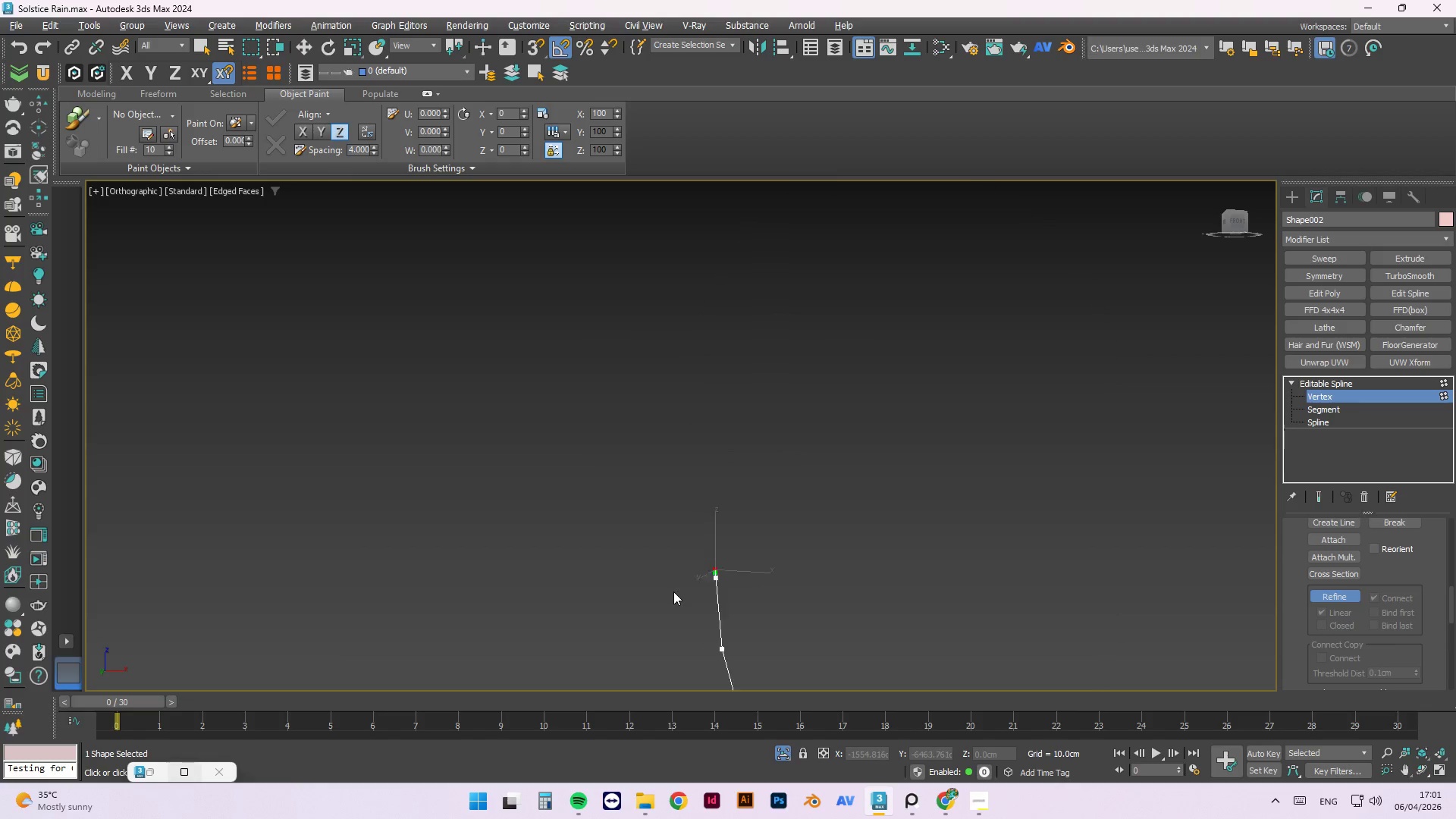 
key(Escape)
 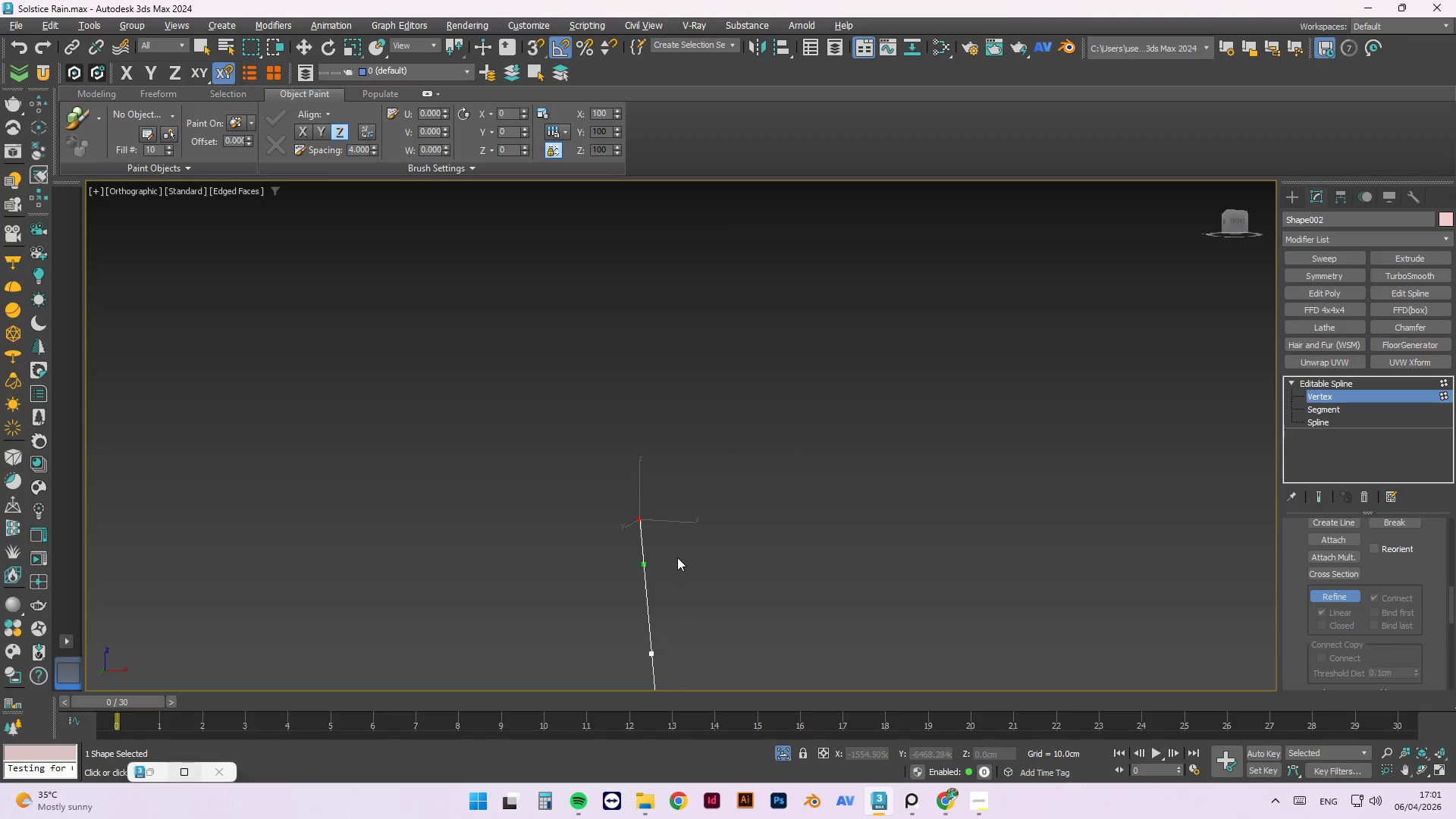 
key(Control+Z)
 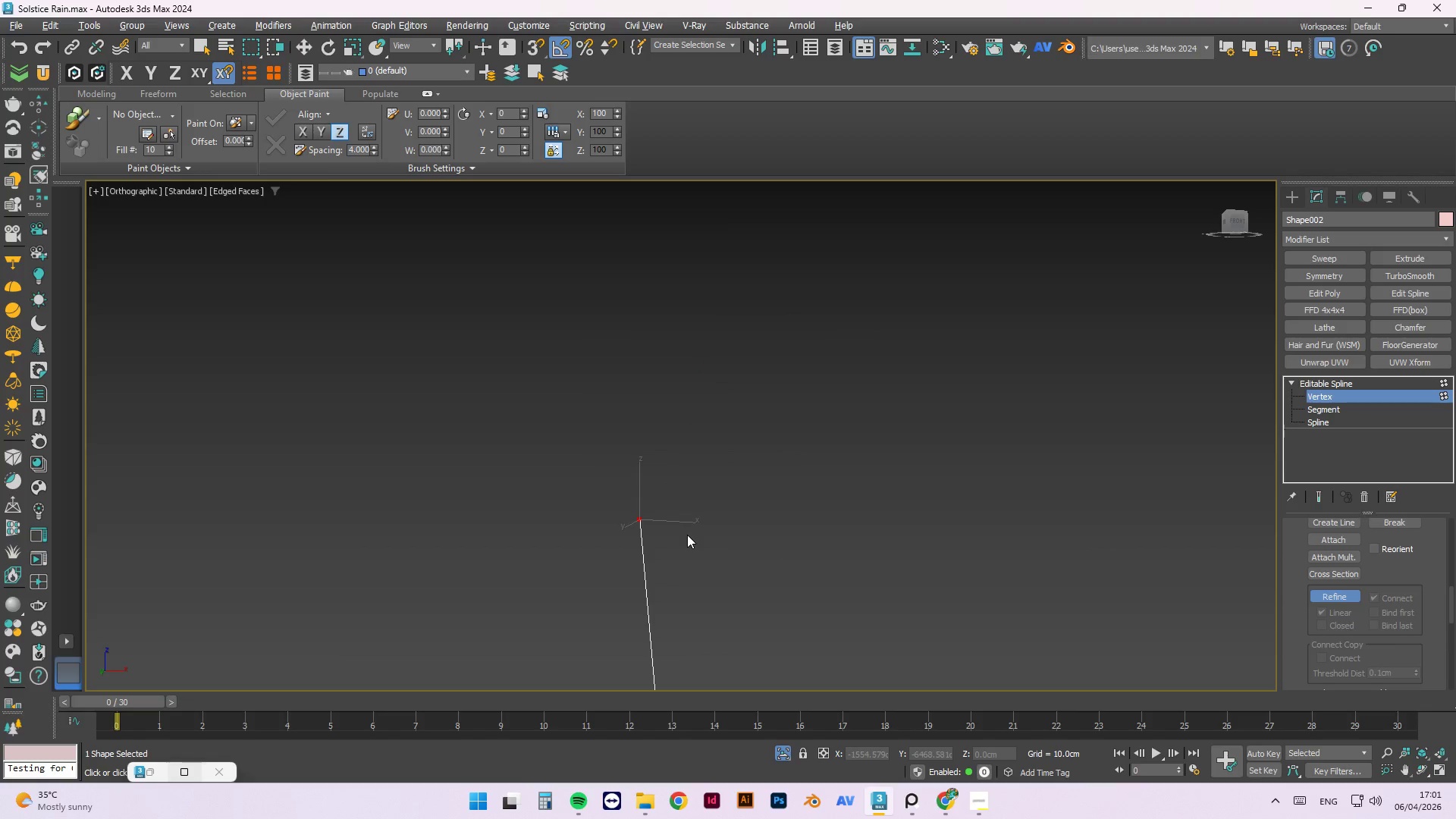 
scroll: coordinate [677, 557], scroll_direction: up, amount: 10.0
 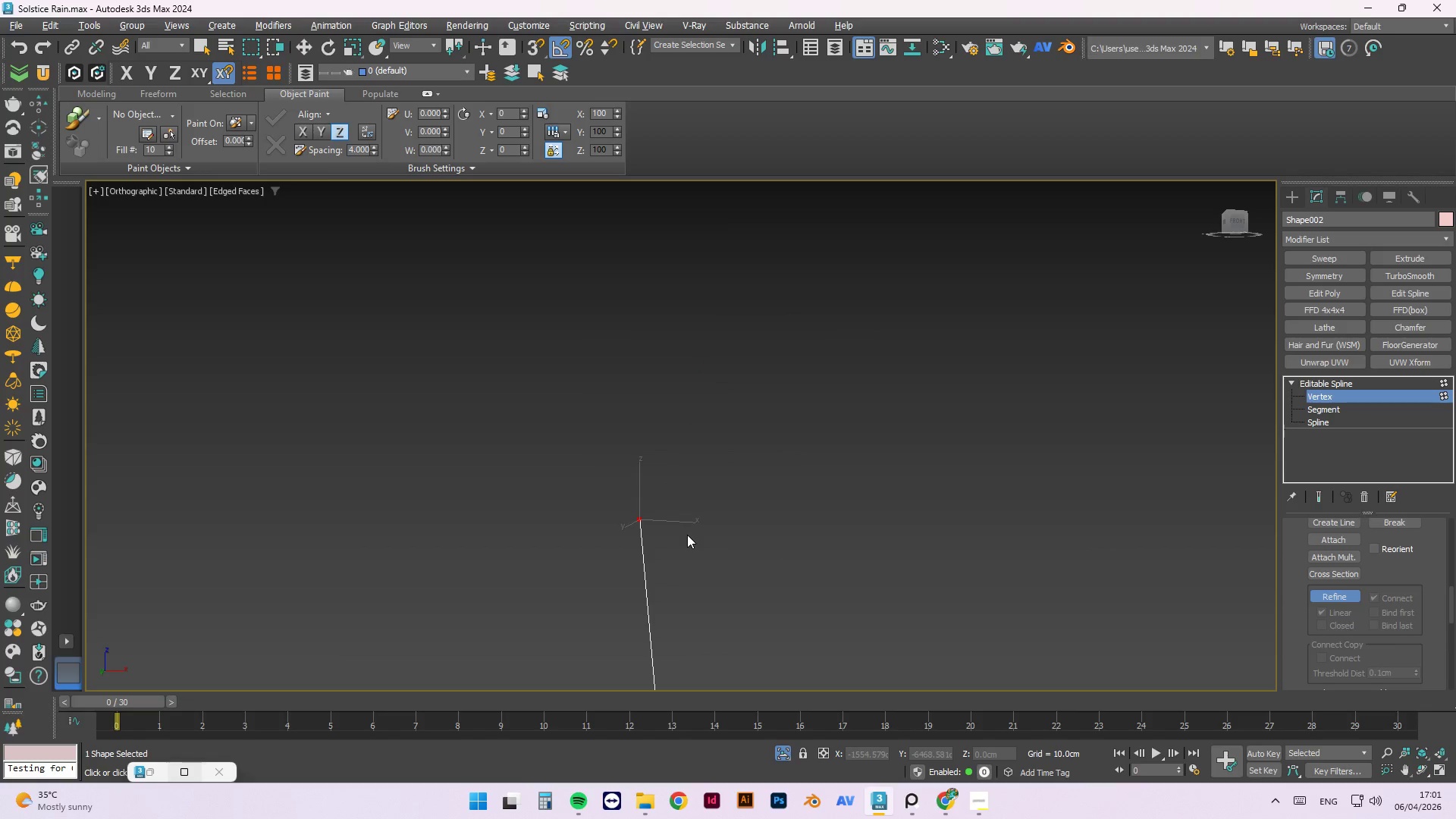 
key(Control+Z)
 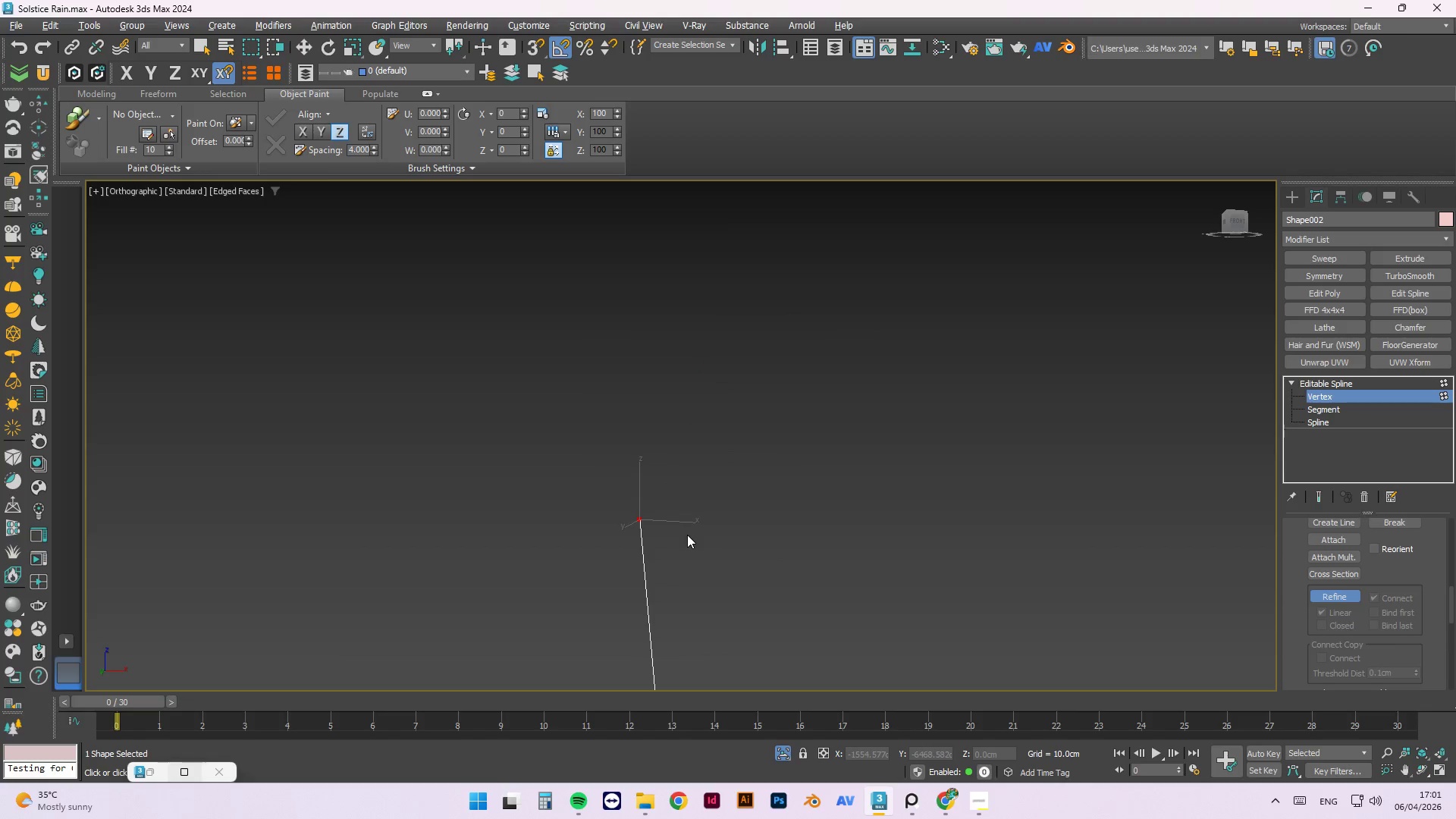 
scroll: coordinate [639, 643], scroll_direction: down, amount: 10.0
 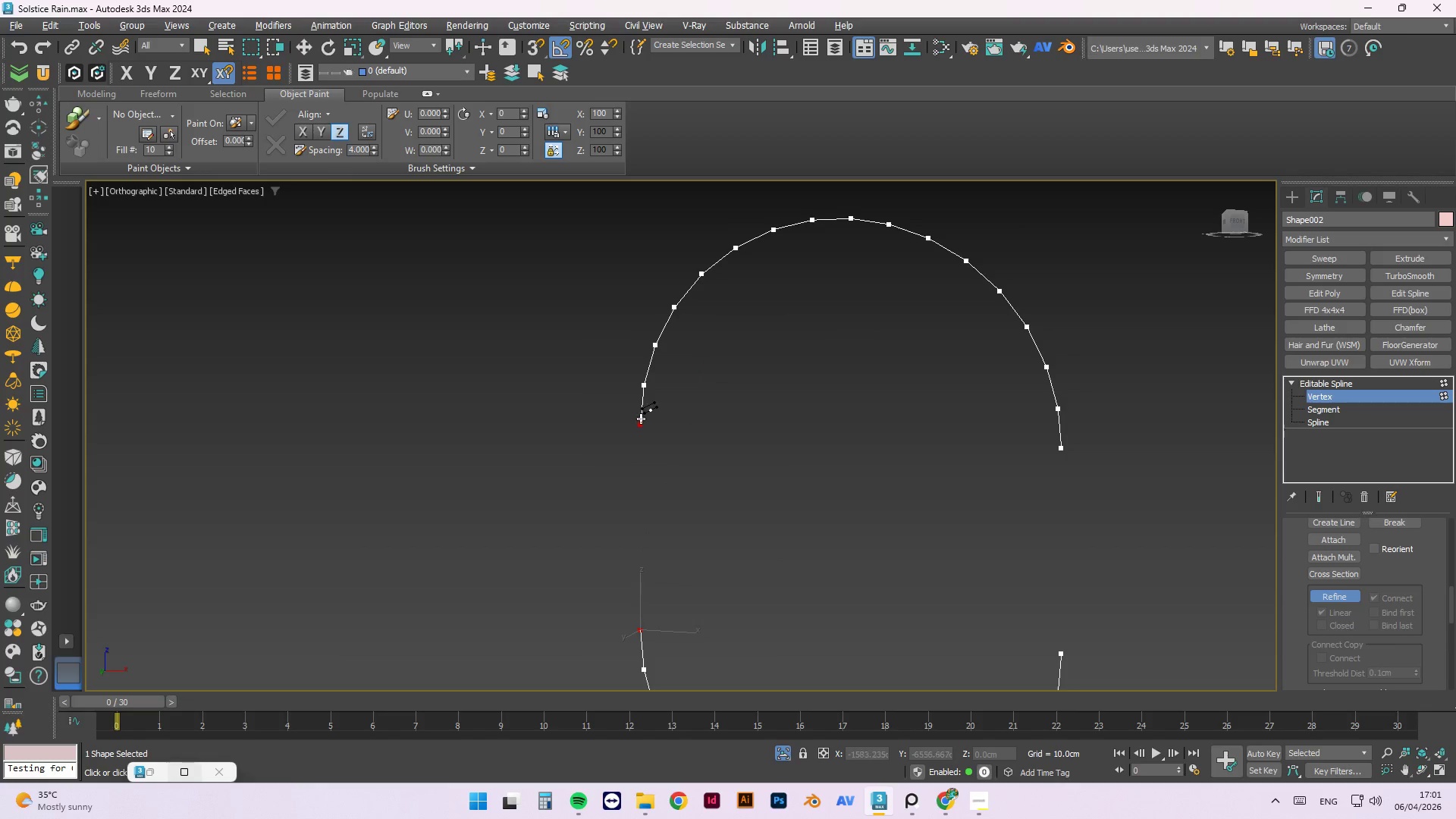 
scroll: coordinate [659, 438], scroll_direction: up, amount: 8.0
 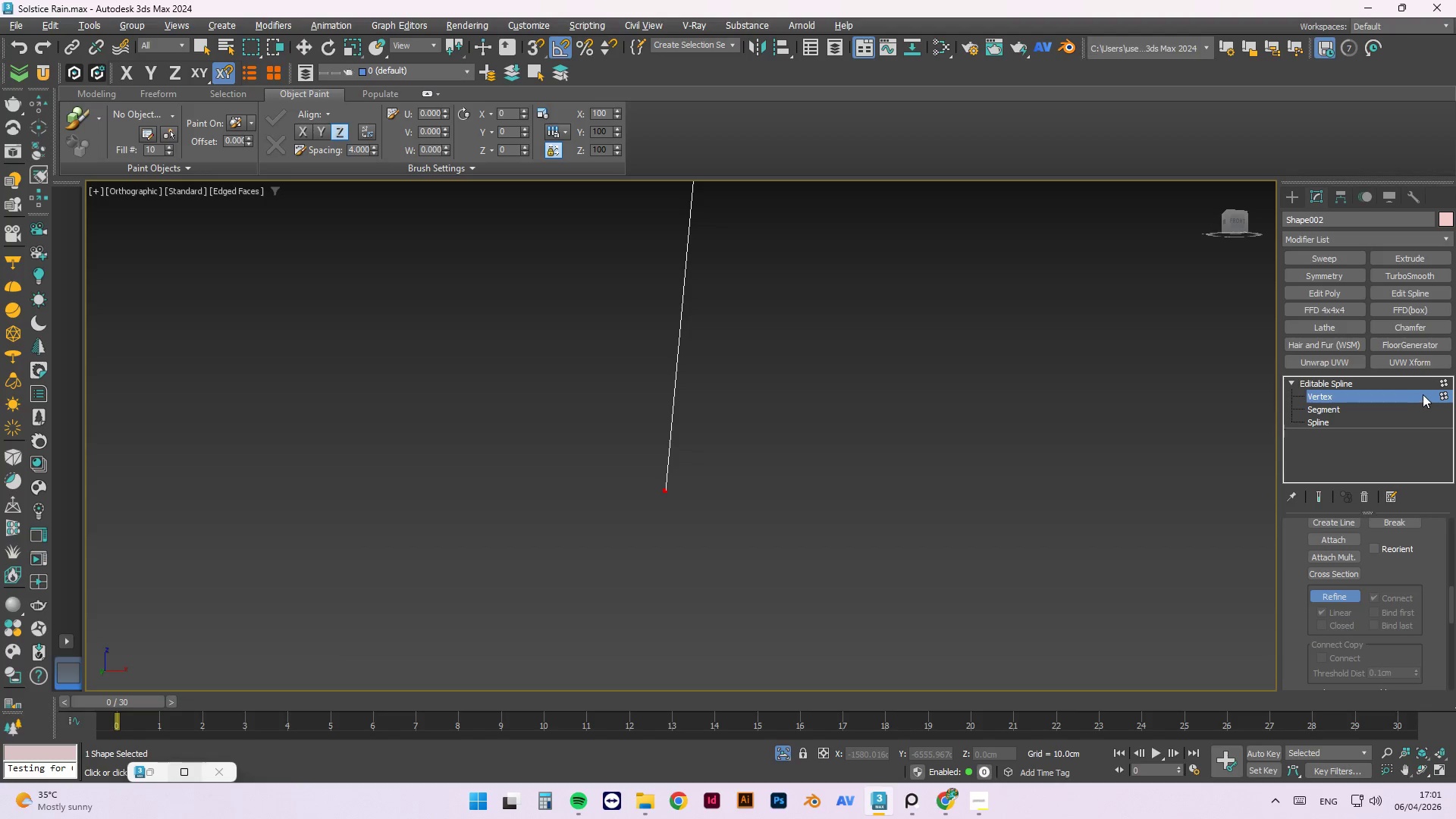 
left_click([1388, 406])
 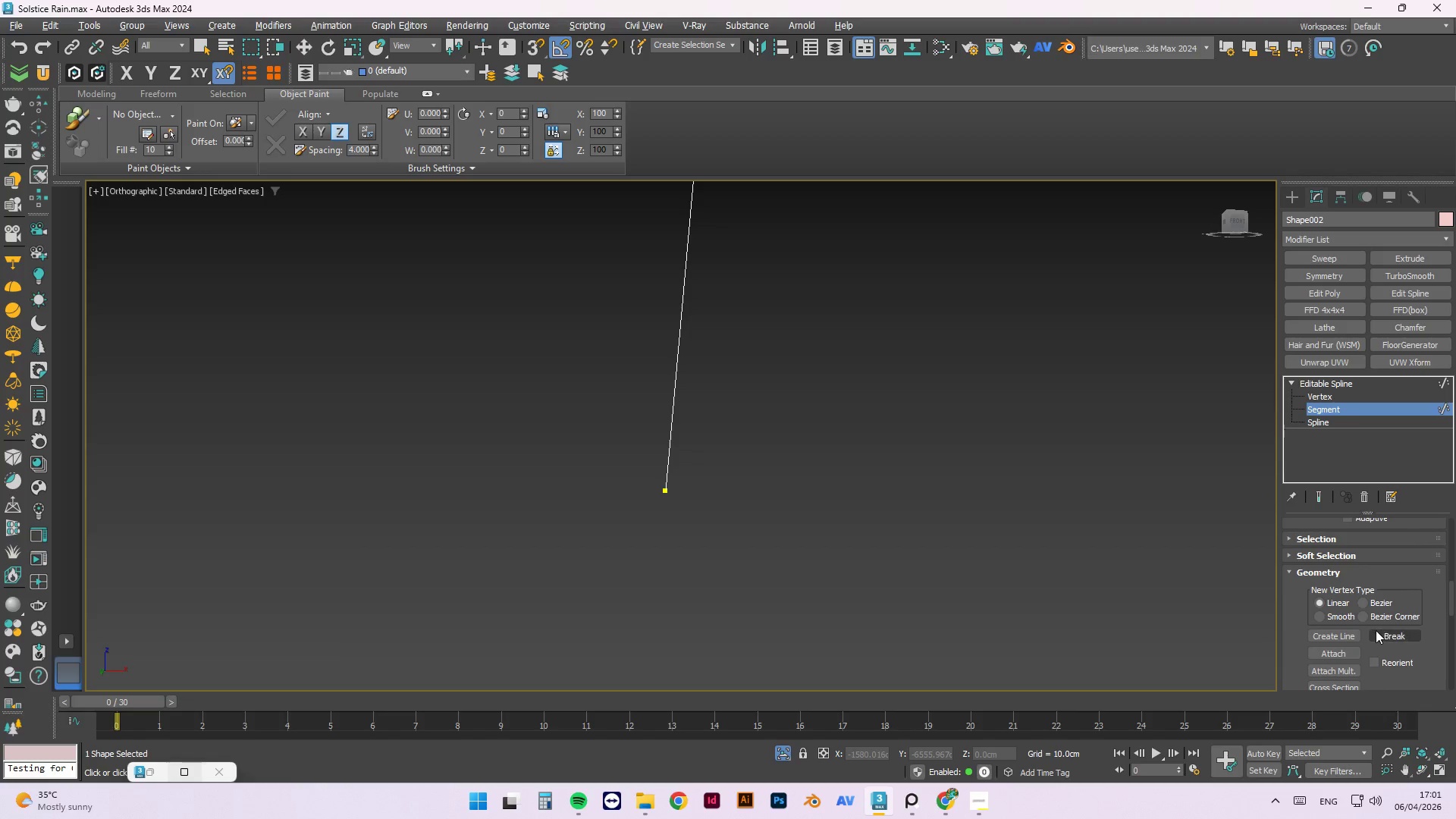 
scroll: coordinate [764, 366], scroll_direction: down, amount: 9.0
 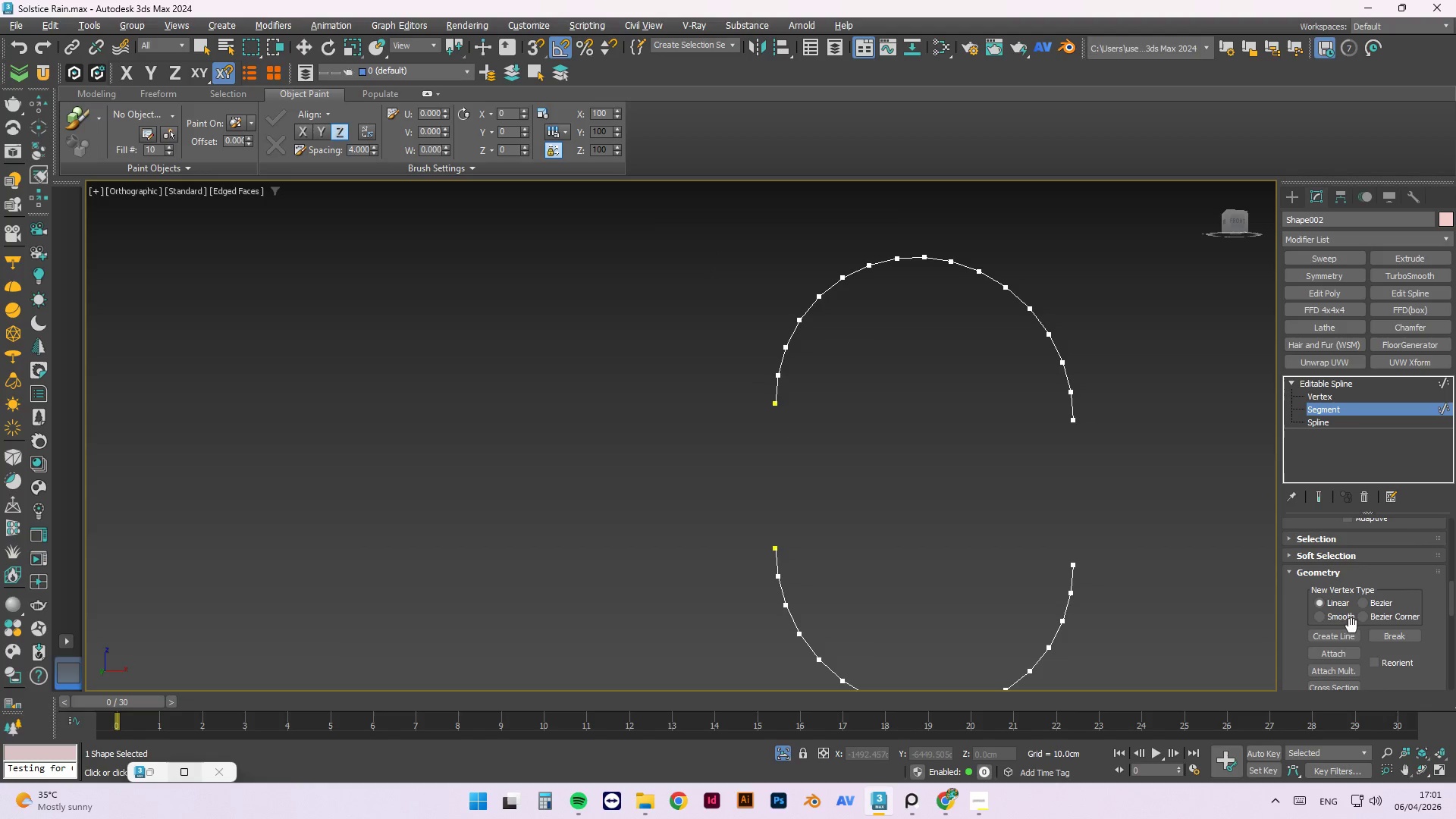 
left_click([1345, 632])
 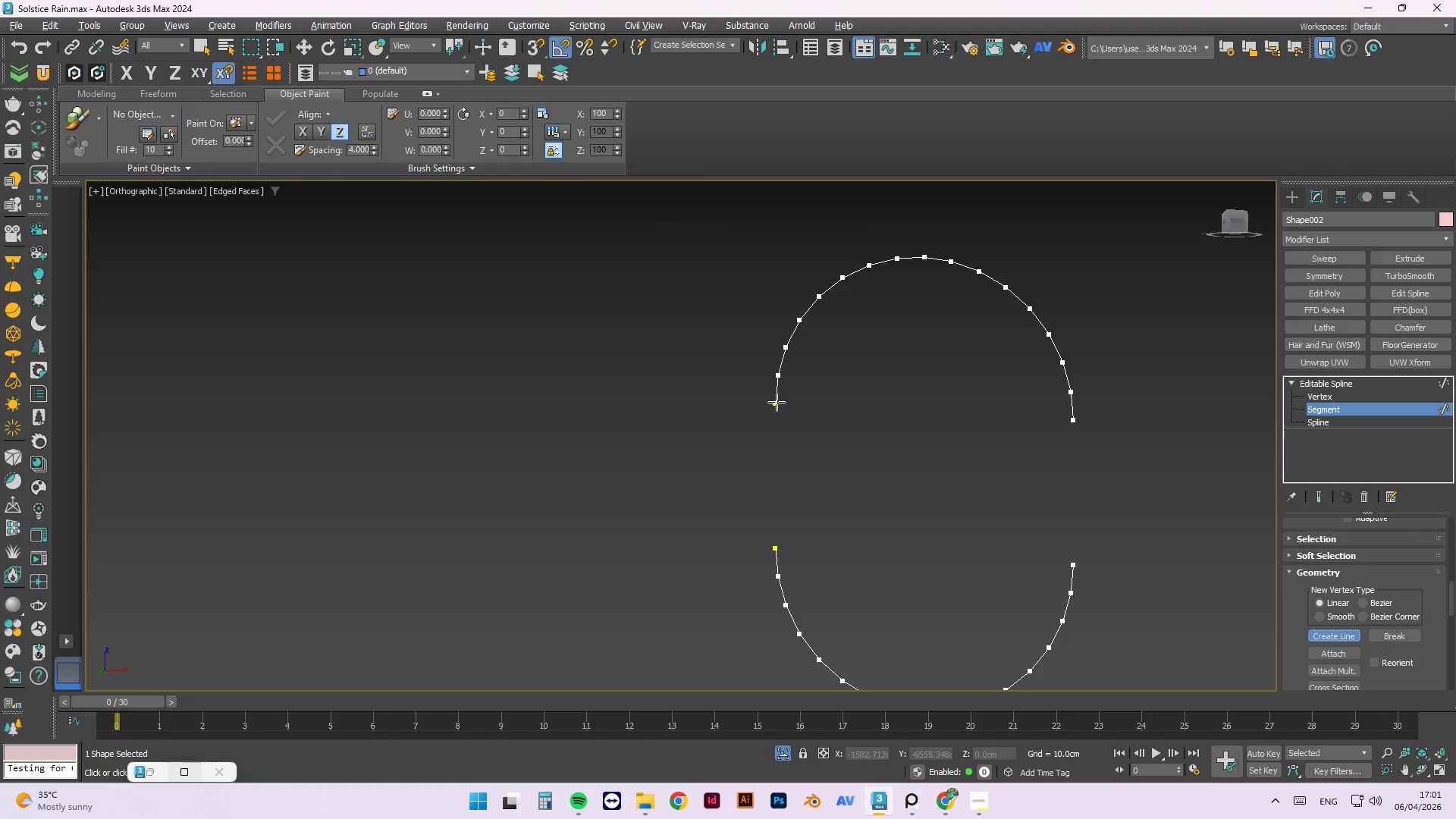 
left_click([776, 402])
 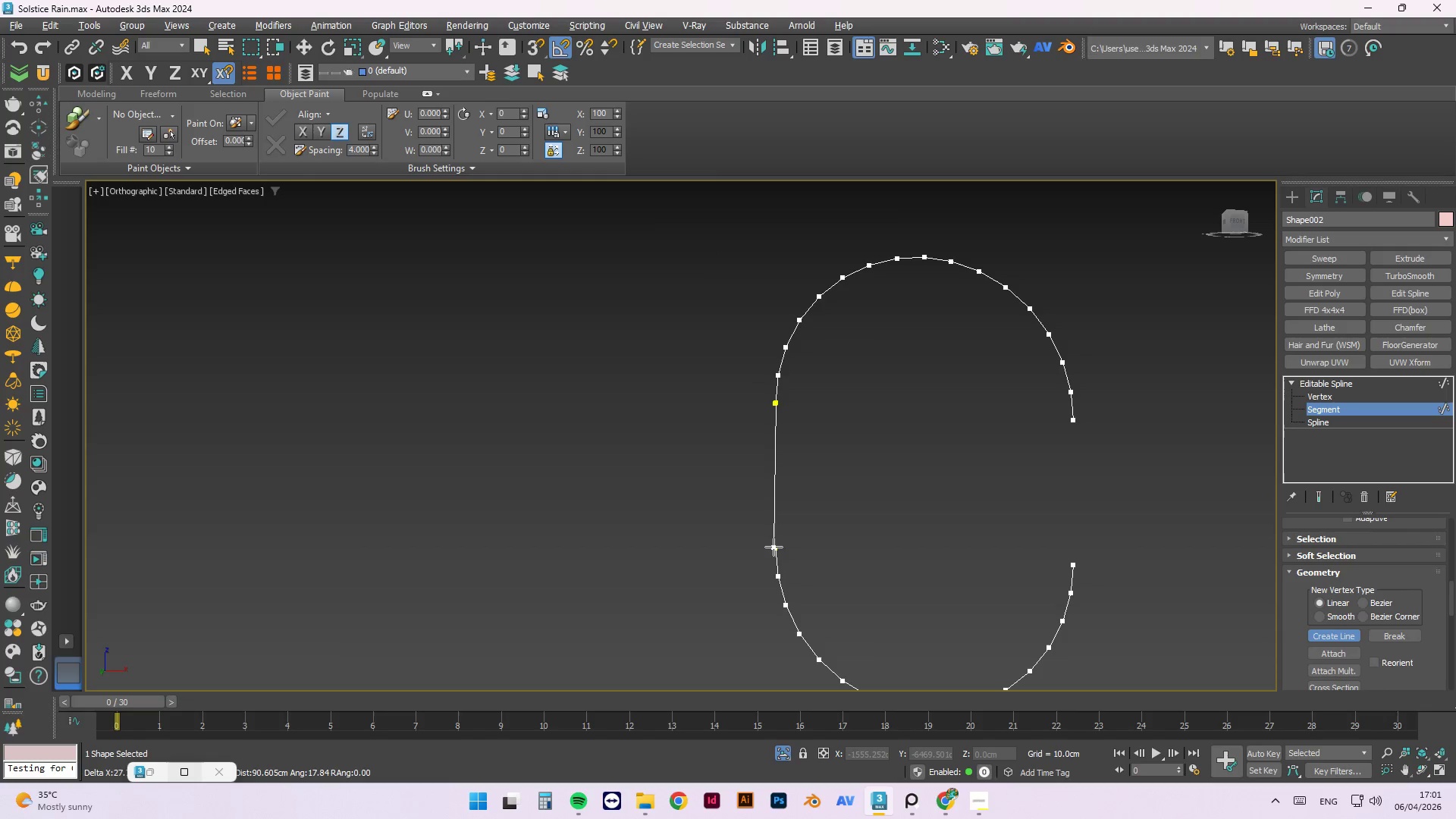 
left_click([775, 548])
 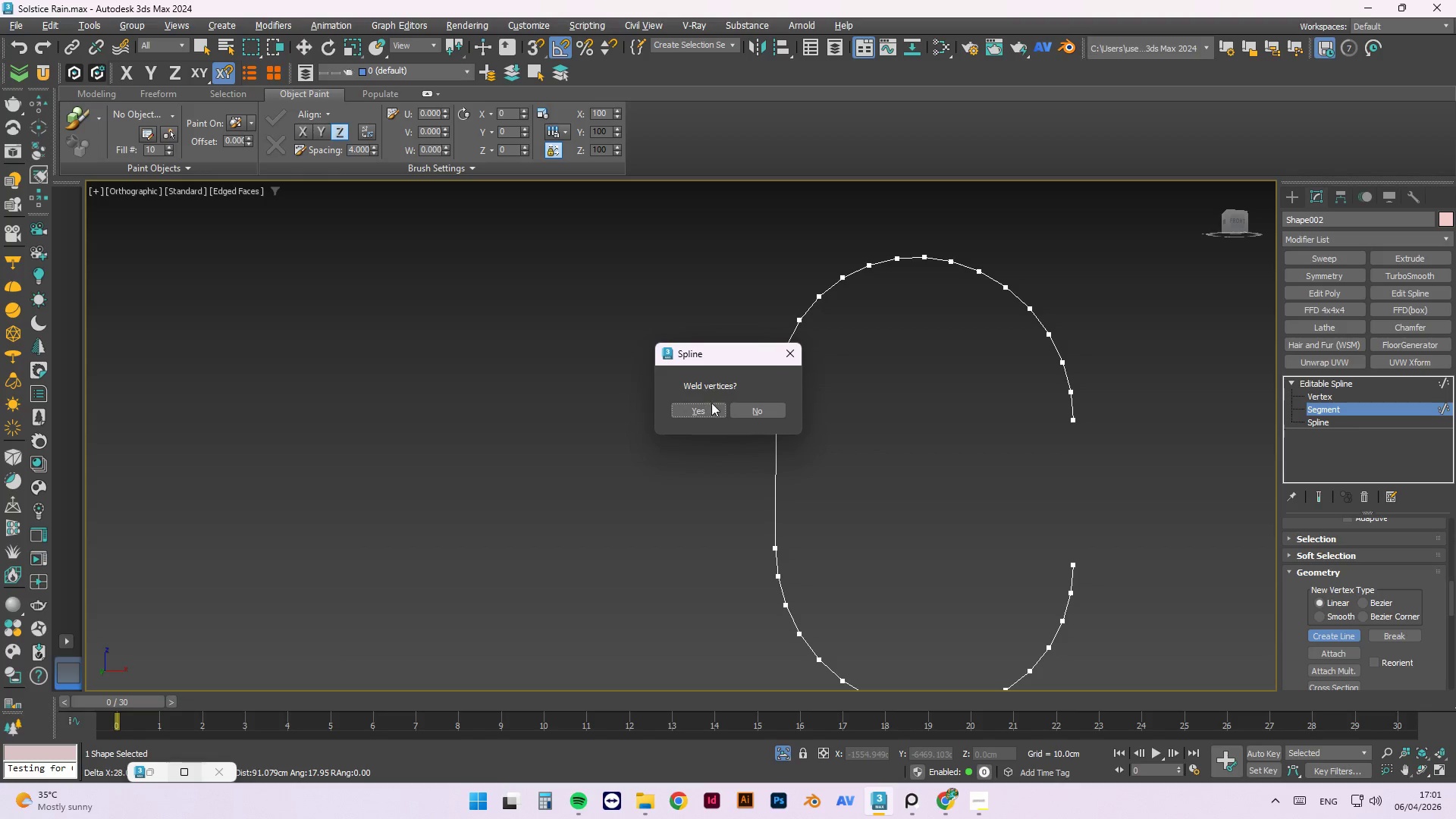 
left_click([715, 408])
 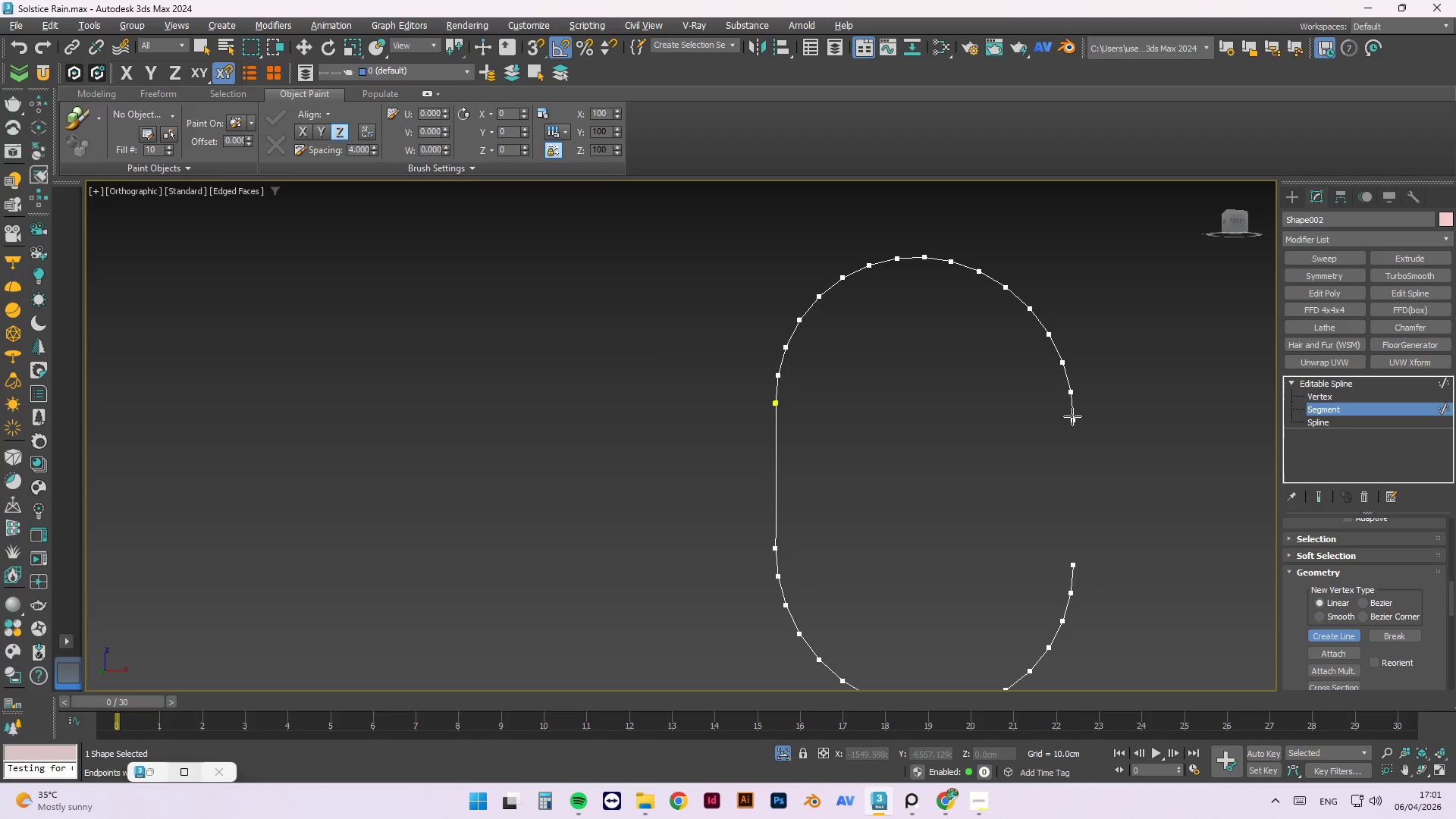 
left_click([1075, 419])
 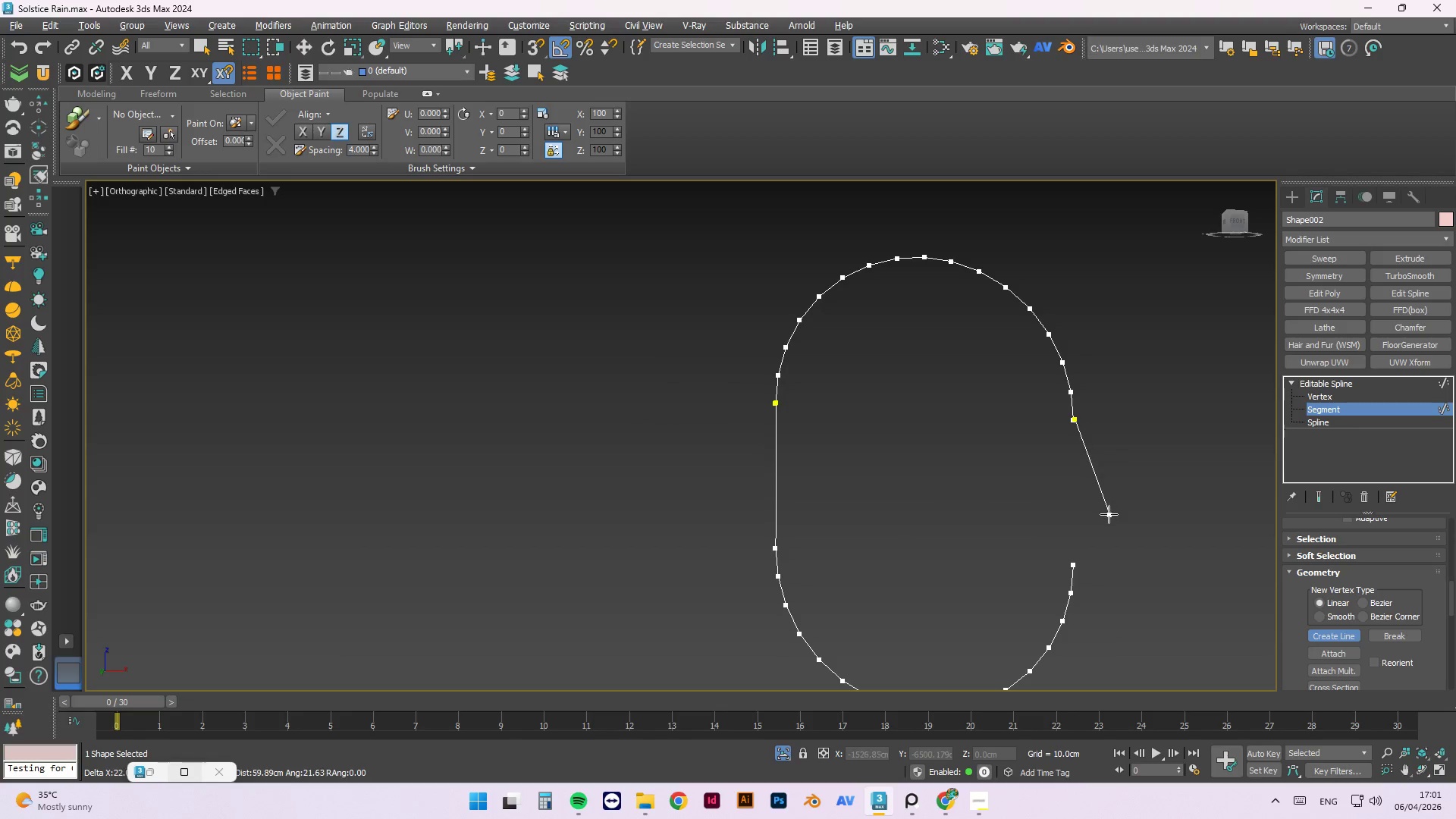 
key(Escape)
 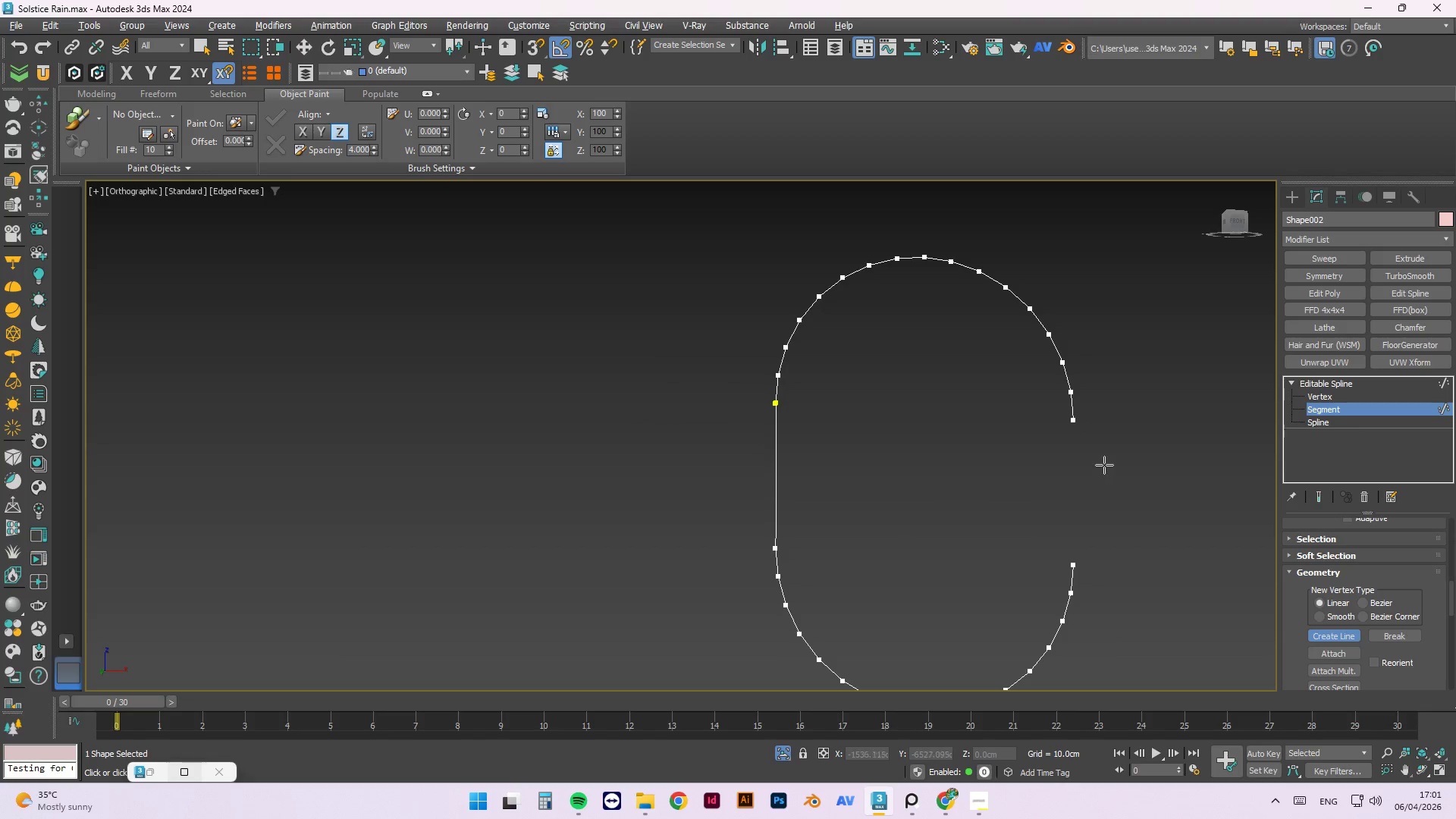 
key(Escape)
 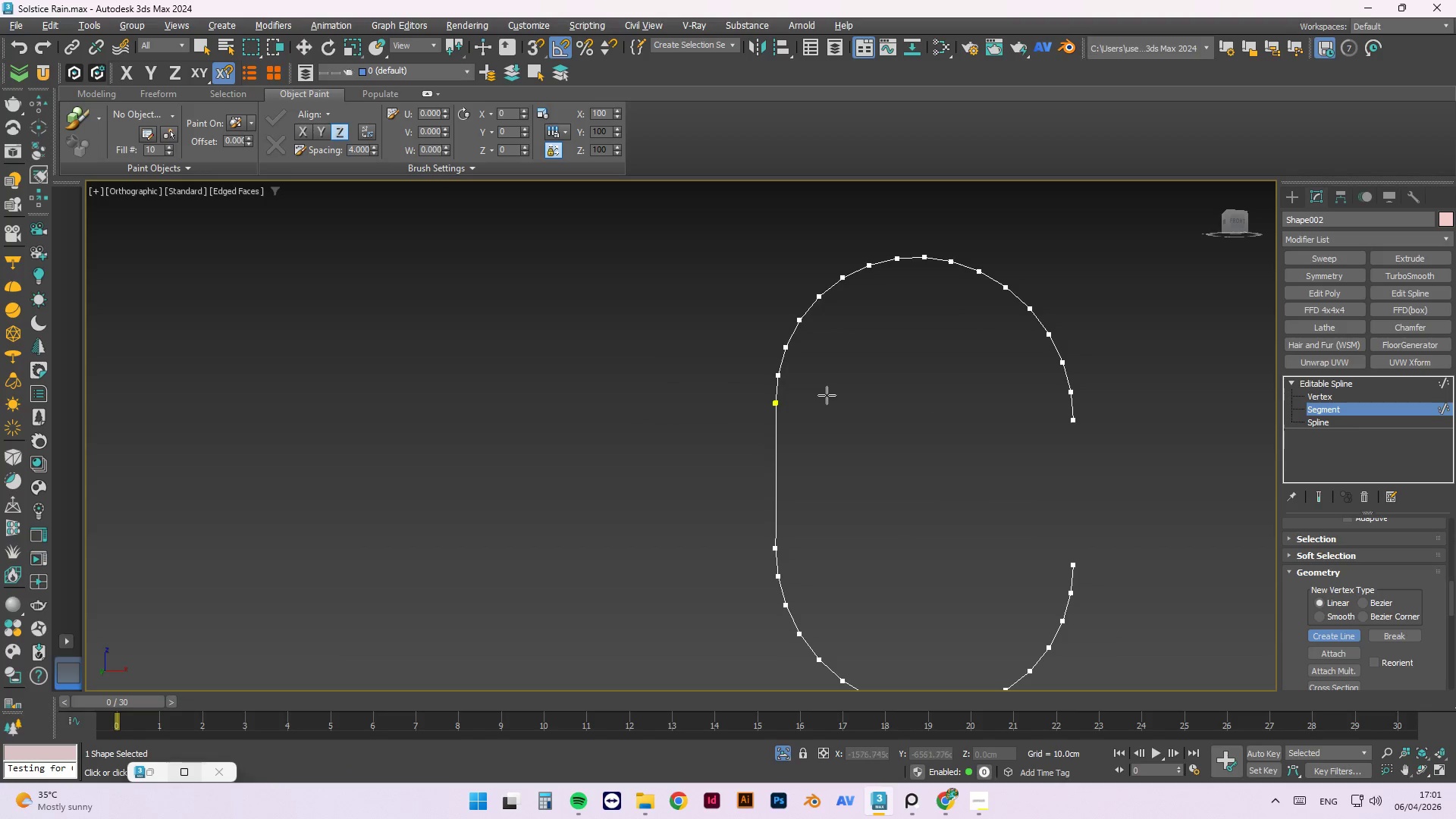 
hold_key(key=AltLeft, duration=0.61)
 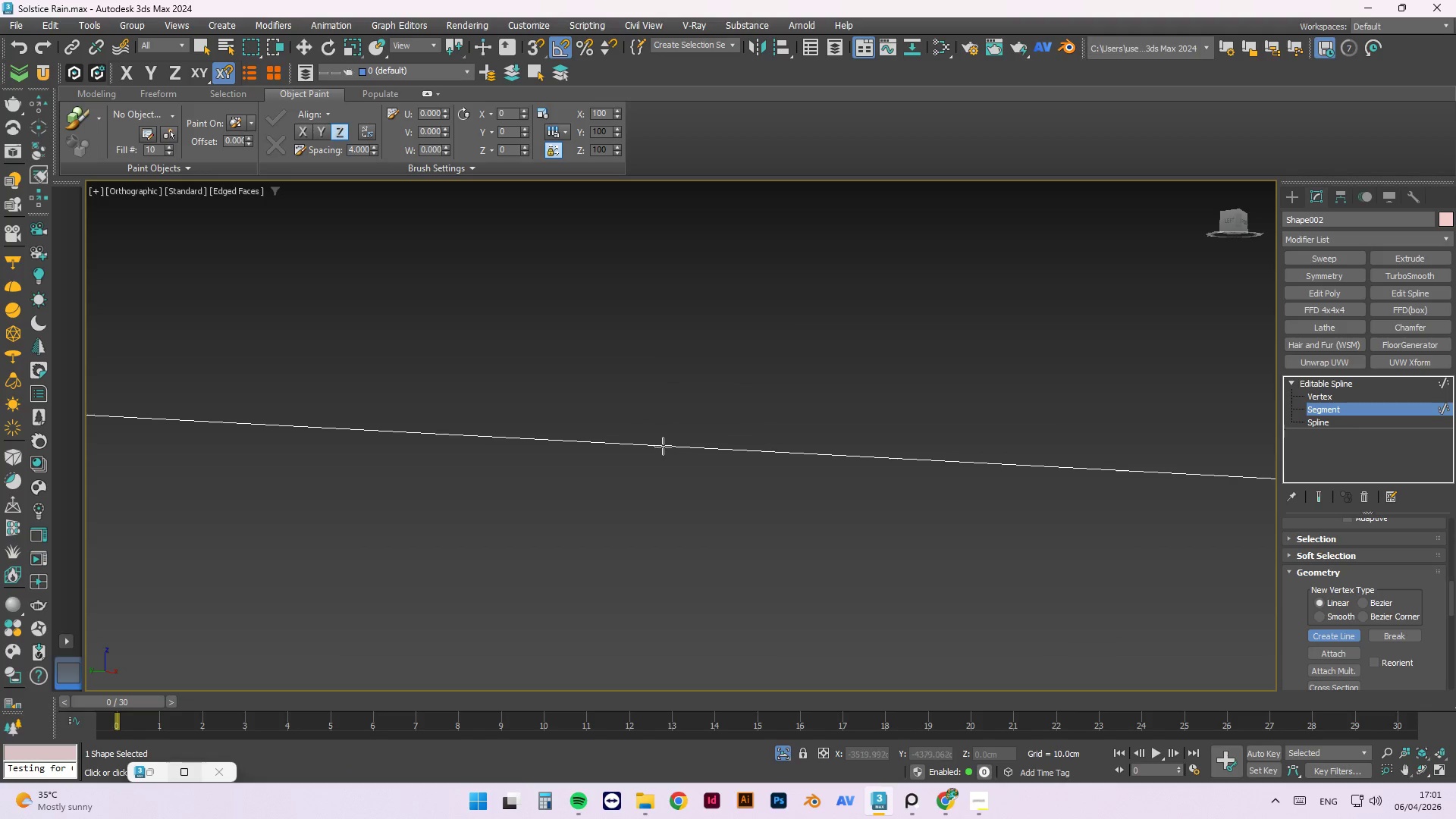 
scroll: coordinate [726, 411], scroll_direction: down, amount: 16.0
 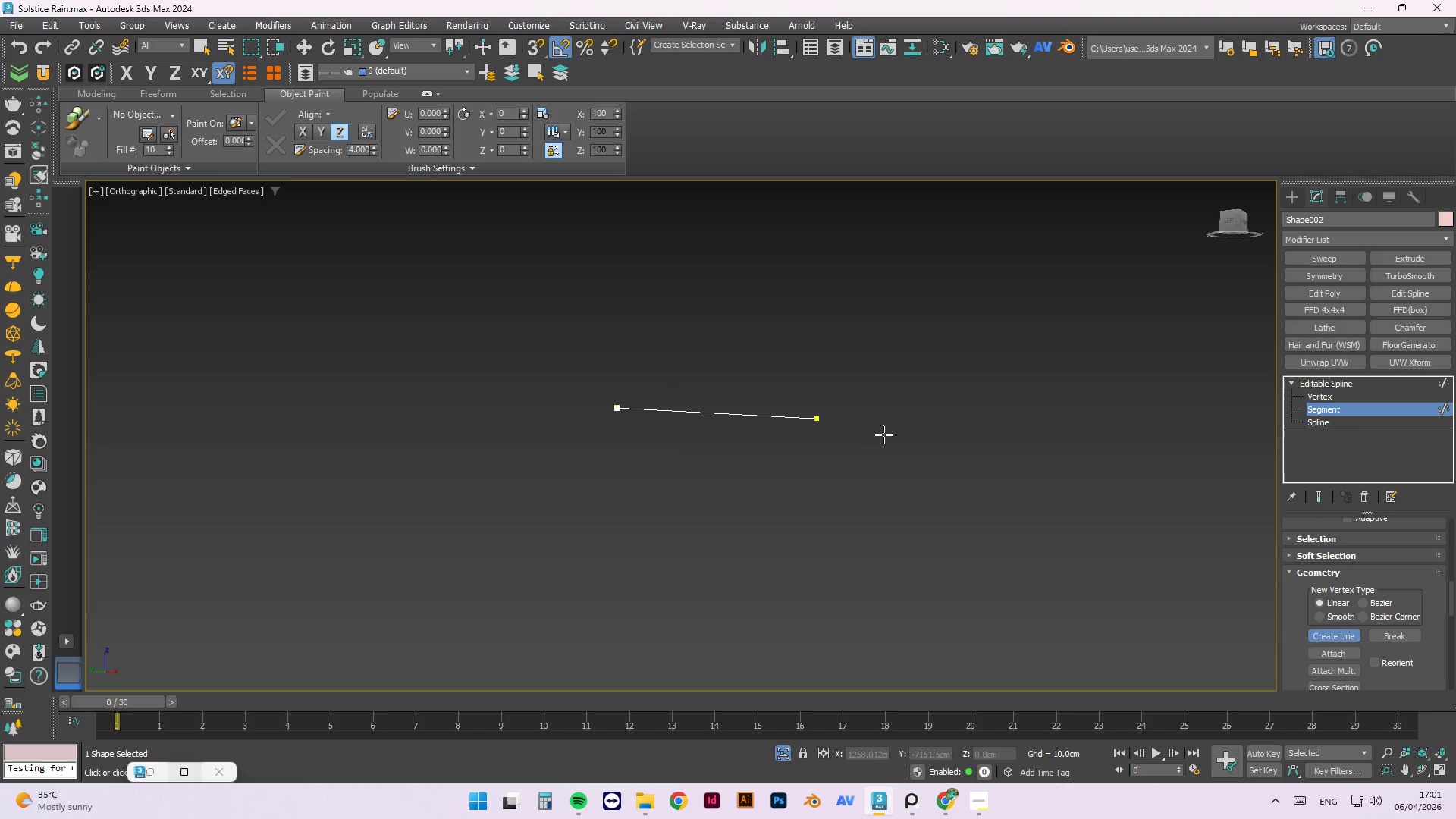 
key(Control+ControlLeft)
 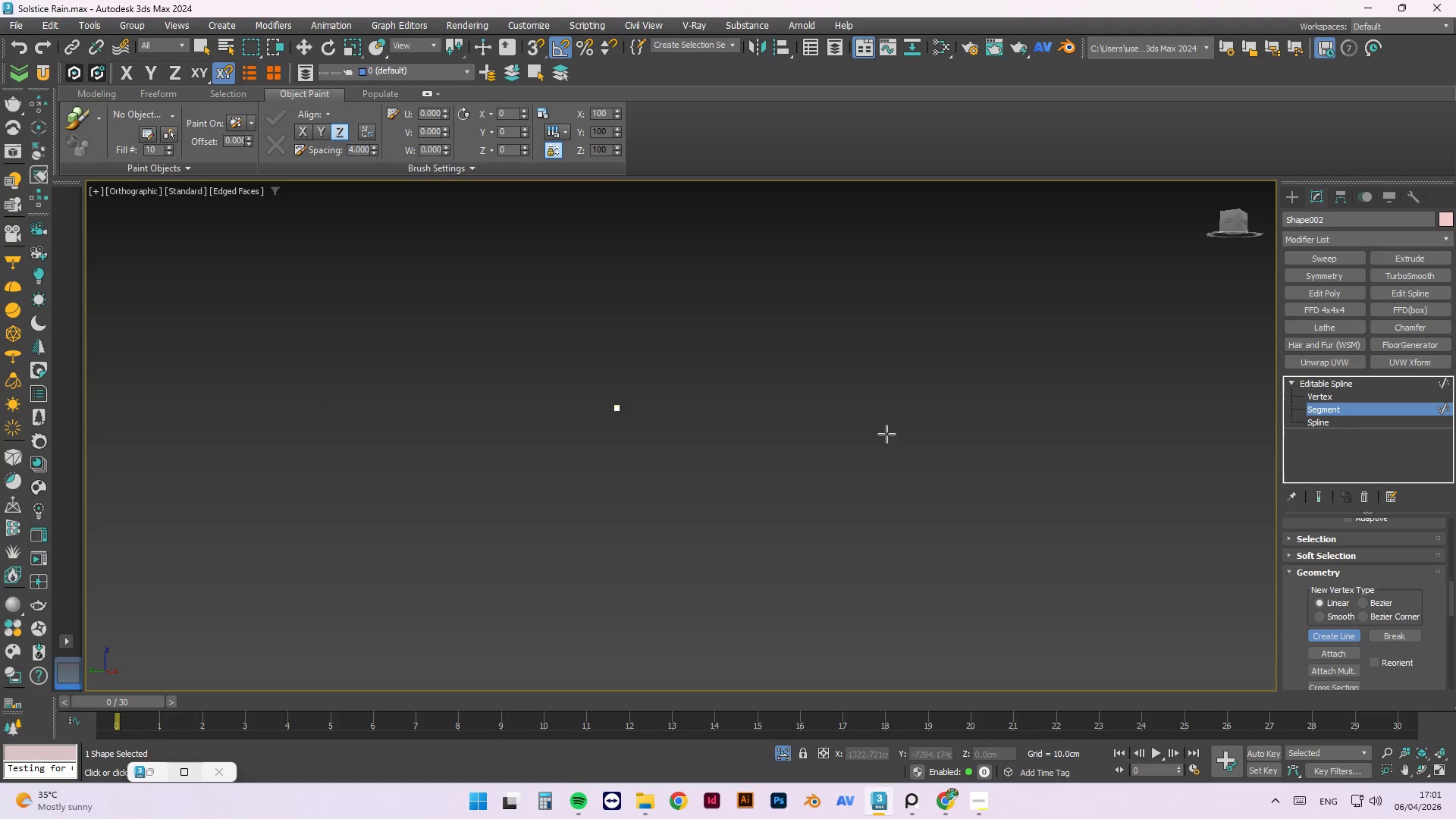 
key(Control+Z)
 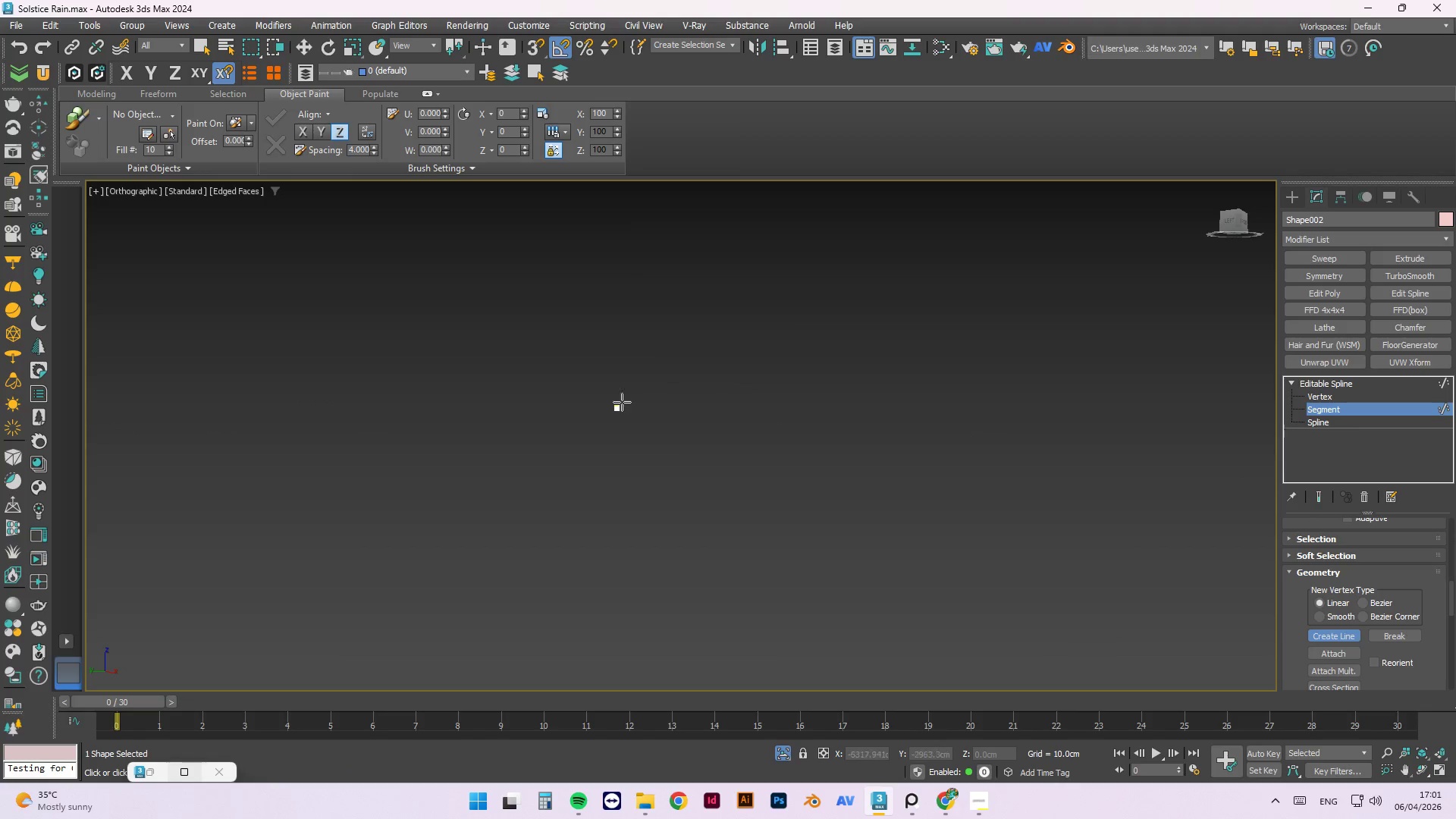 
scroll: coordinate [633, 417], scroll_direction: up, amount: 11.0
 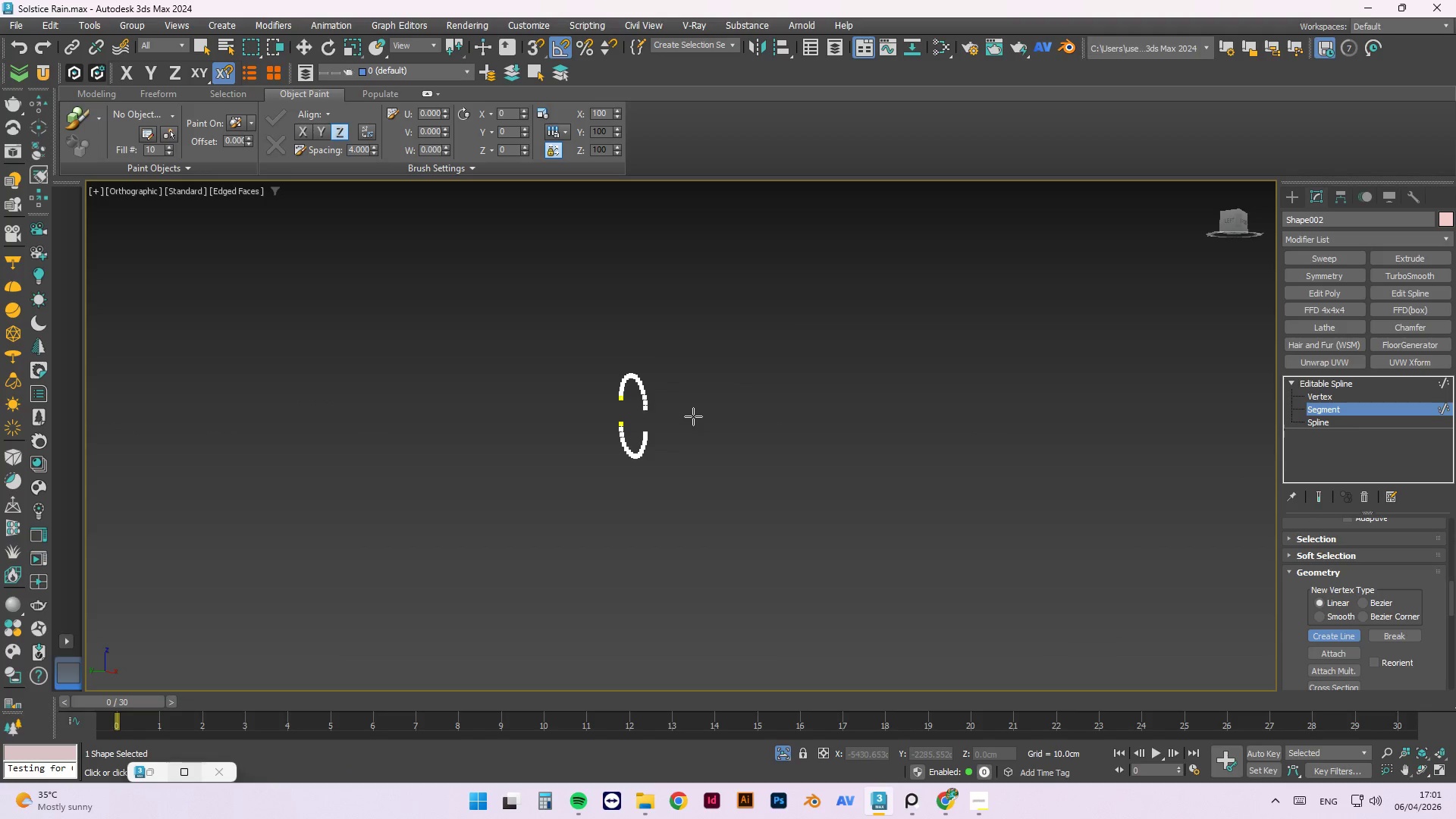 
type(fz)
 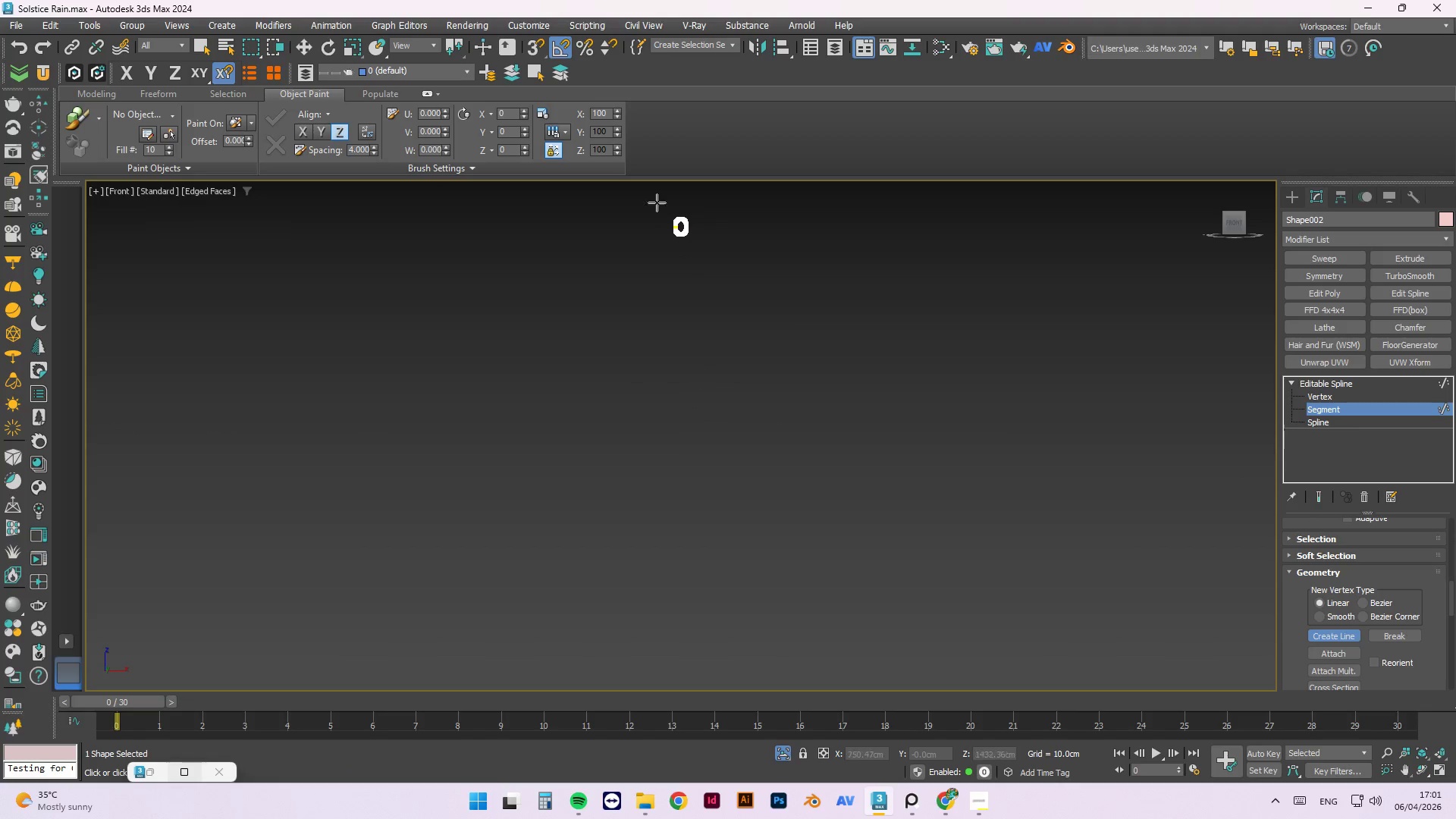 
scroll: coordinate [747, 402], scroll_direction: up, amount: 11.0
 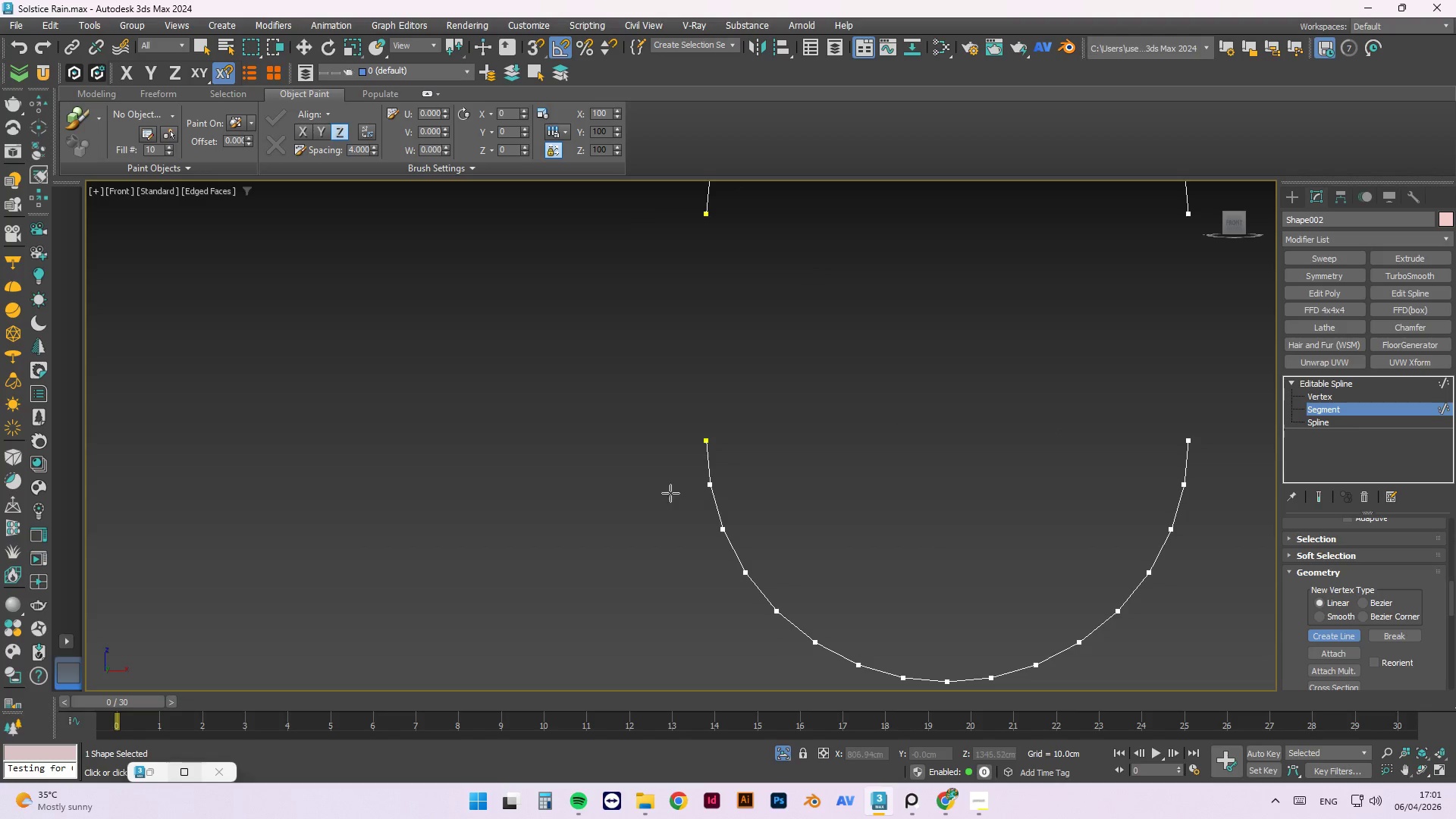 
scroll: coordinate [650, 523], scroll_direction: down, amount: 2.0
 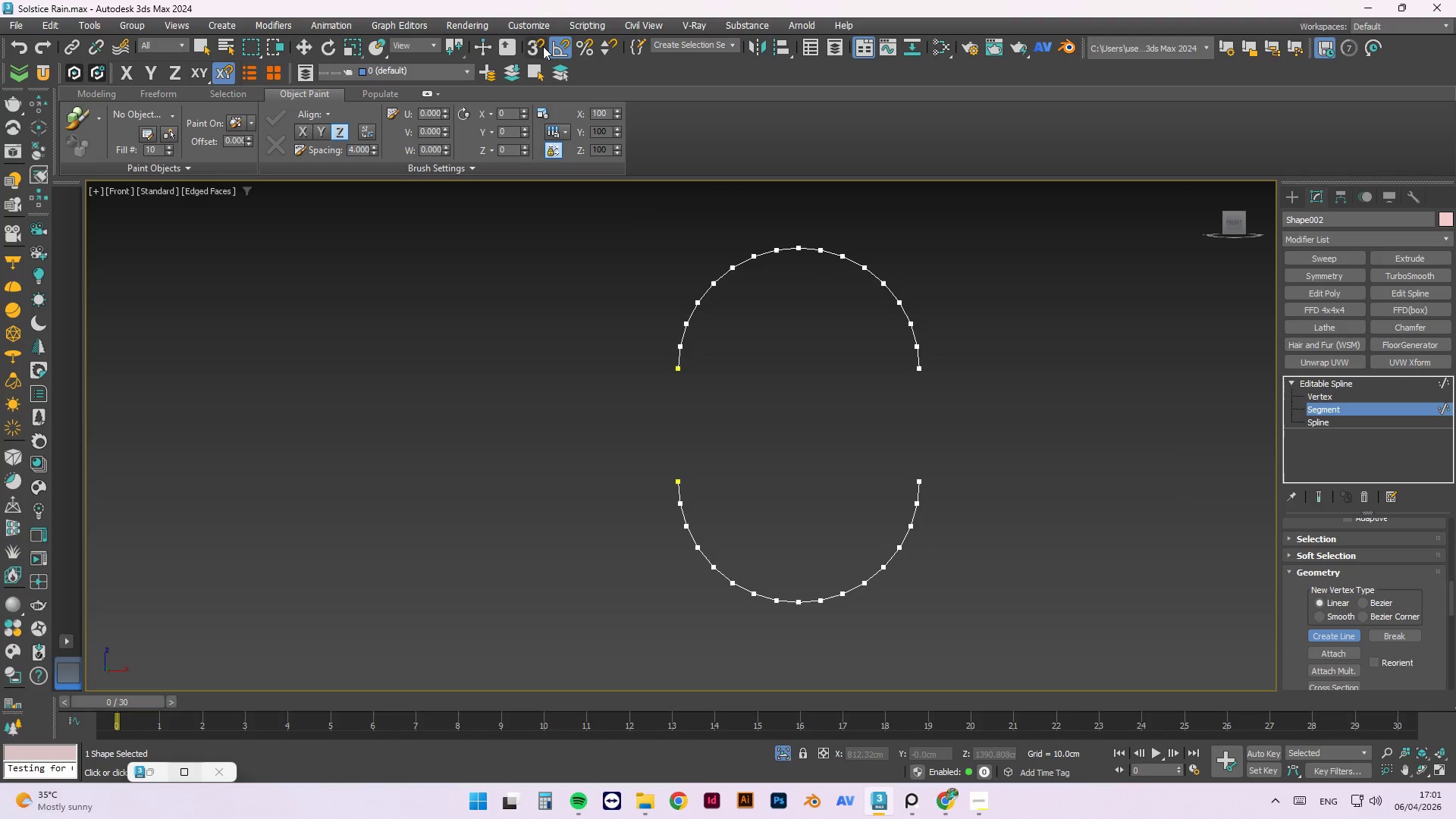 
left_click([528, 48])
 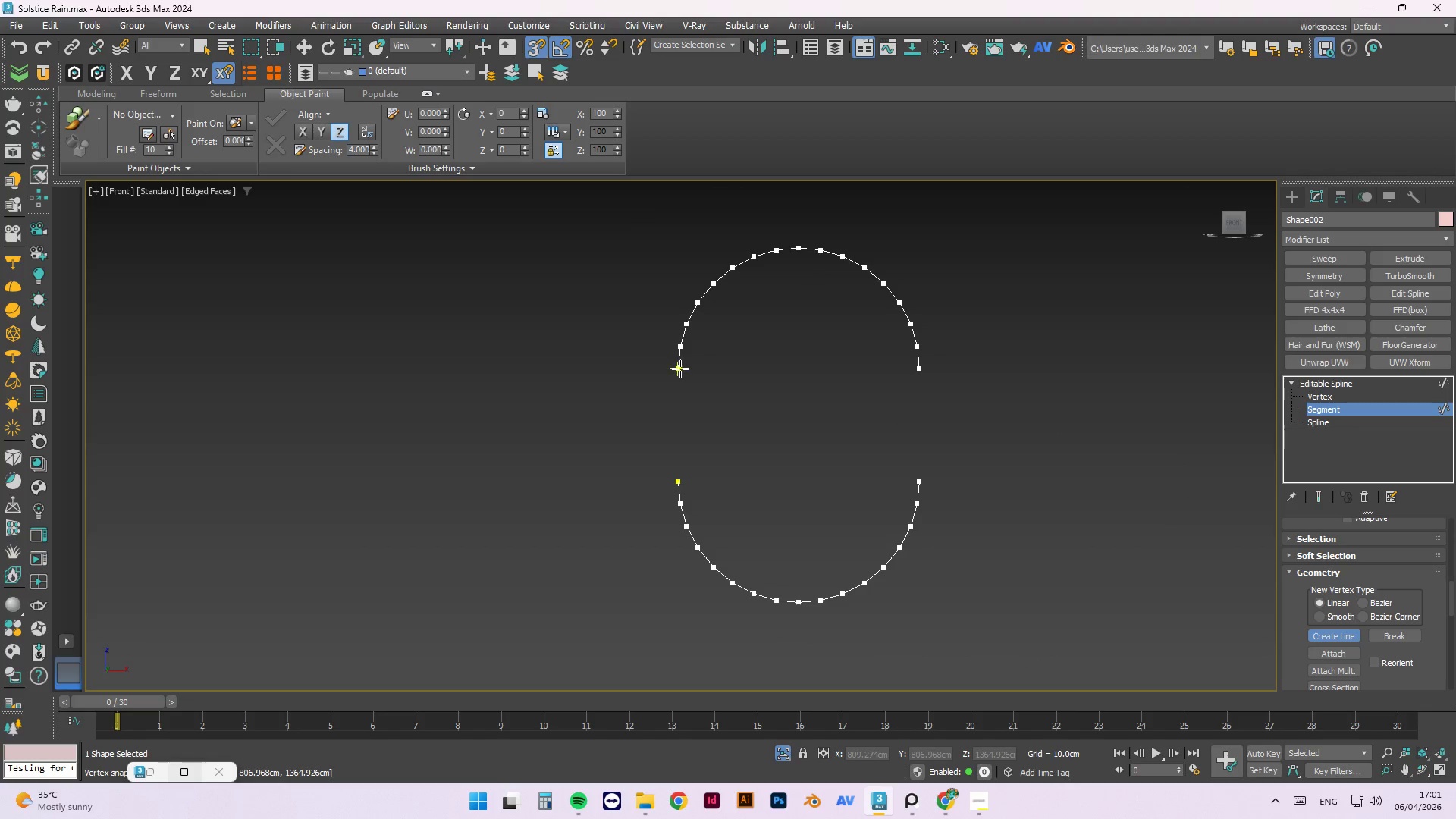 
left_click_drag(start_coordinate=[680, 369], to_coordinate=[679, 482])
 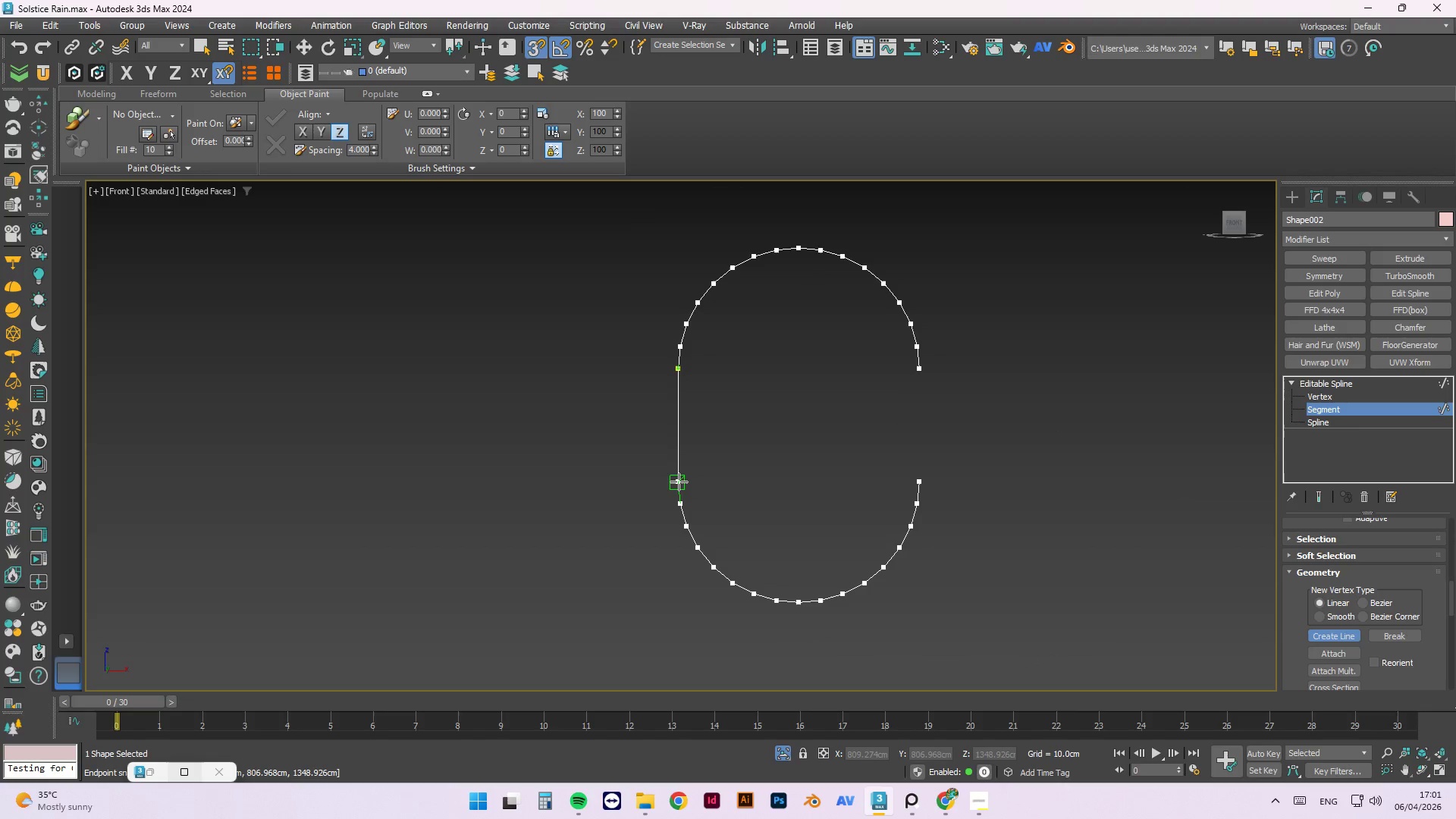 
left_click([679, 482])
 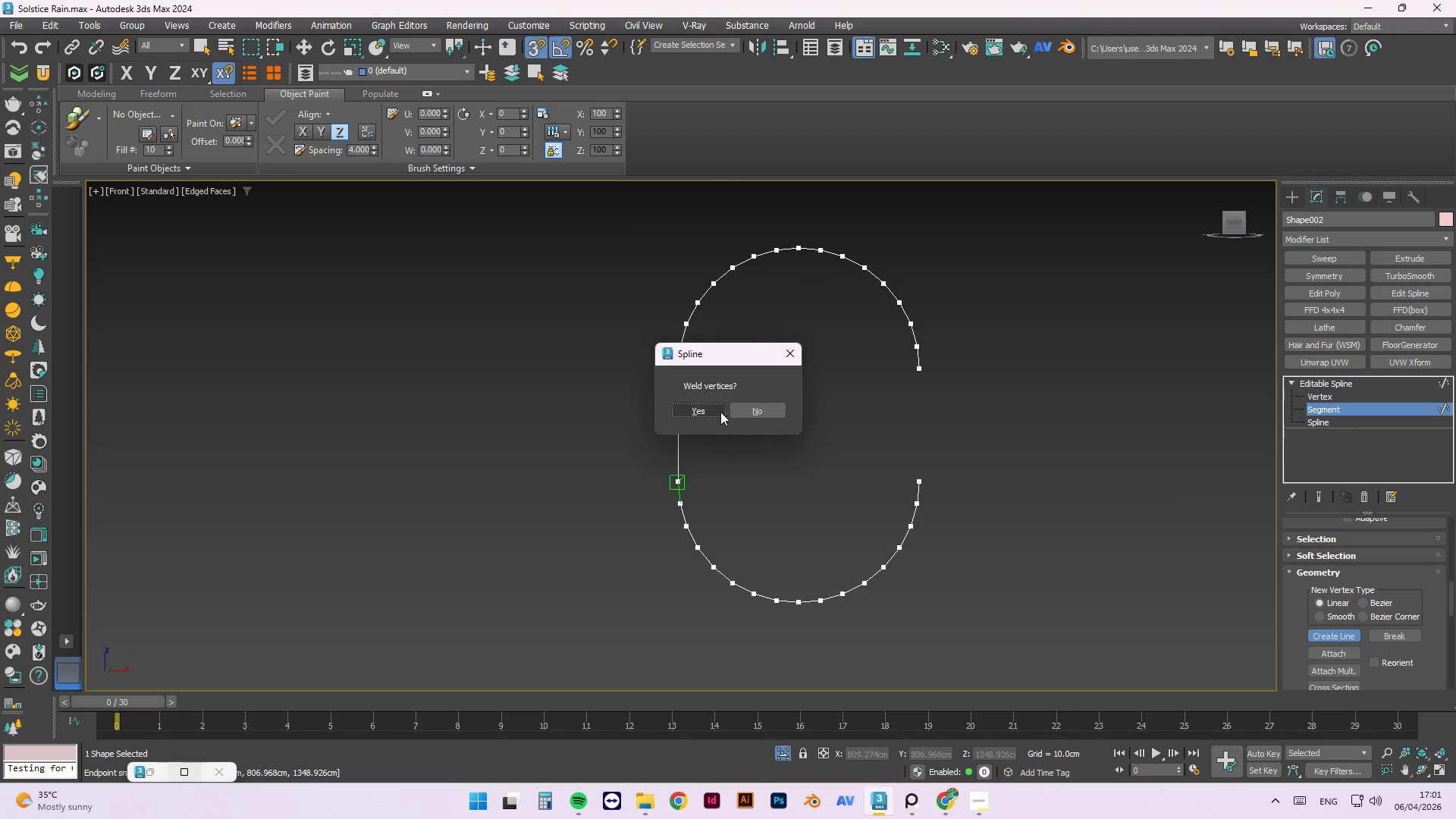 
left_click([717, 408])
 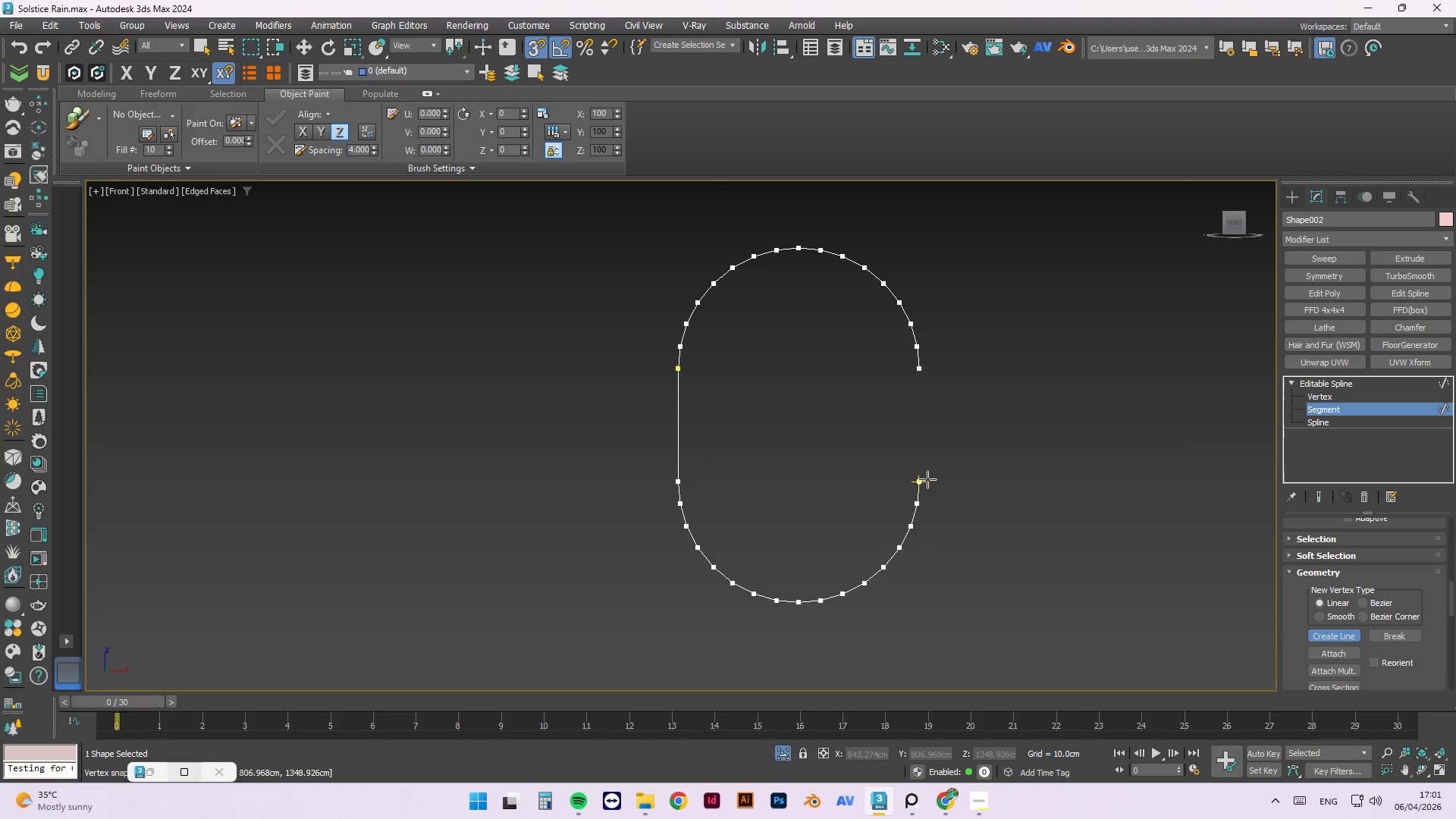 
left_click_drag(start_coordinate=[920, 481], to_coordinate=[918, 368])
 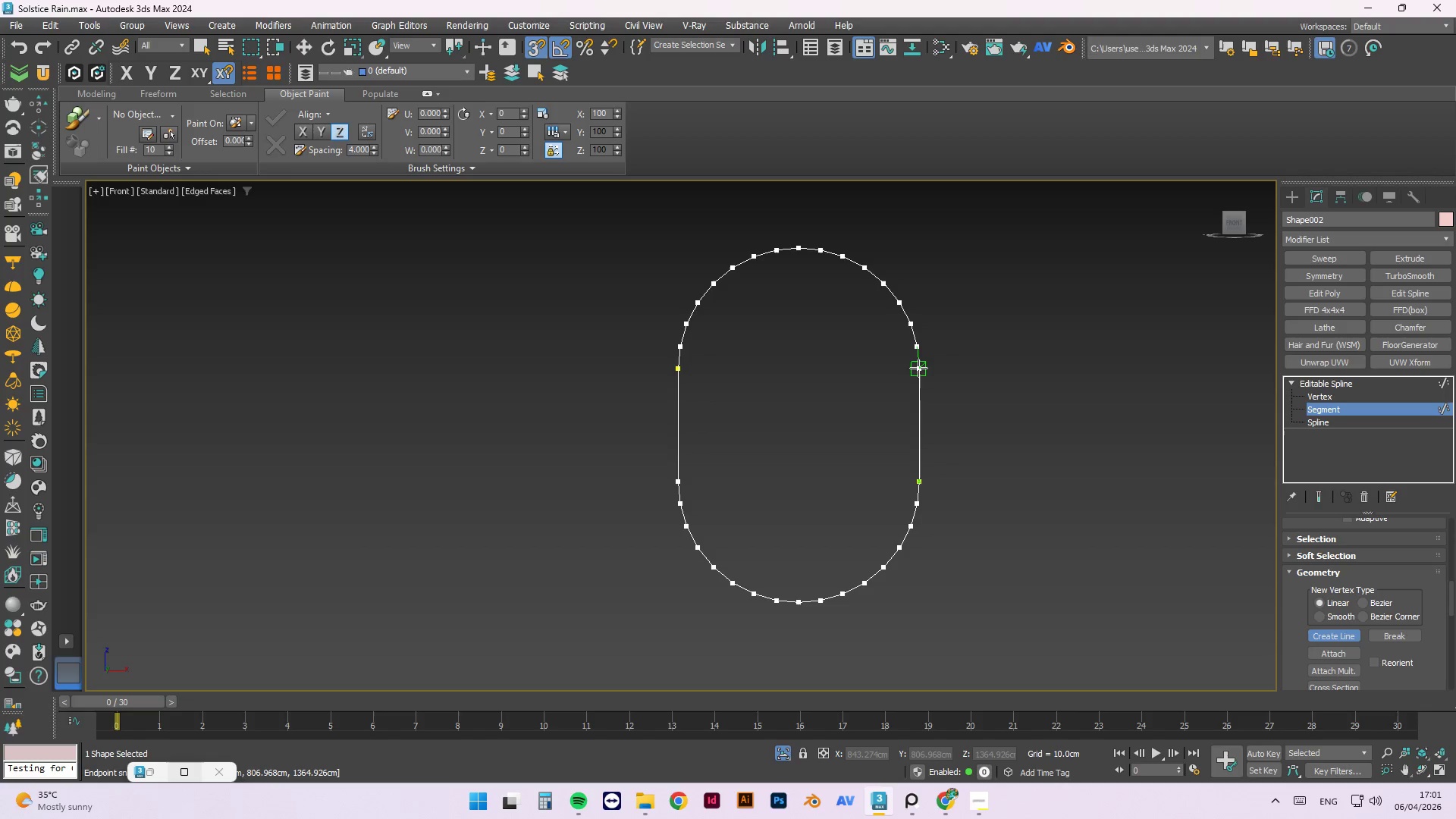 
left_click([918, 368])
 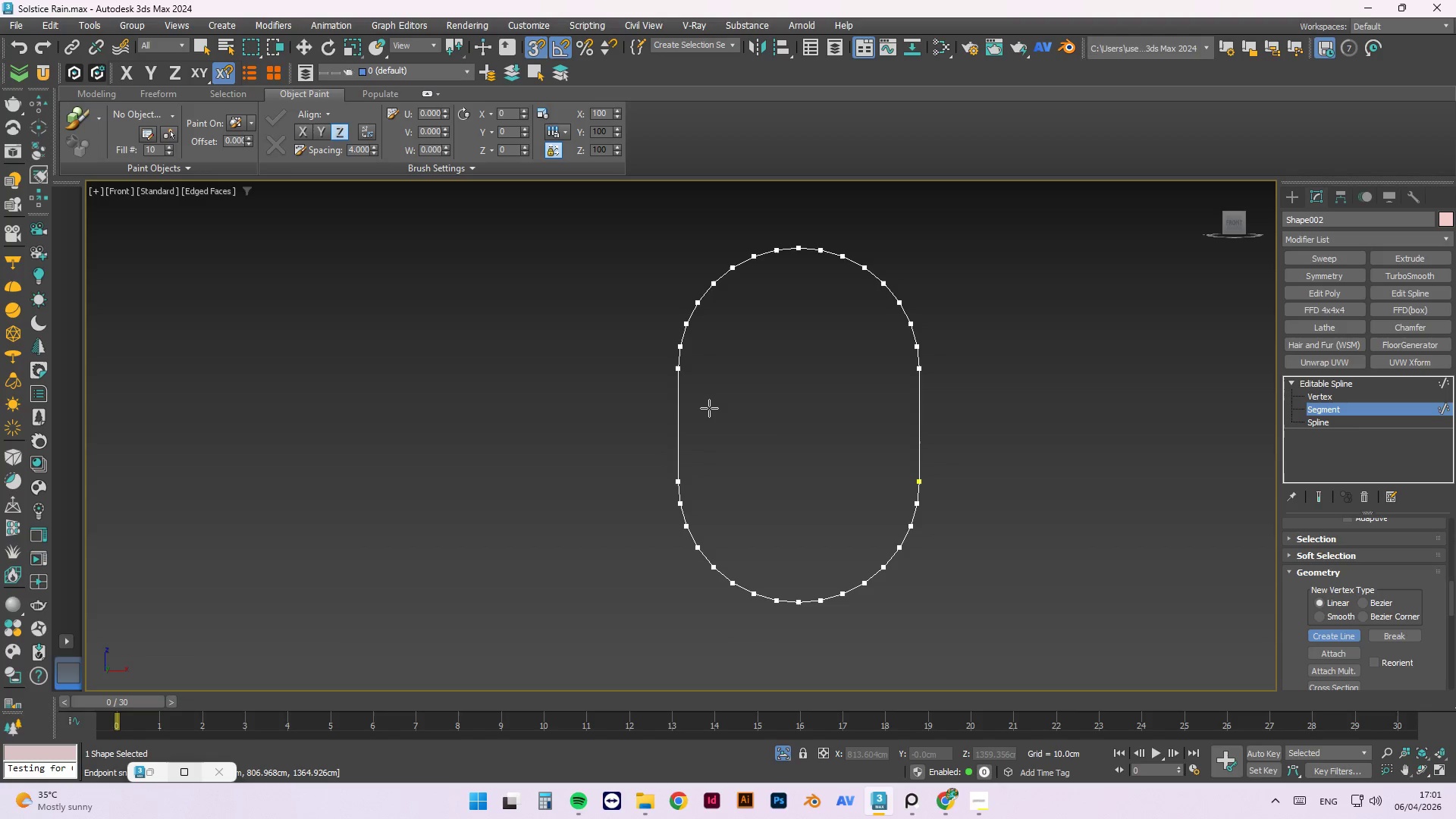 
key(W)
 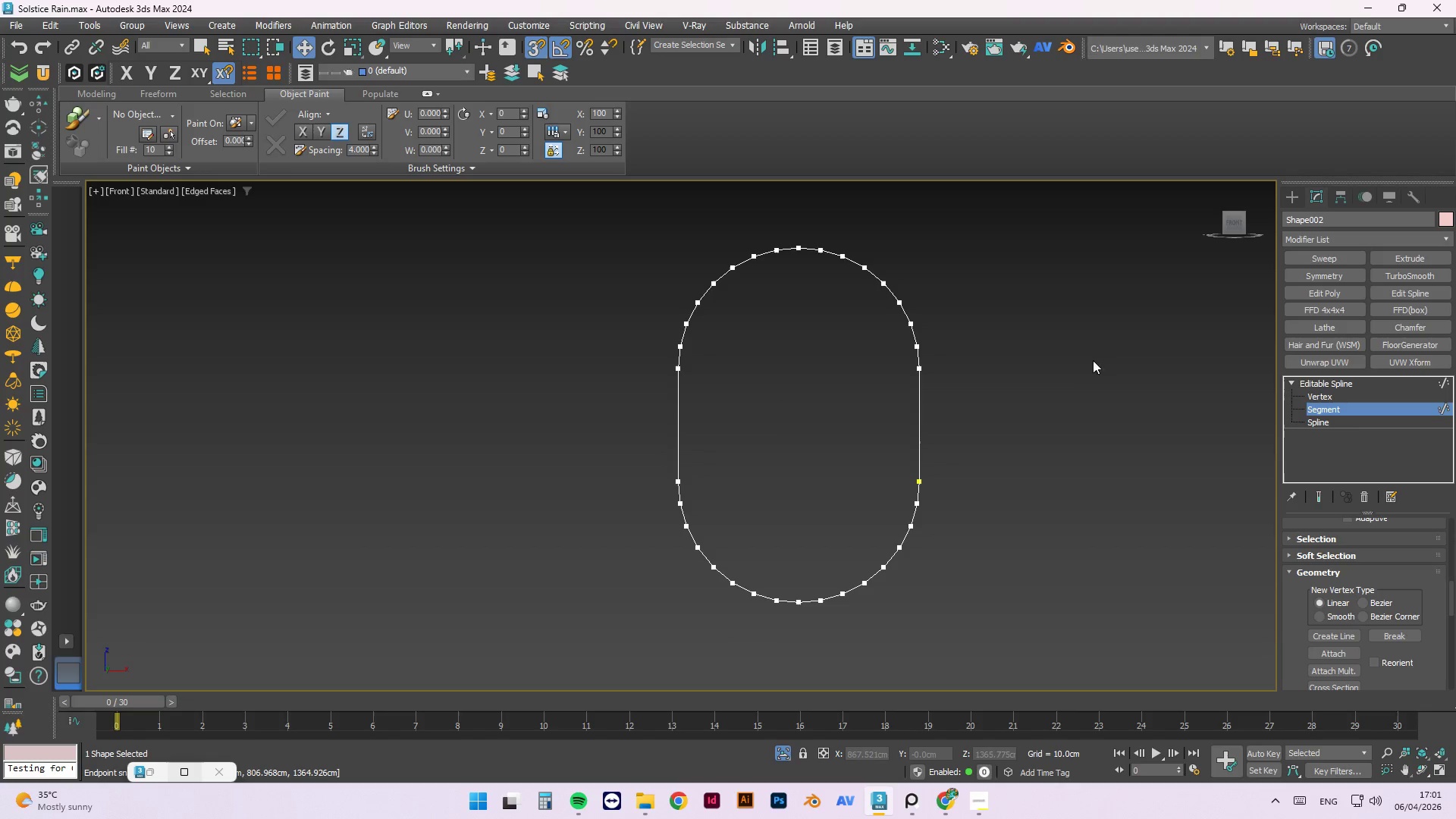 
right_click([1110, 334])
 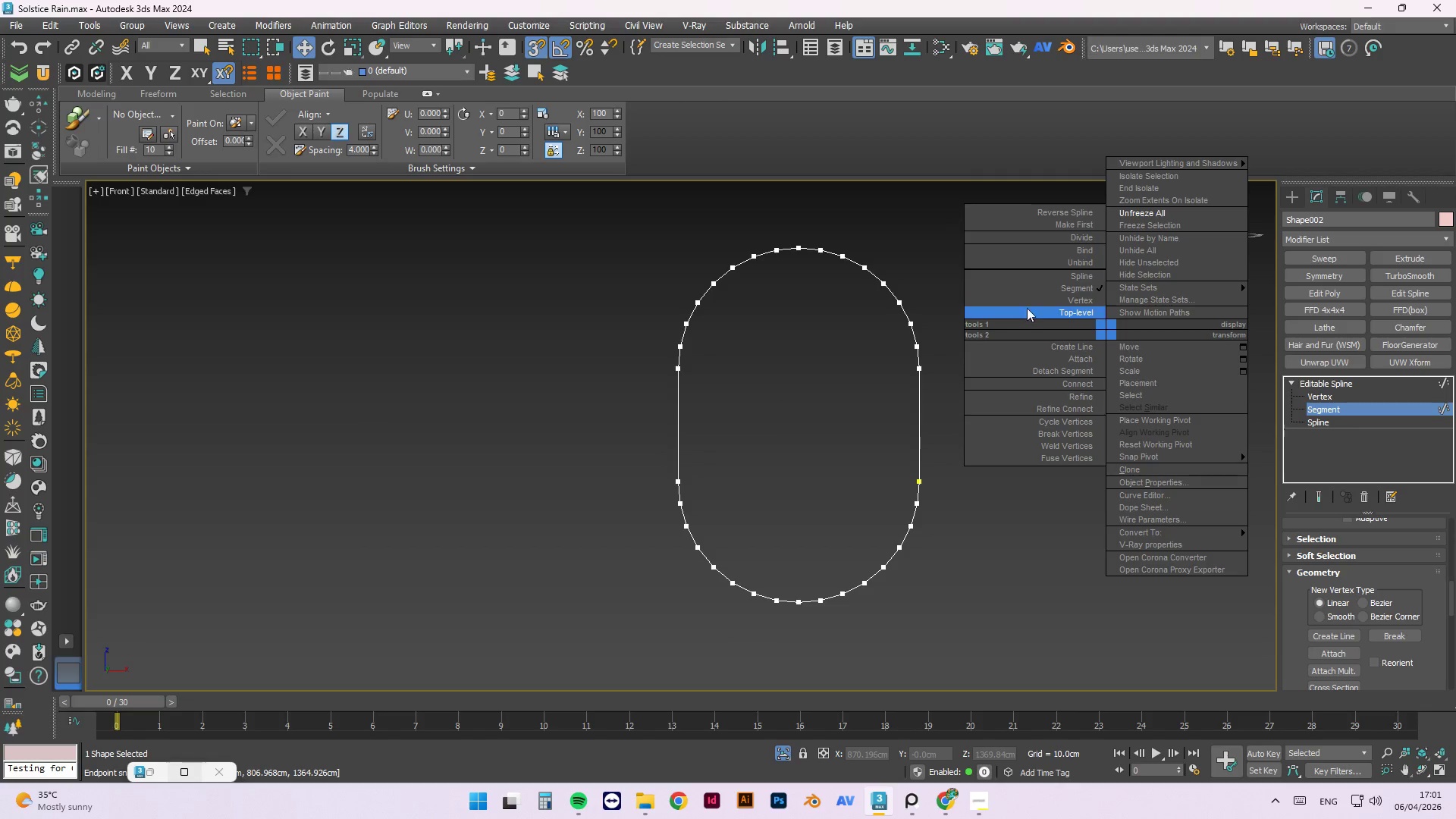 
left_click([1045, 317])
 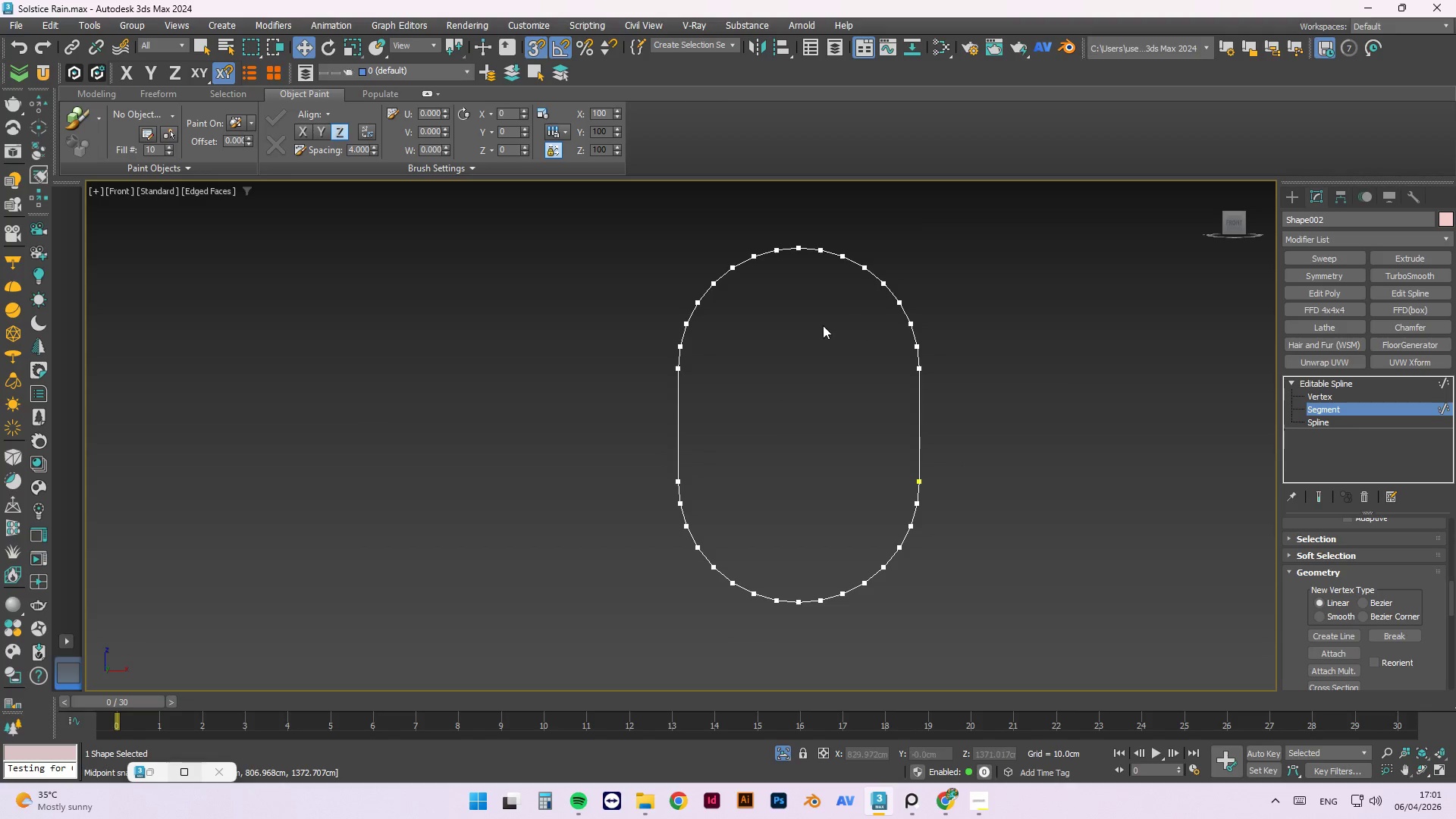 
hold_key(key=AltLeft, duration=1.52)
 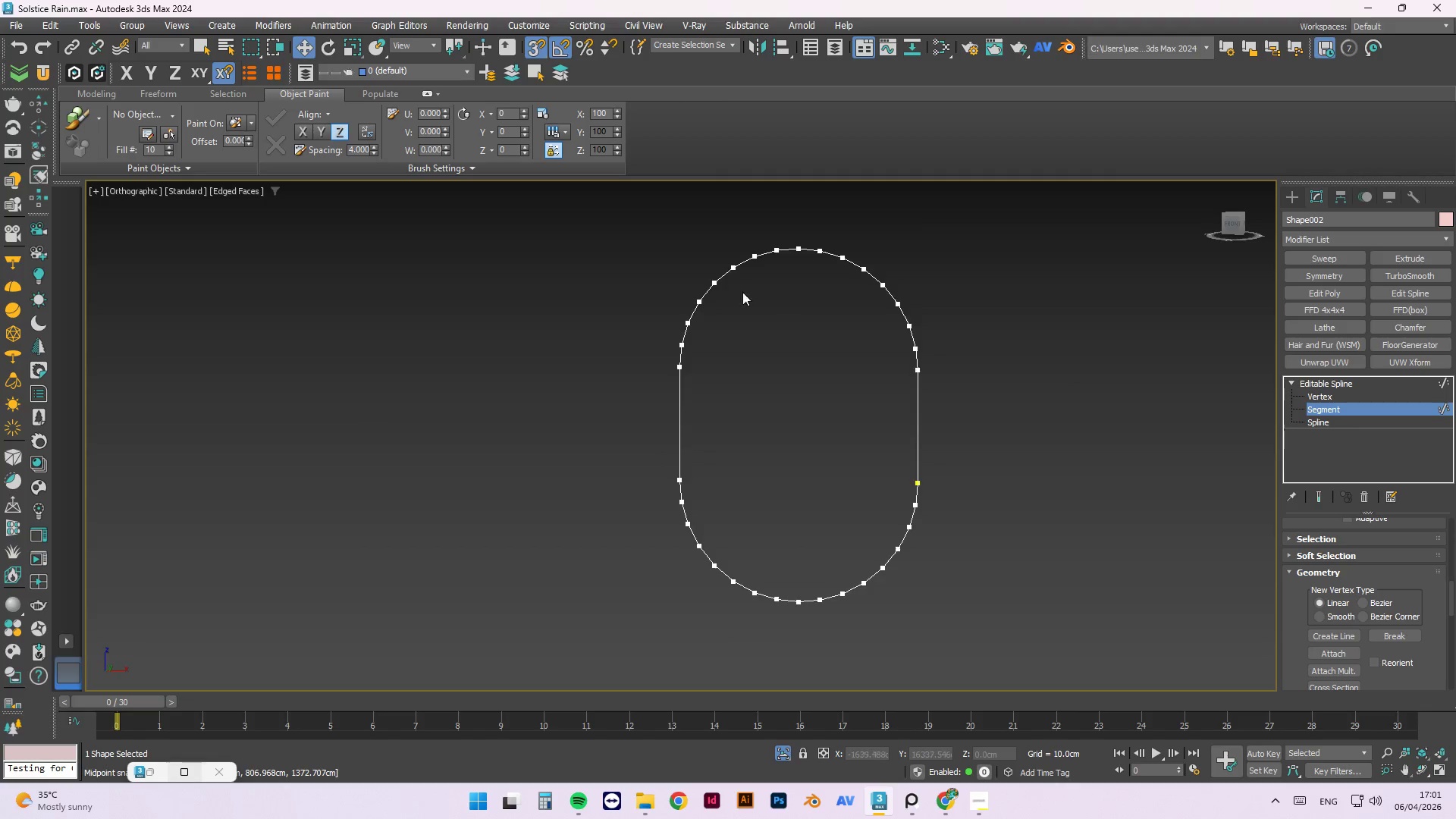 
left_click_drag(start_coordinate=[892, 229], to_coordinate=[602, 514])
 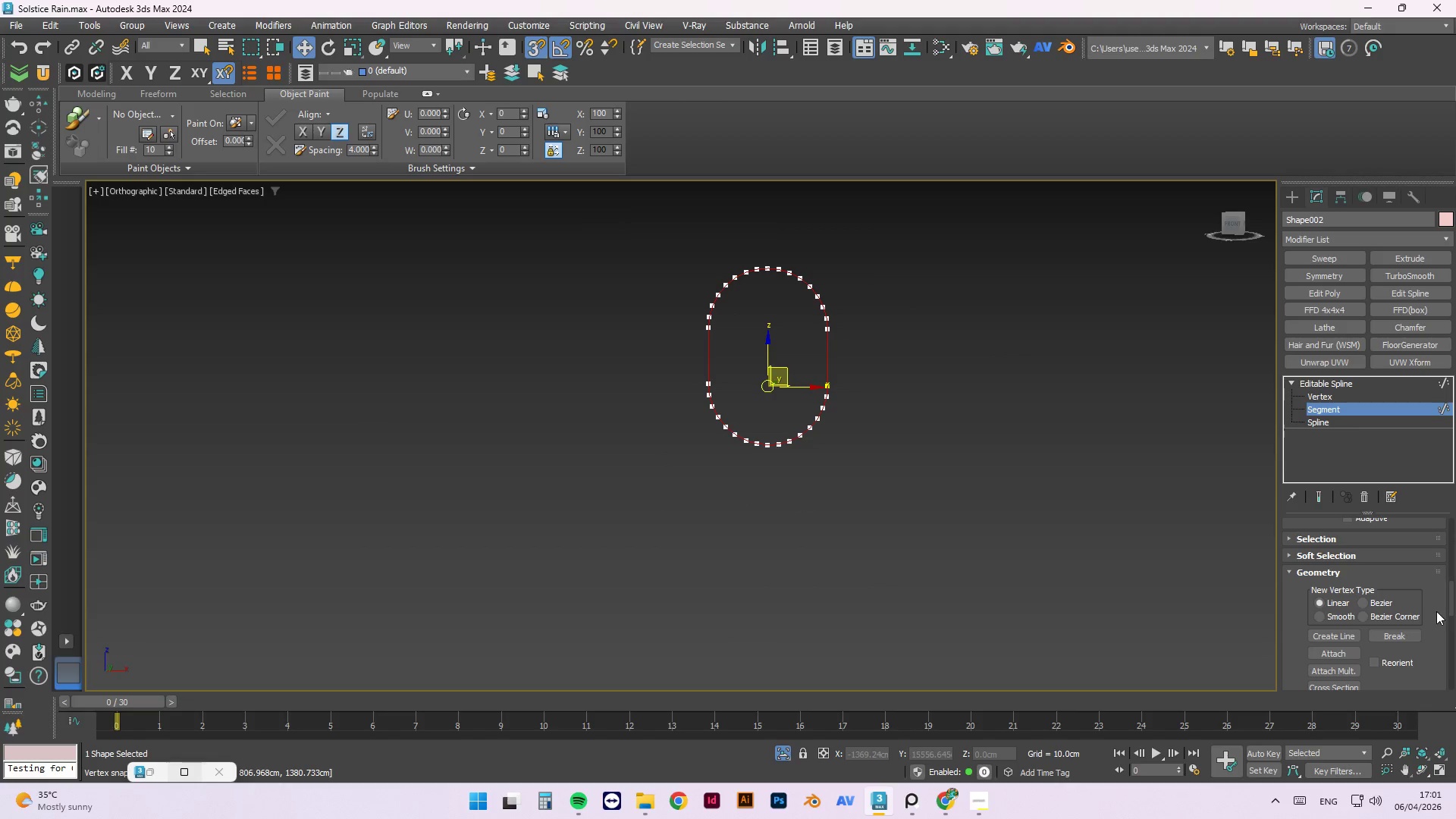 
scroll: coordinate [737, 287], scroll_direction: down, amount: 2.0
 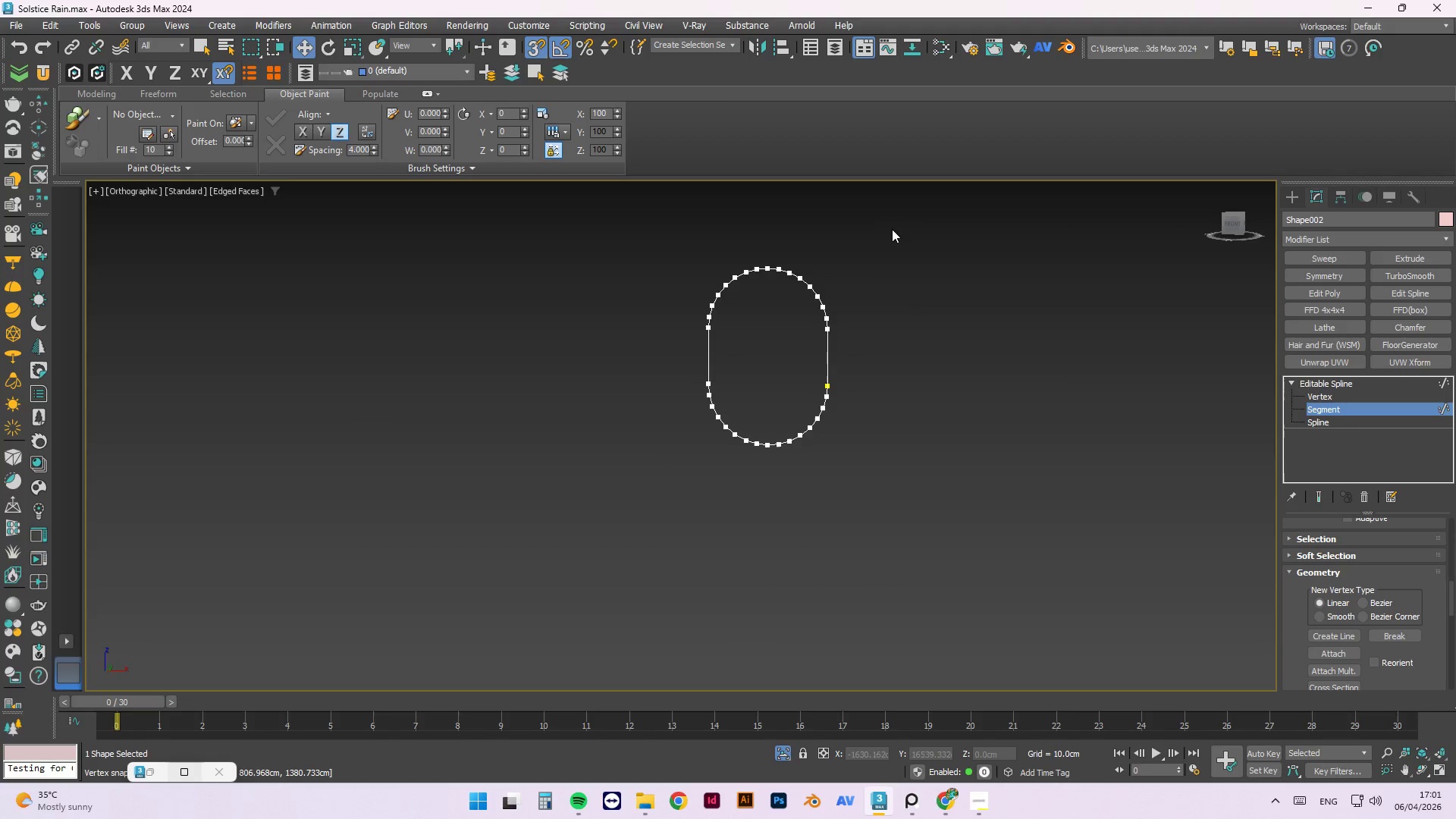 
mouse_move([1453, 610])
 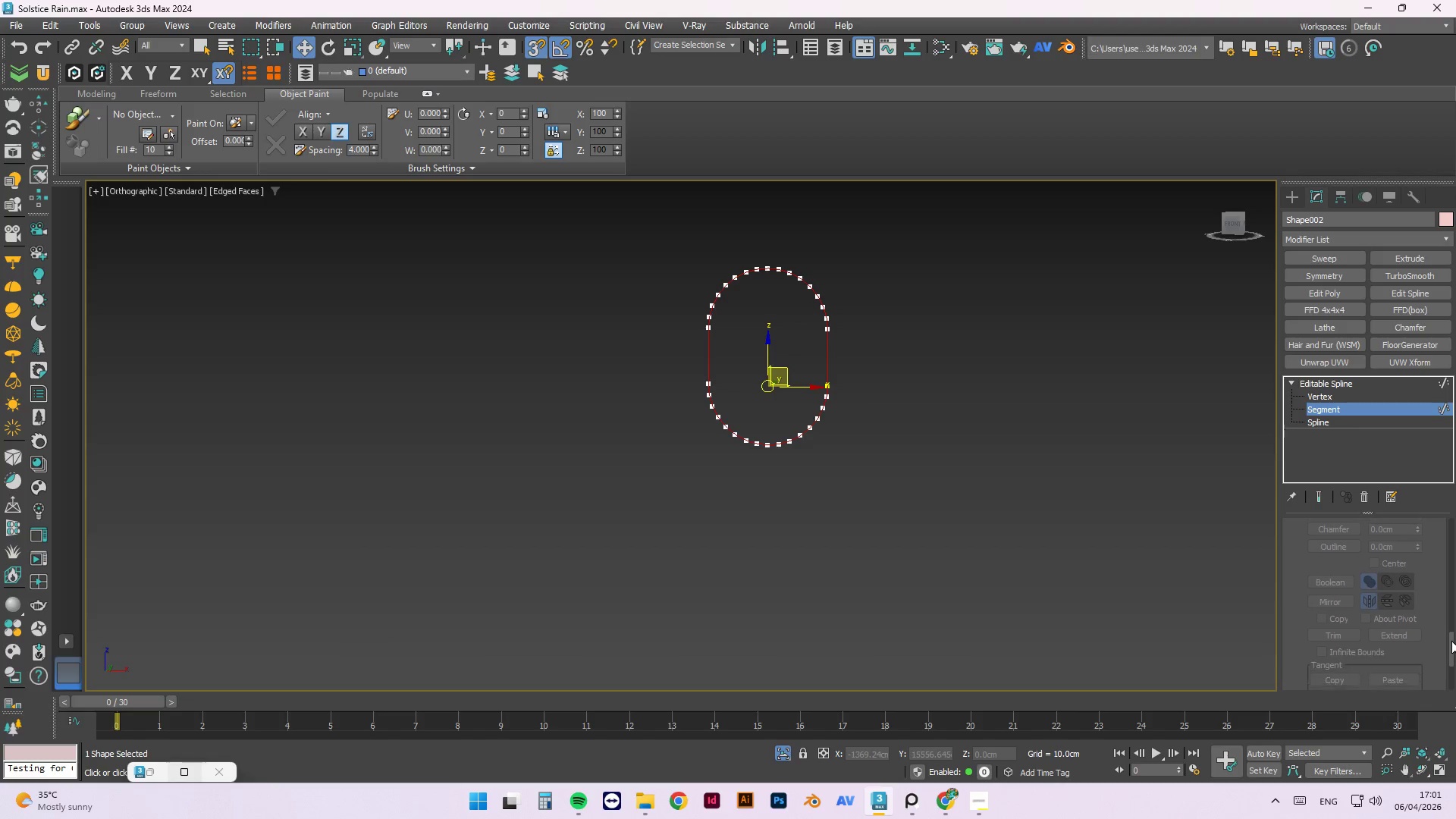 
mouse_move([1445, 642])
 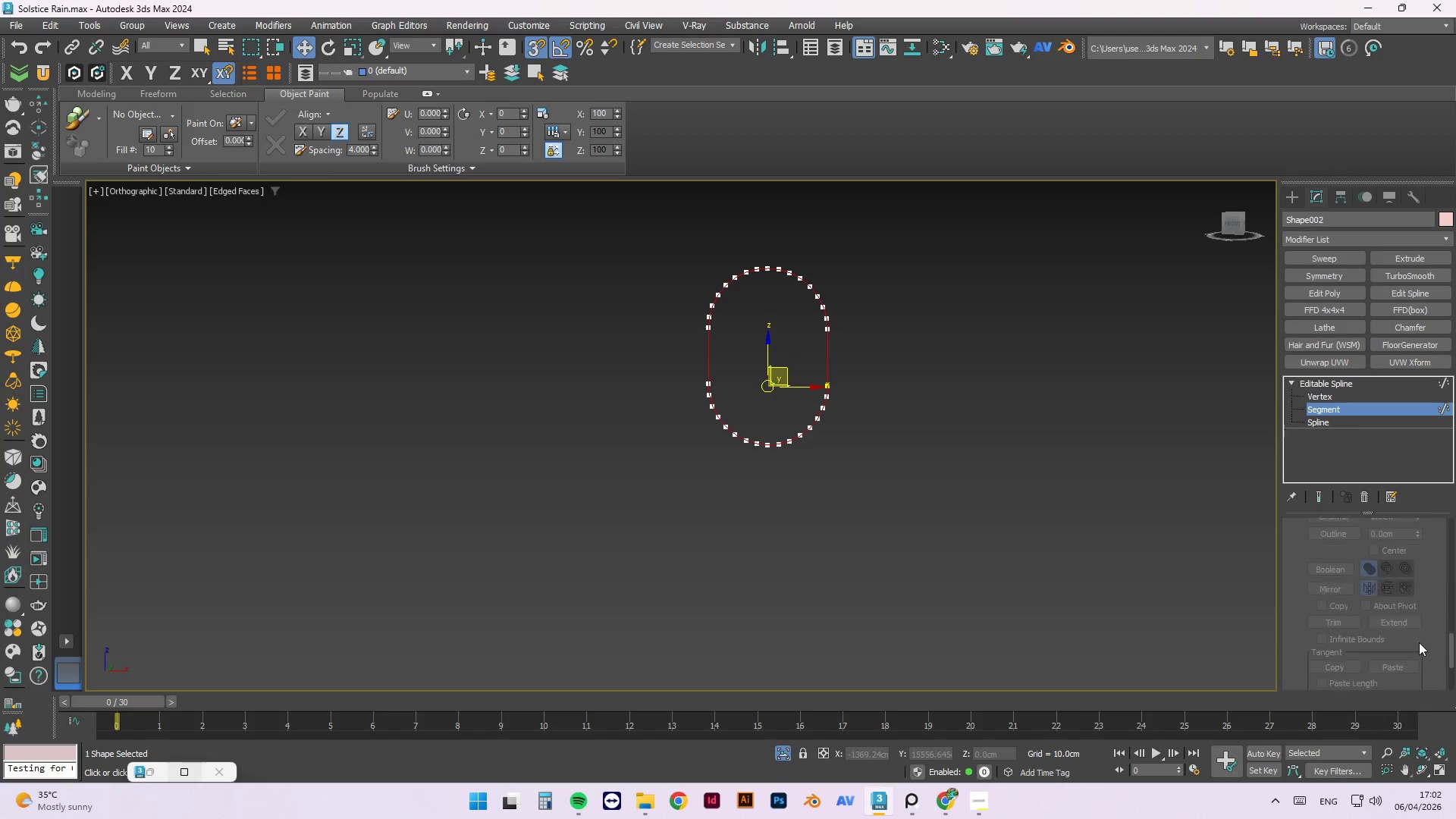 
mouse_move([1418, 609])
 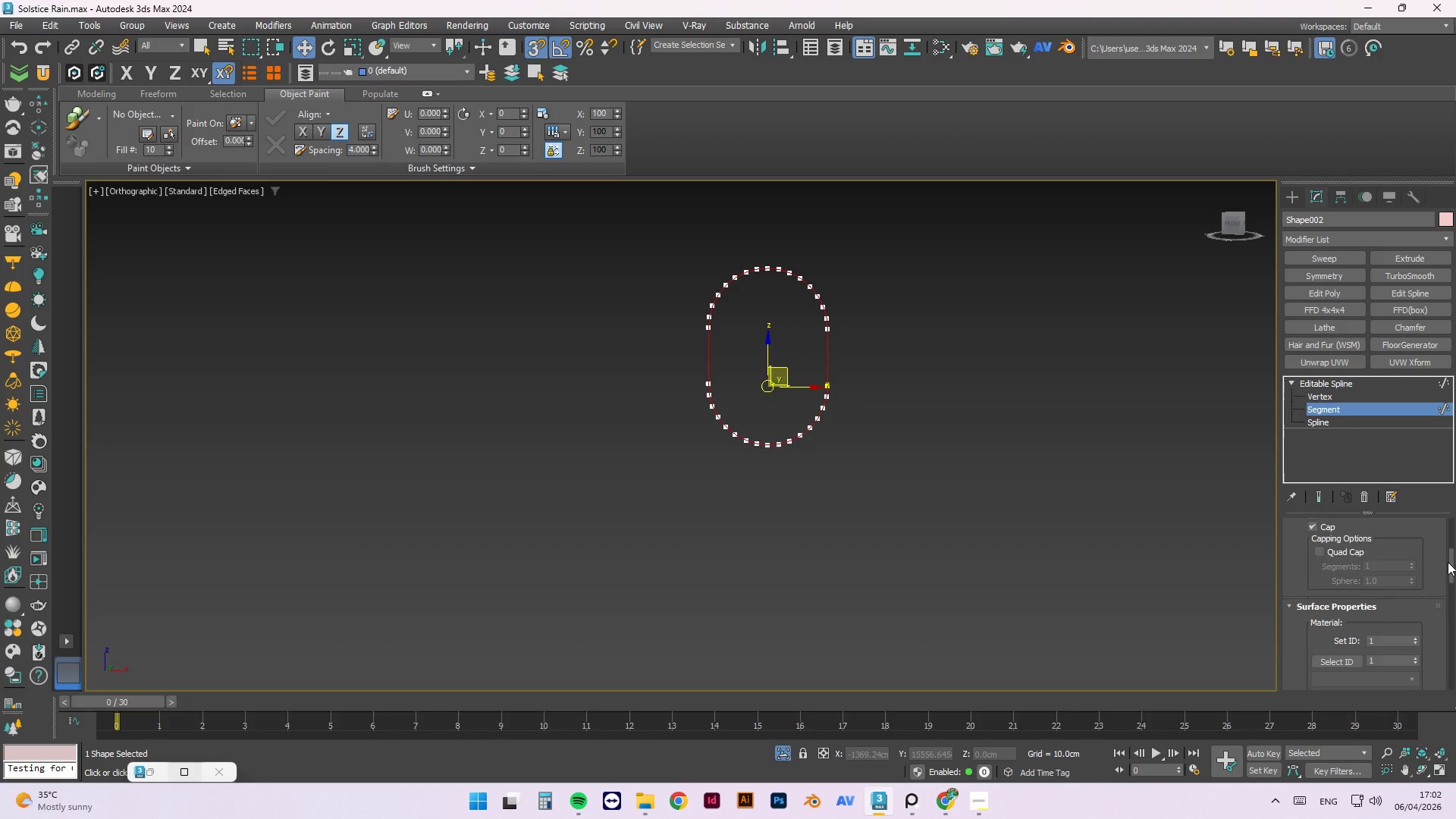 
mouse_move([1430, 588])
 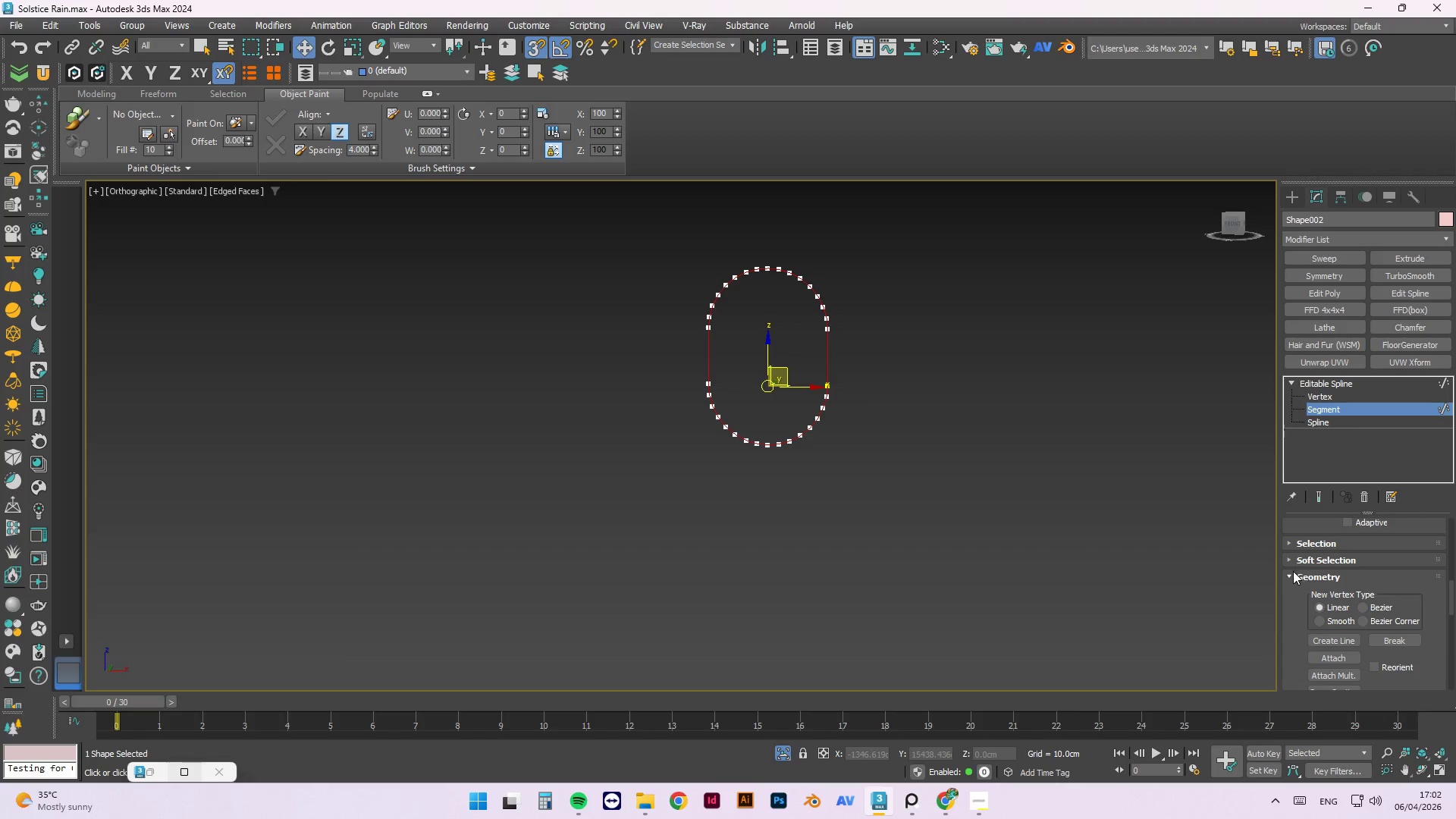 
left_click([1289, 574])
 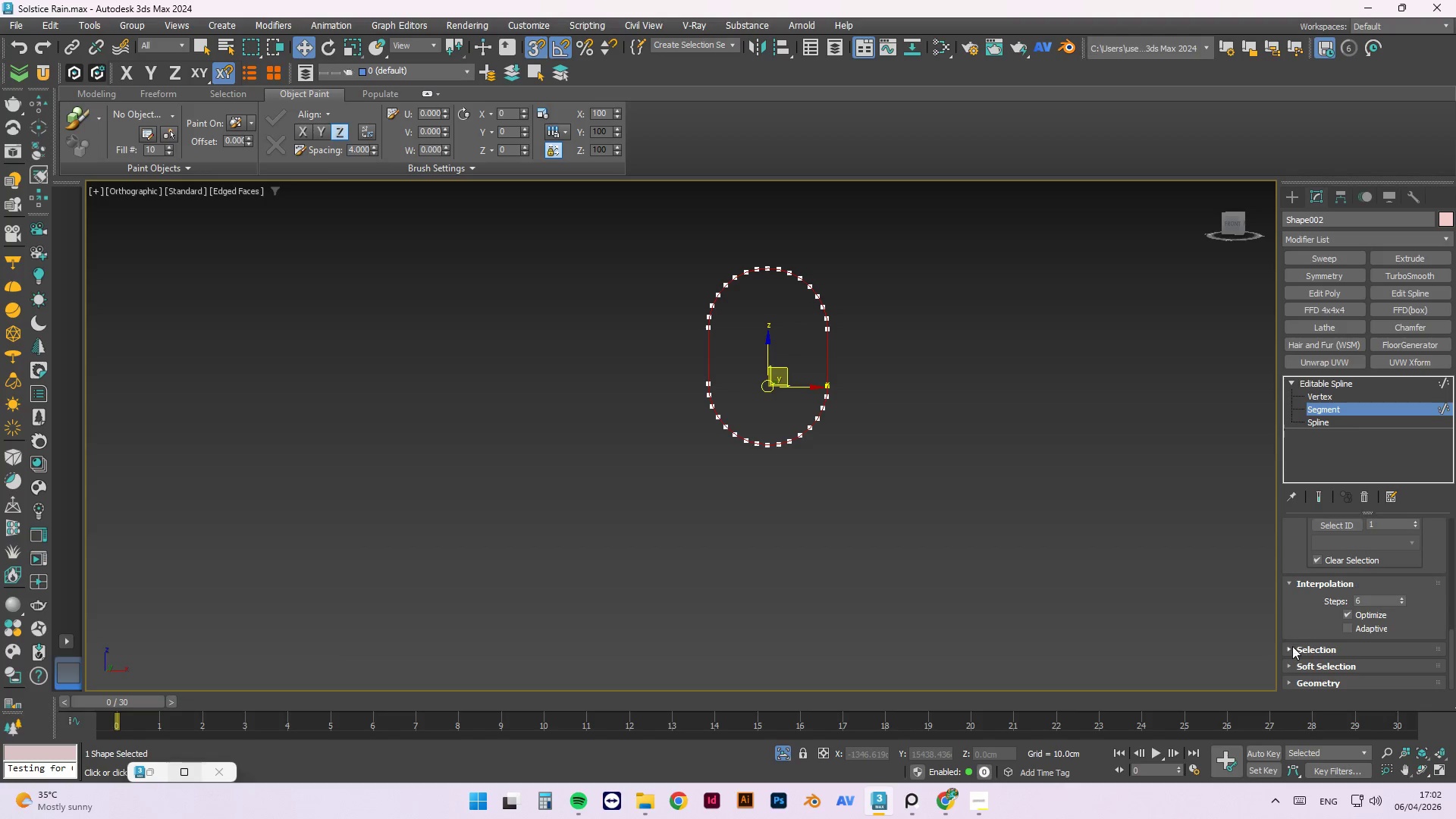 
left_click([1292, 647])
 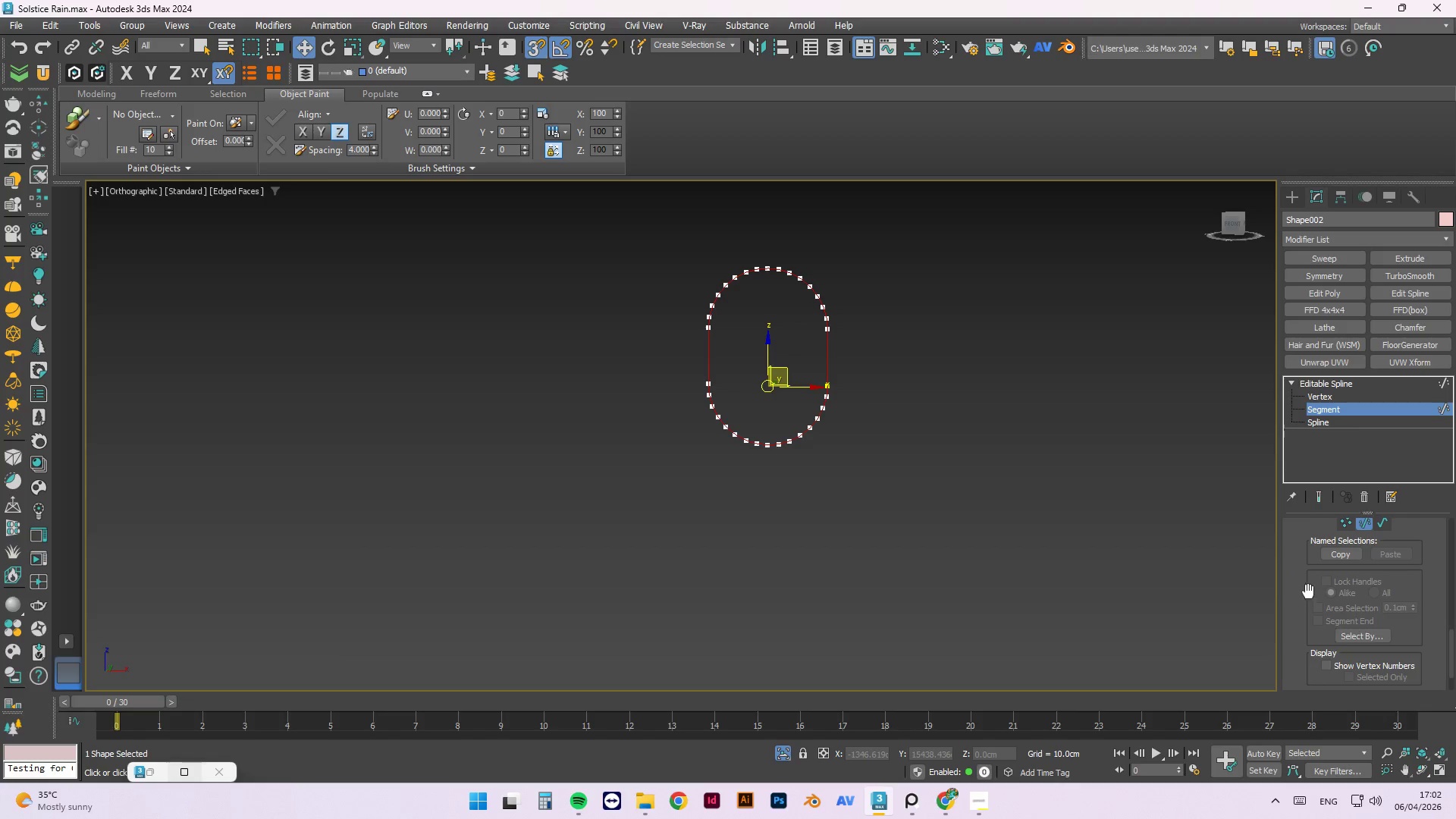 
scroll: coordinate [1307, 594], scroll_direction: up, amount: 2.0
 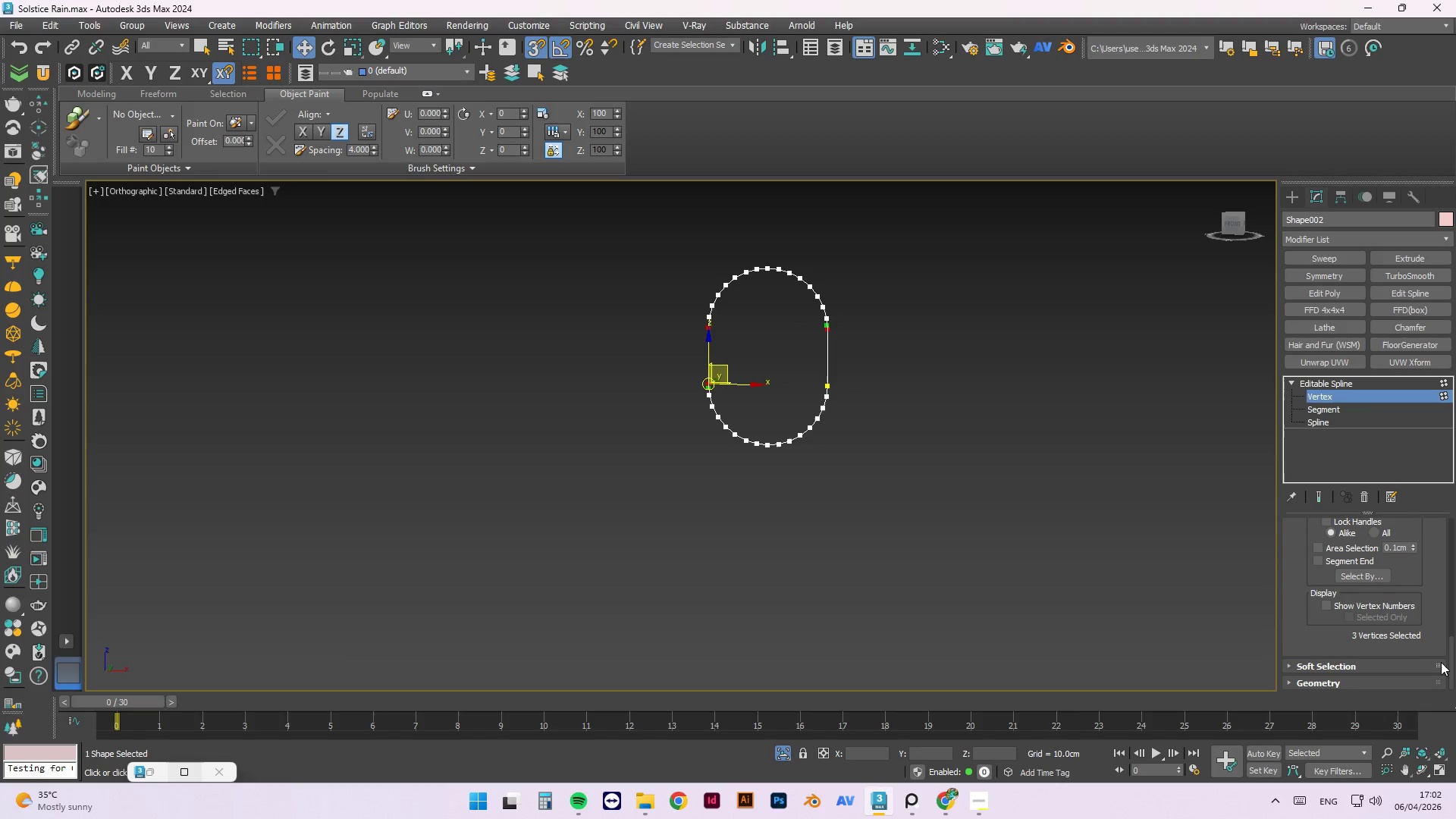 
left_click([1289, 679])
 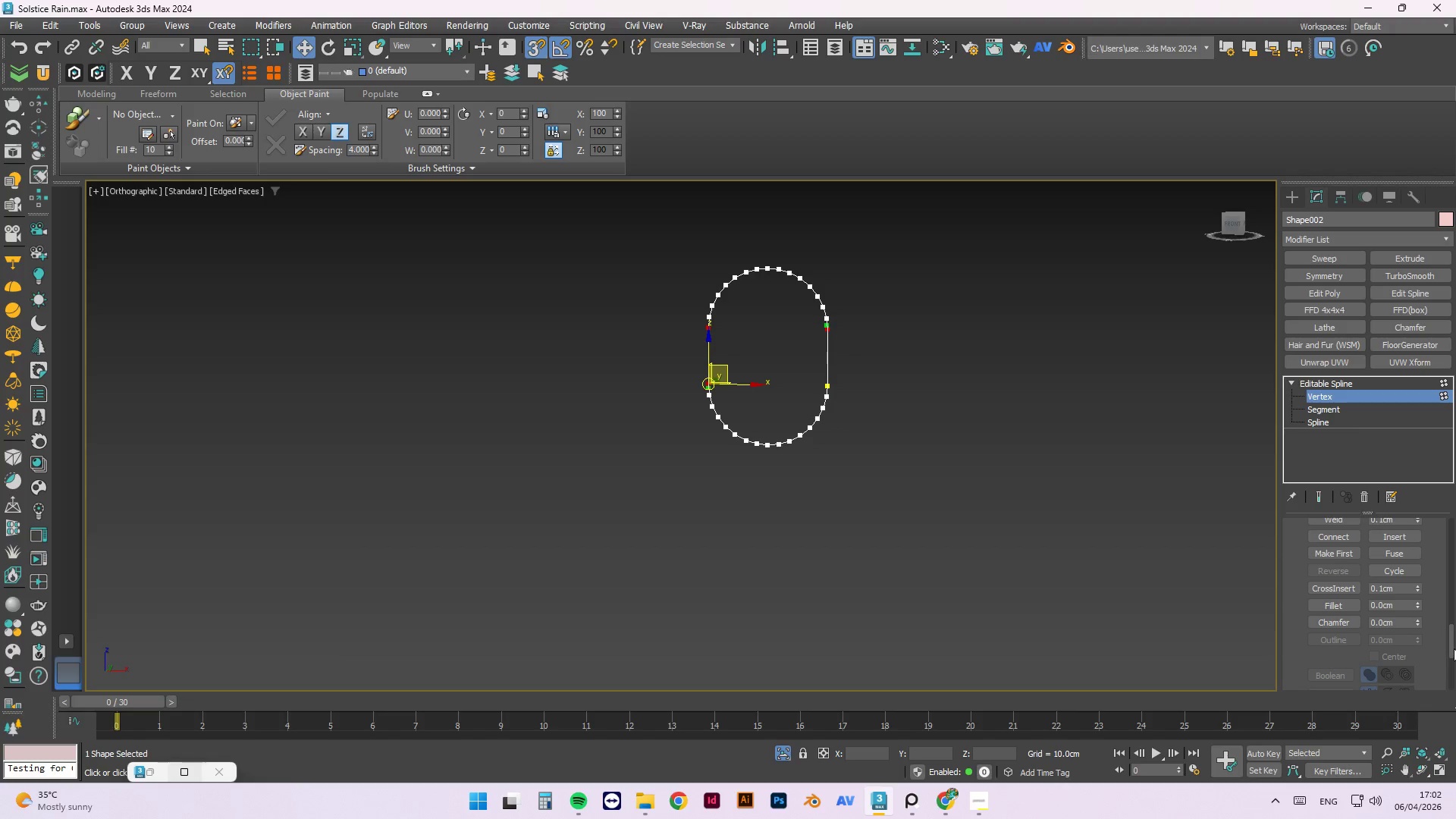 
left_click_drag(start_coordinate=[1454, 648], to_coordinate=[1453, 641])
 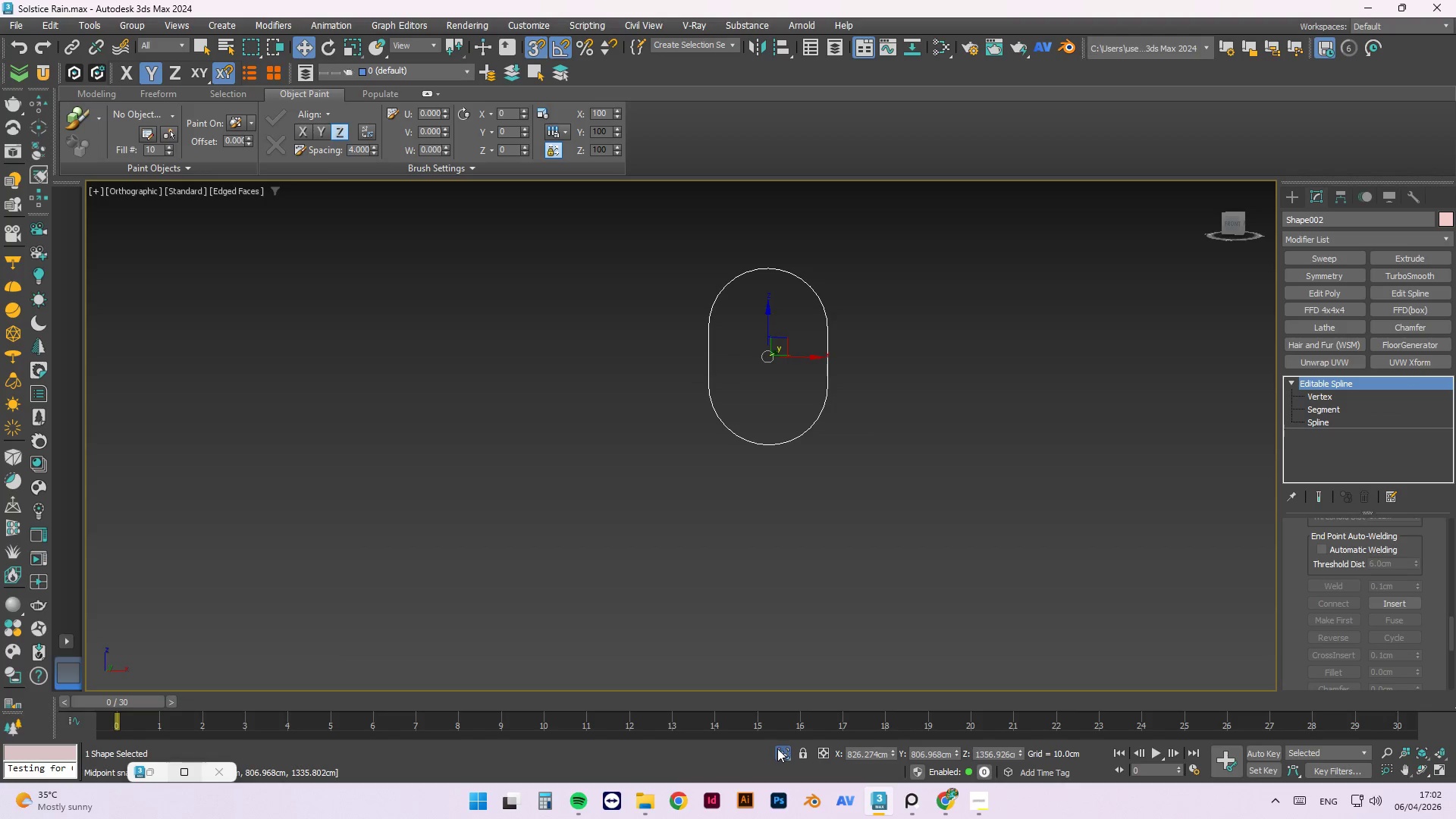 
wait(8.08)
 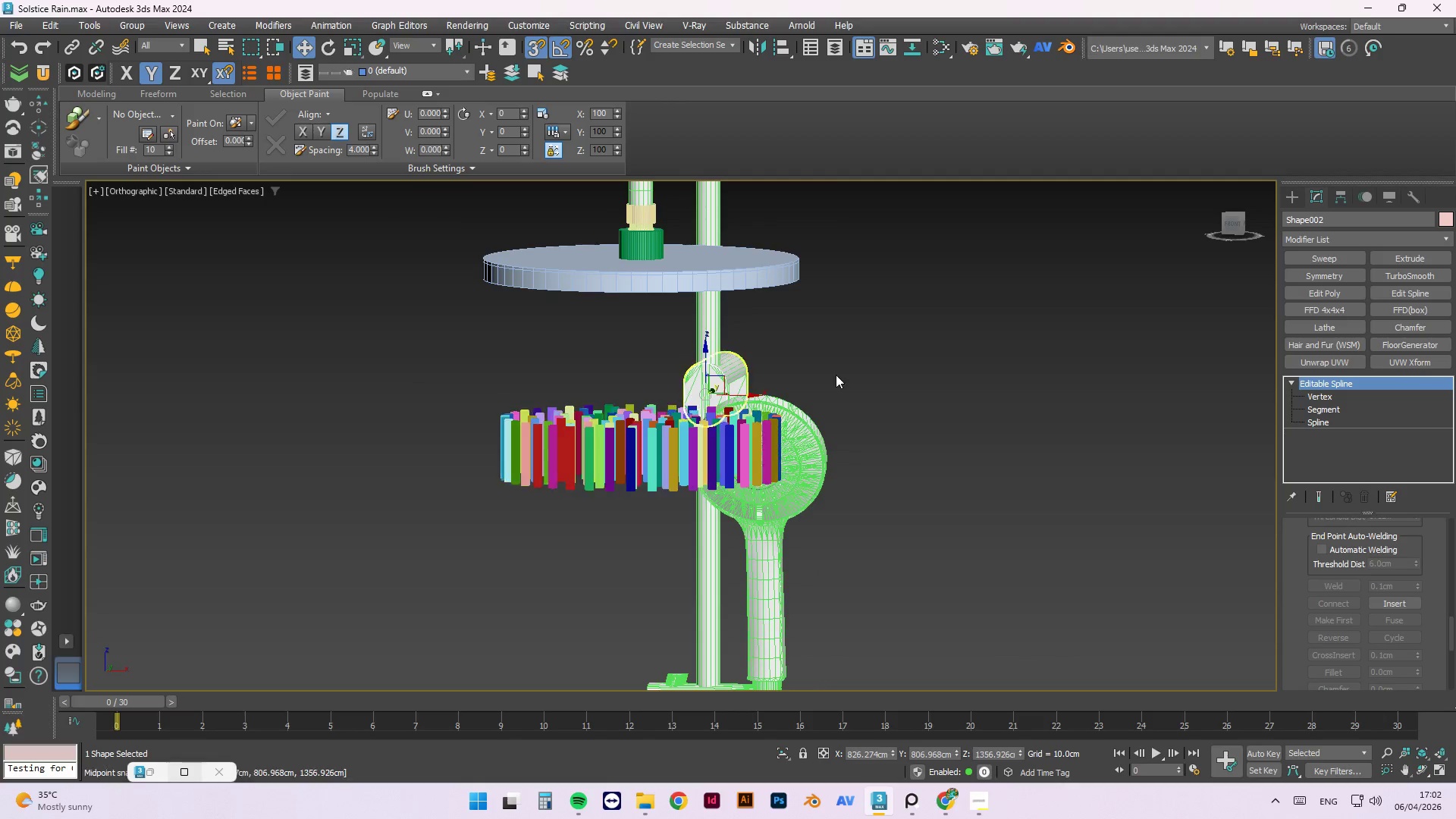 
hold_key(key=AltLeft, duration=0.62)
 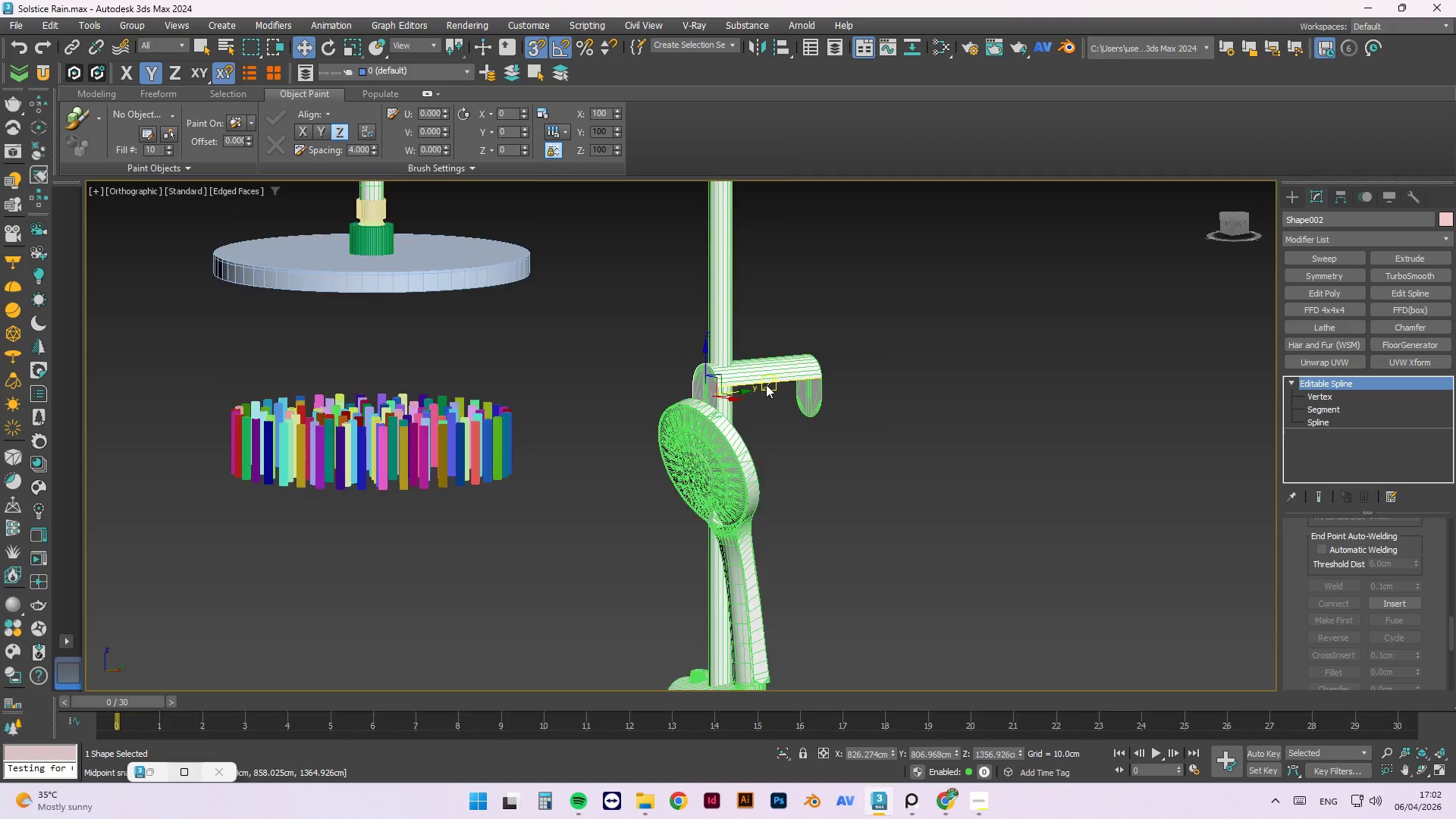 
scroll: coordinate [671, 415], scroll_direction: down, amount: 3.0
 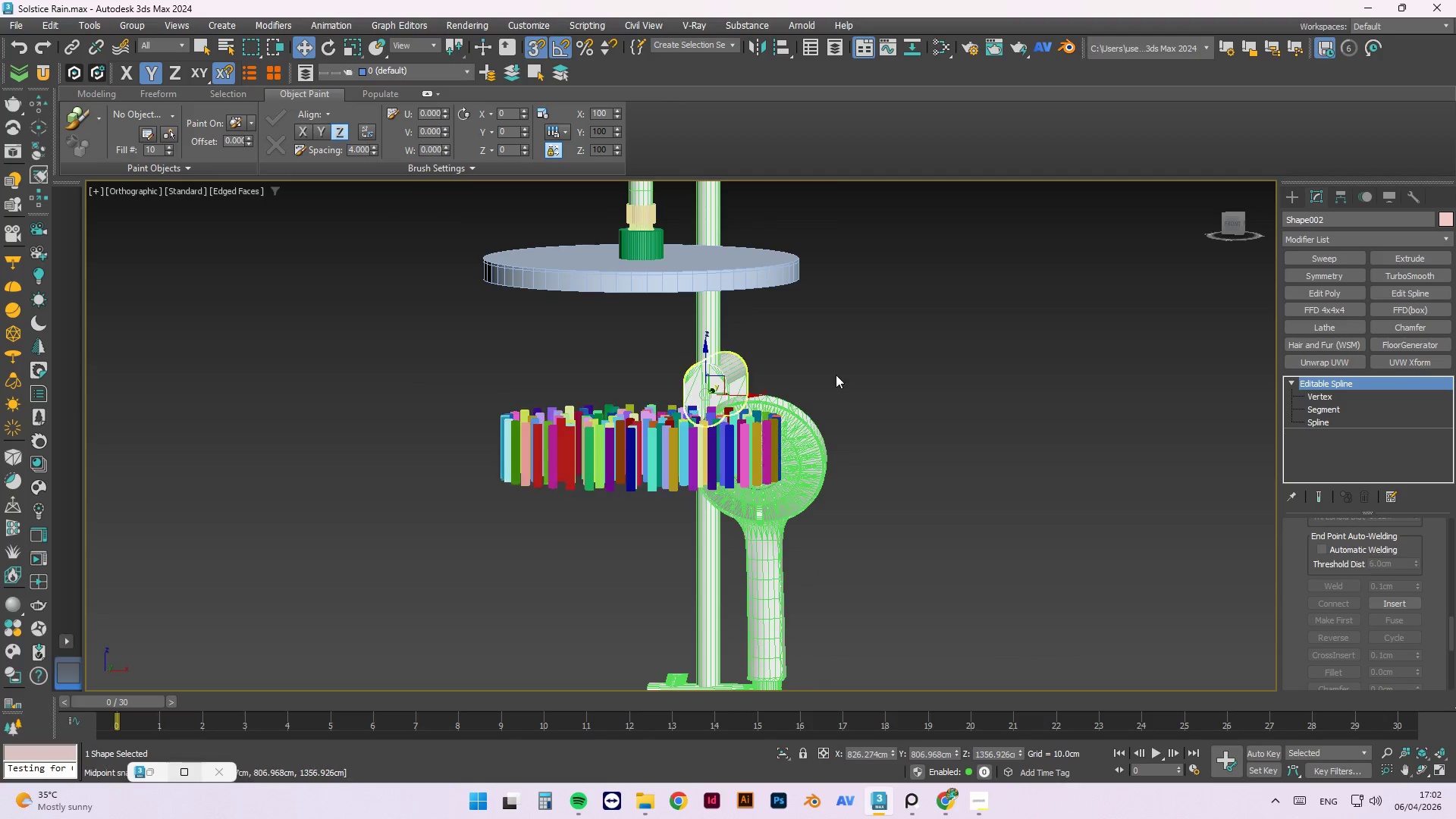 
scroll: coordinate [766, 384], scroll_direction: up, amount: 2.0
 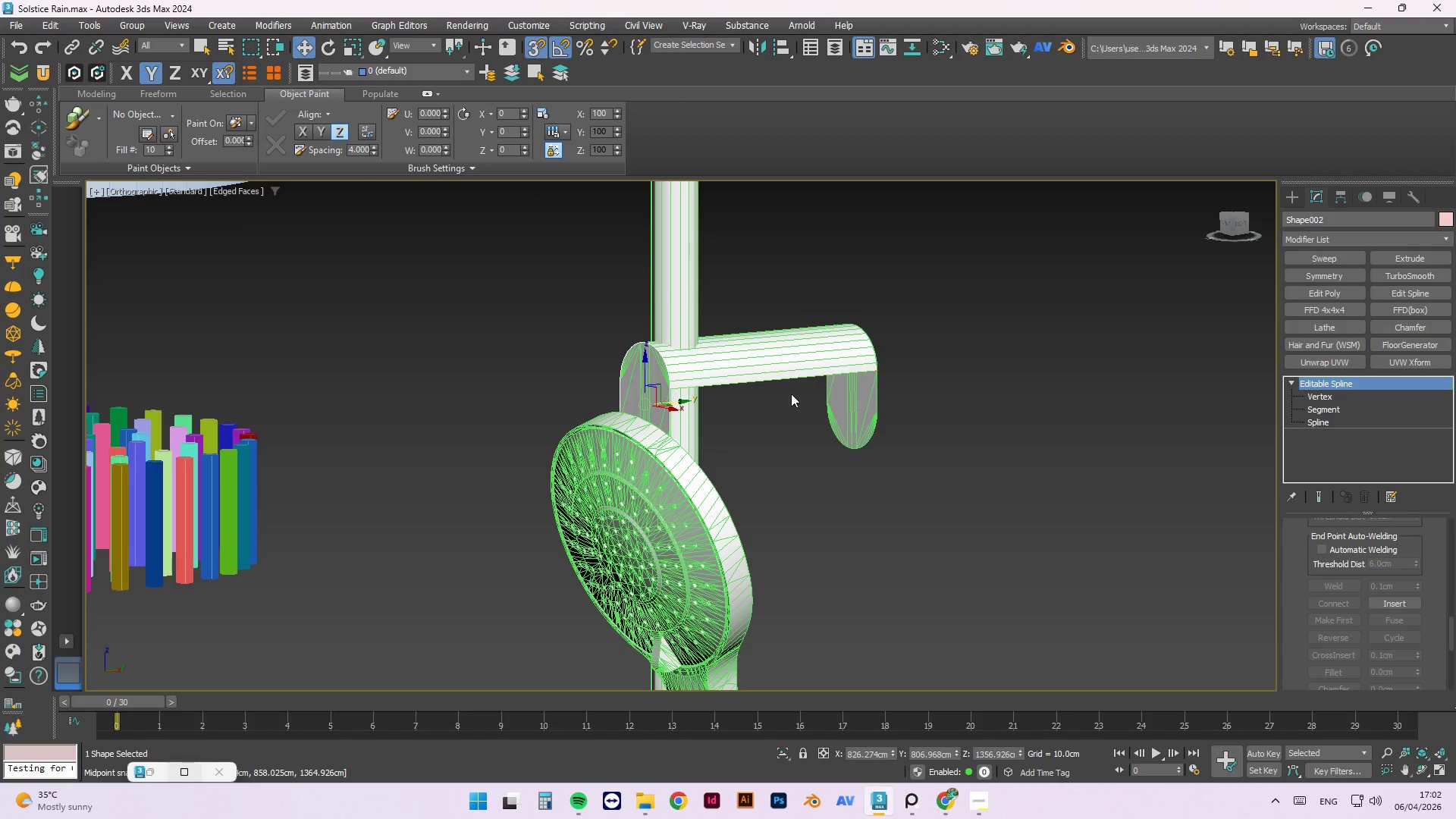 
hold_key(key=AltLeft, duration=1.49)
 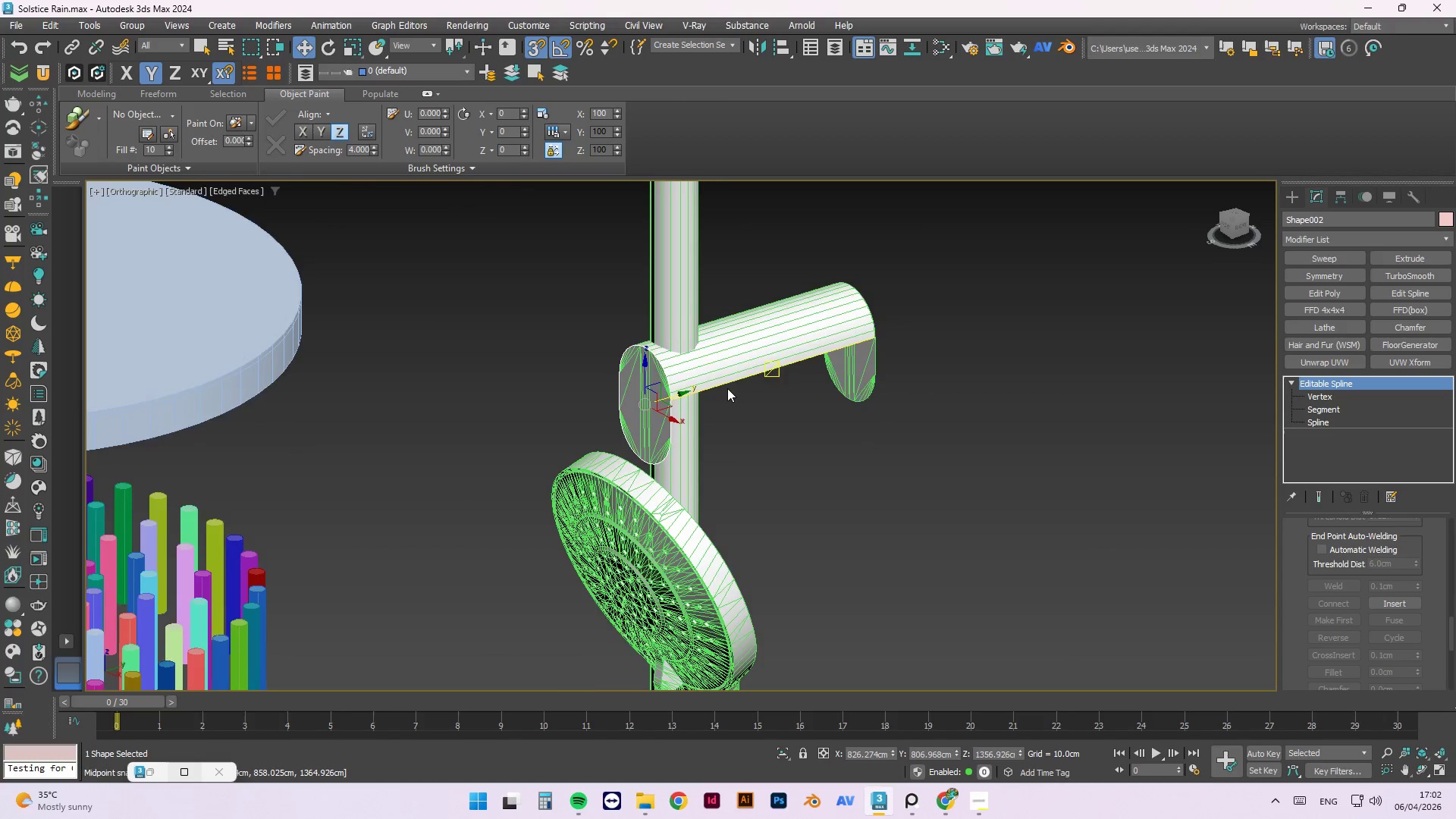 
scroll: coordinate [719, 387], scroll_direction: up, amount: 1.0
 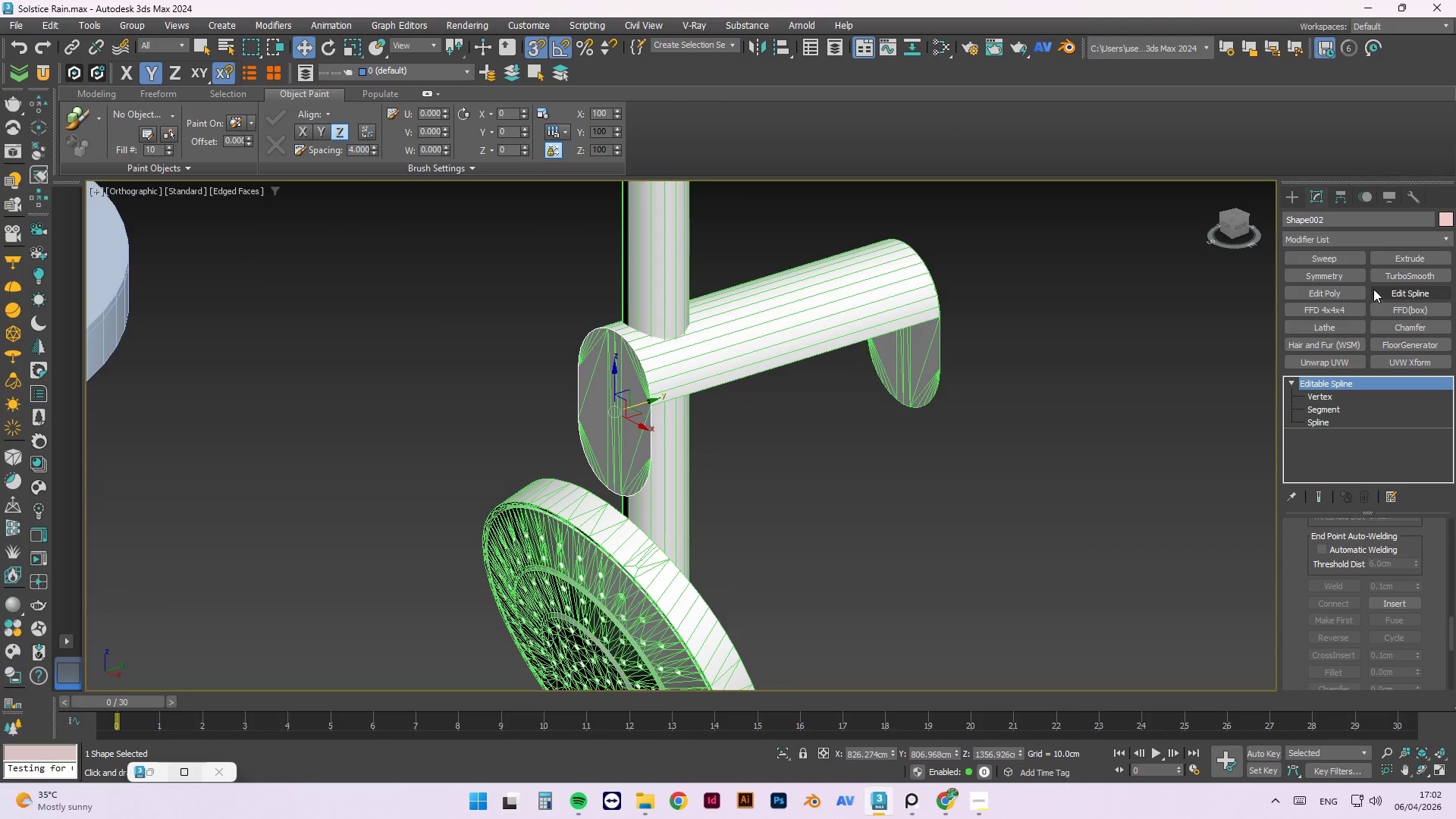 
left_click([1399, 259])
 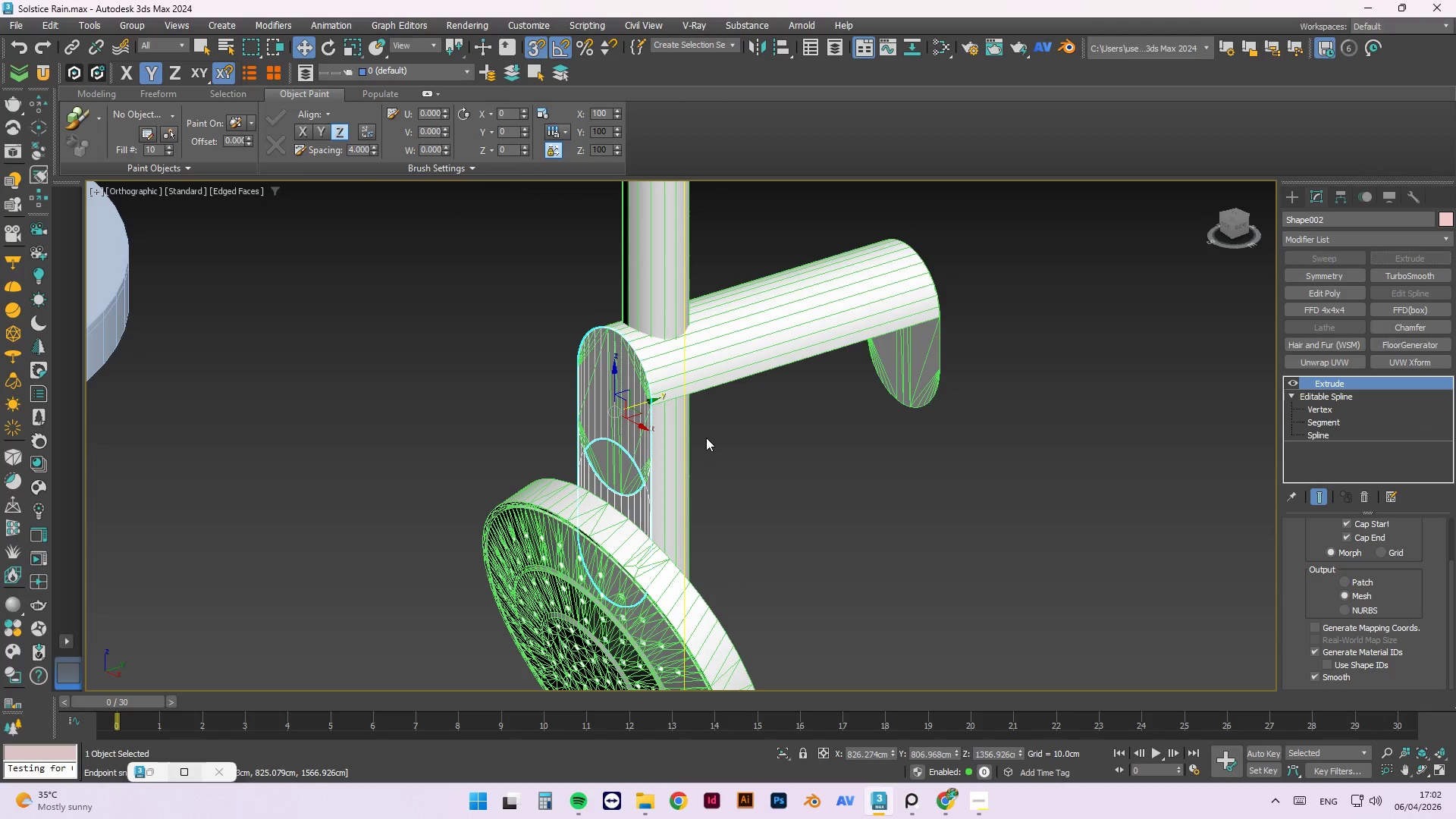 
scroll: coordinate [1418, 629], scroll_direction: down, amount: 2.0
 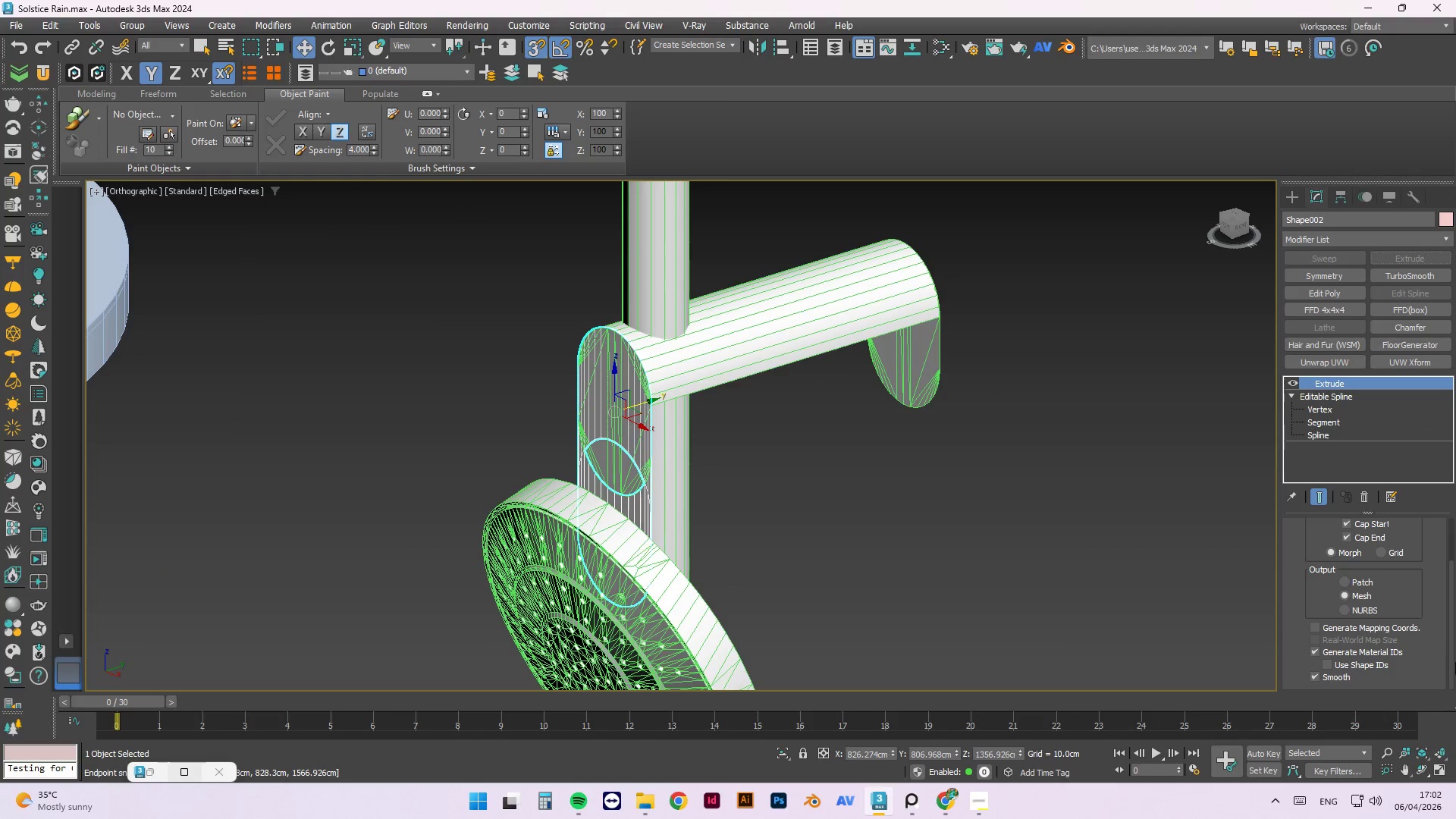 
scroll: coordinate [1422, 613], scroll_direction: up, amount: 7.0
 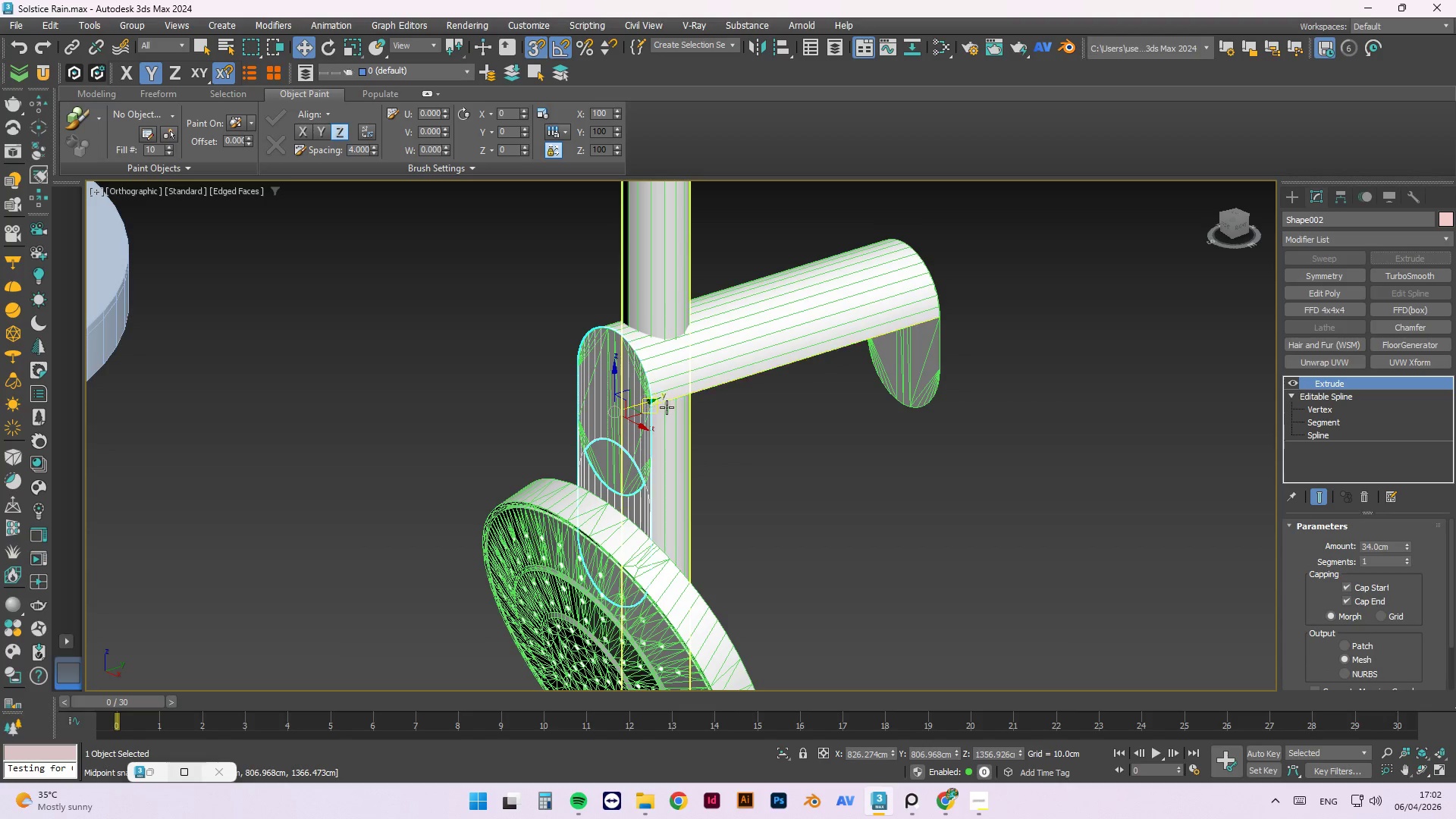 
left_click_drag(start_coordinate=[651, 400], to_coordinate=[639, 403])
 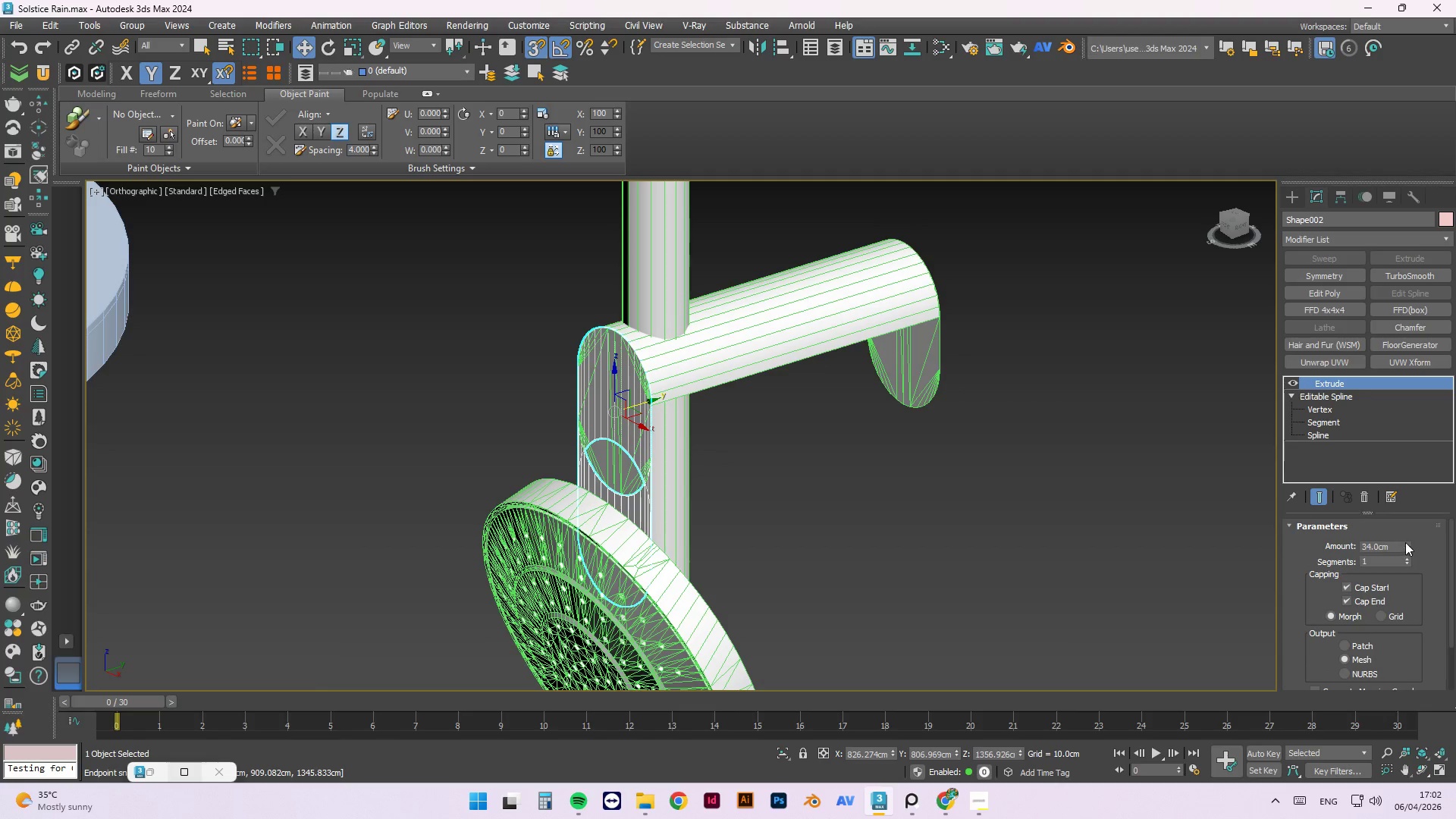 
left_click_drag(start_coordinate=[1405, 542], to_coordinate=[1401, 571])
 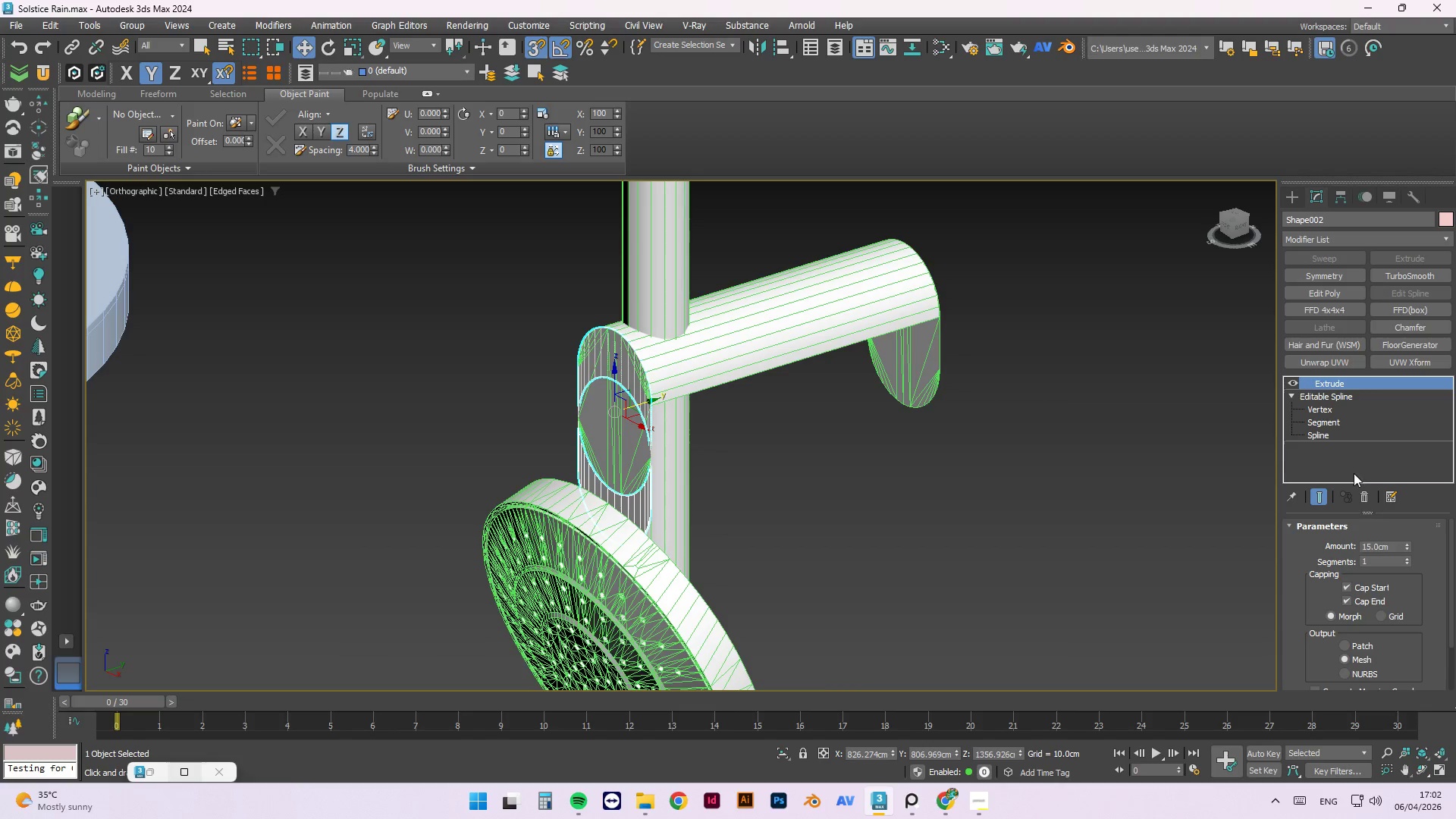 
left_click([1370, 497])
 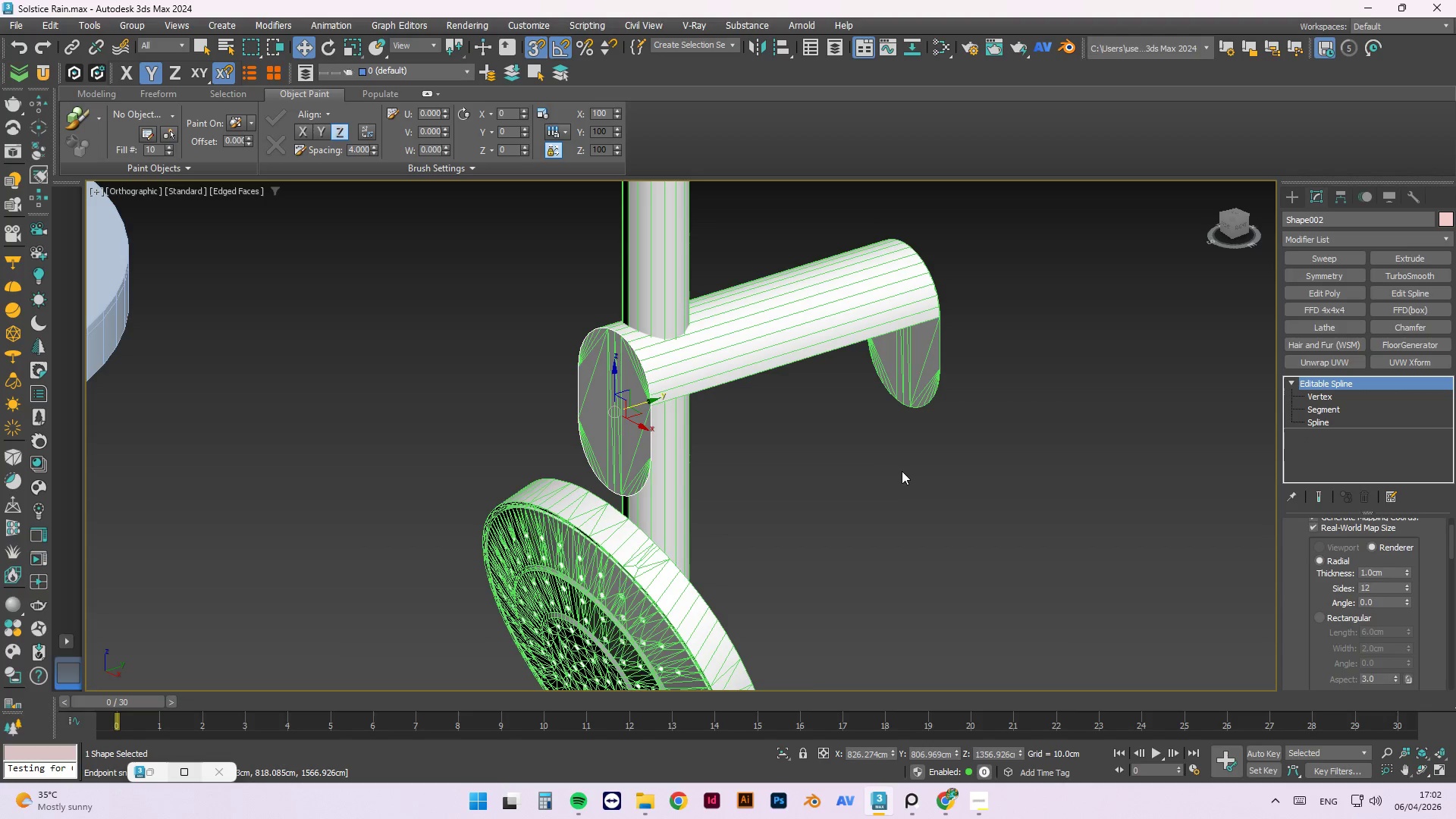 
wait(6.5)
 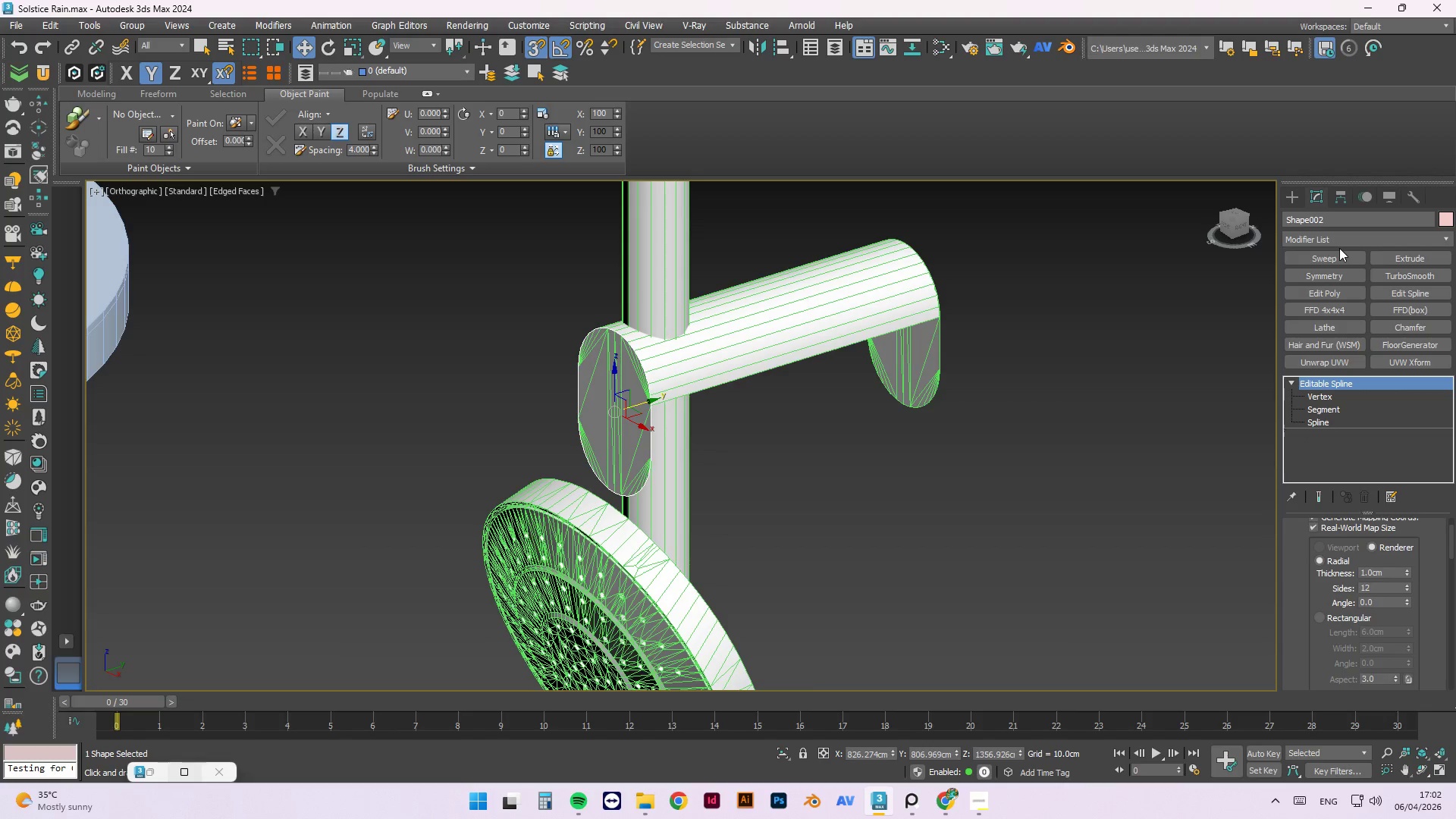 
left_click([1168, 334])
 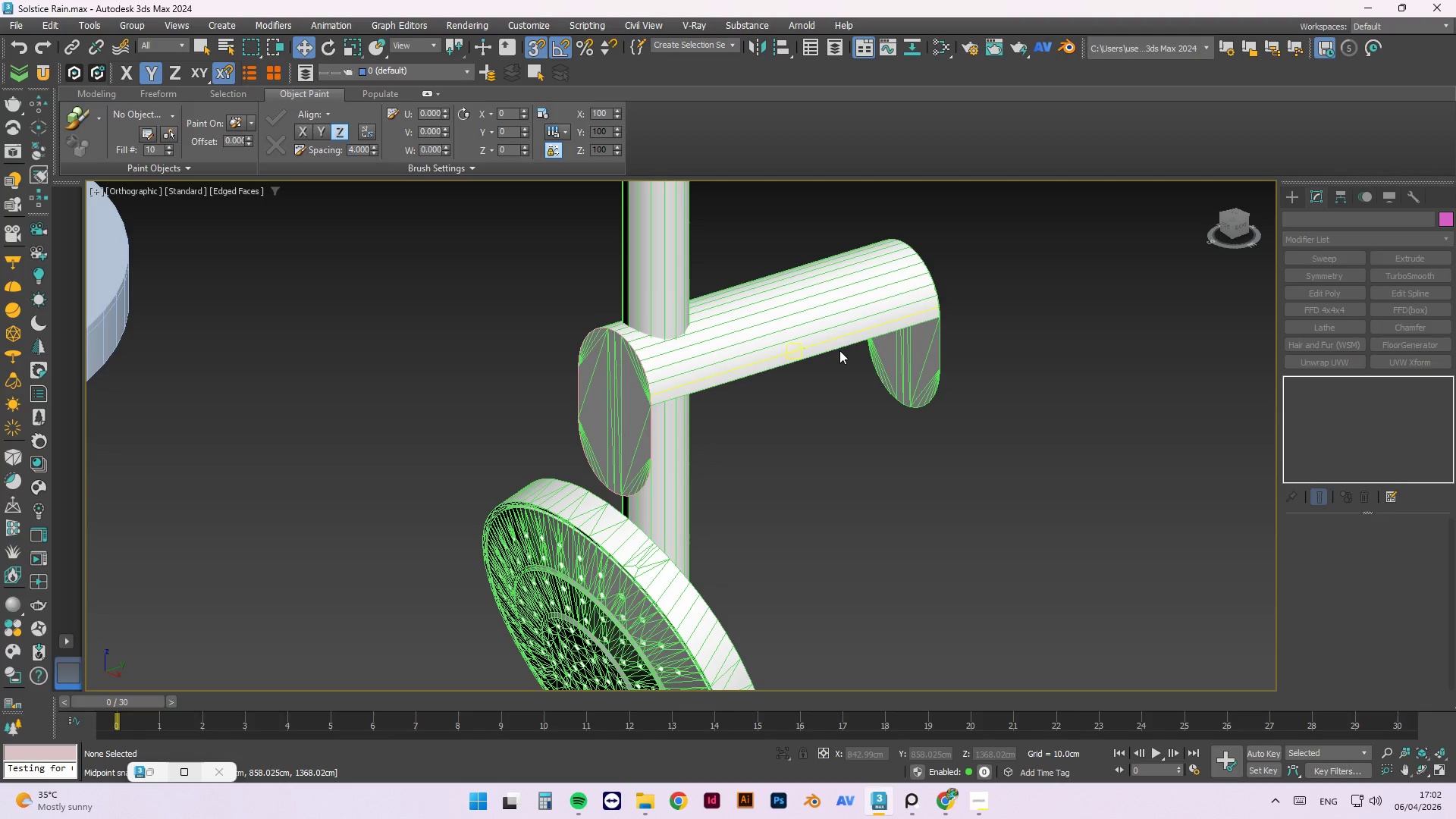 
left_click([843, 337])
 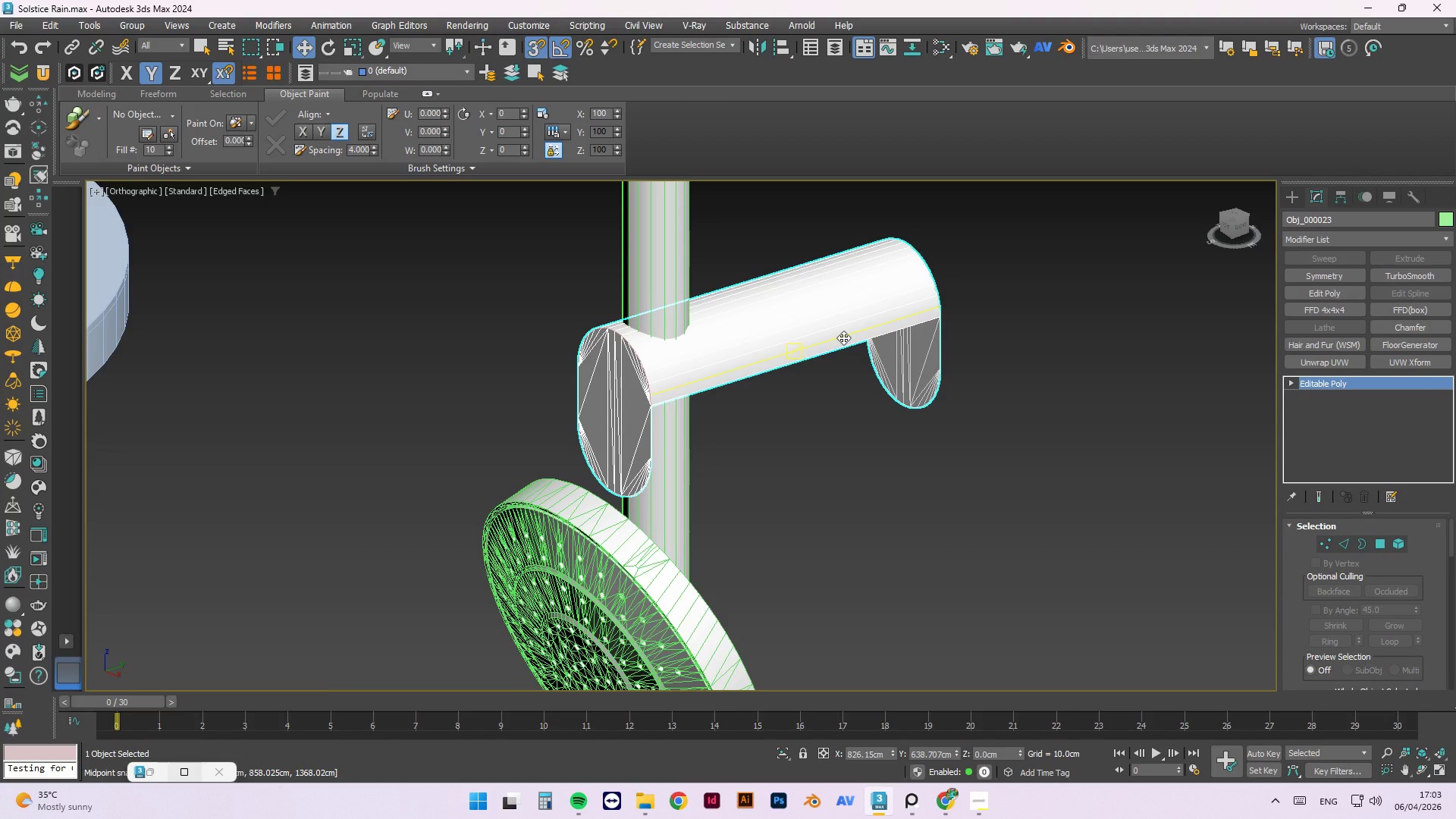 
key(2)
 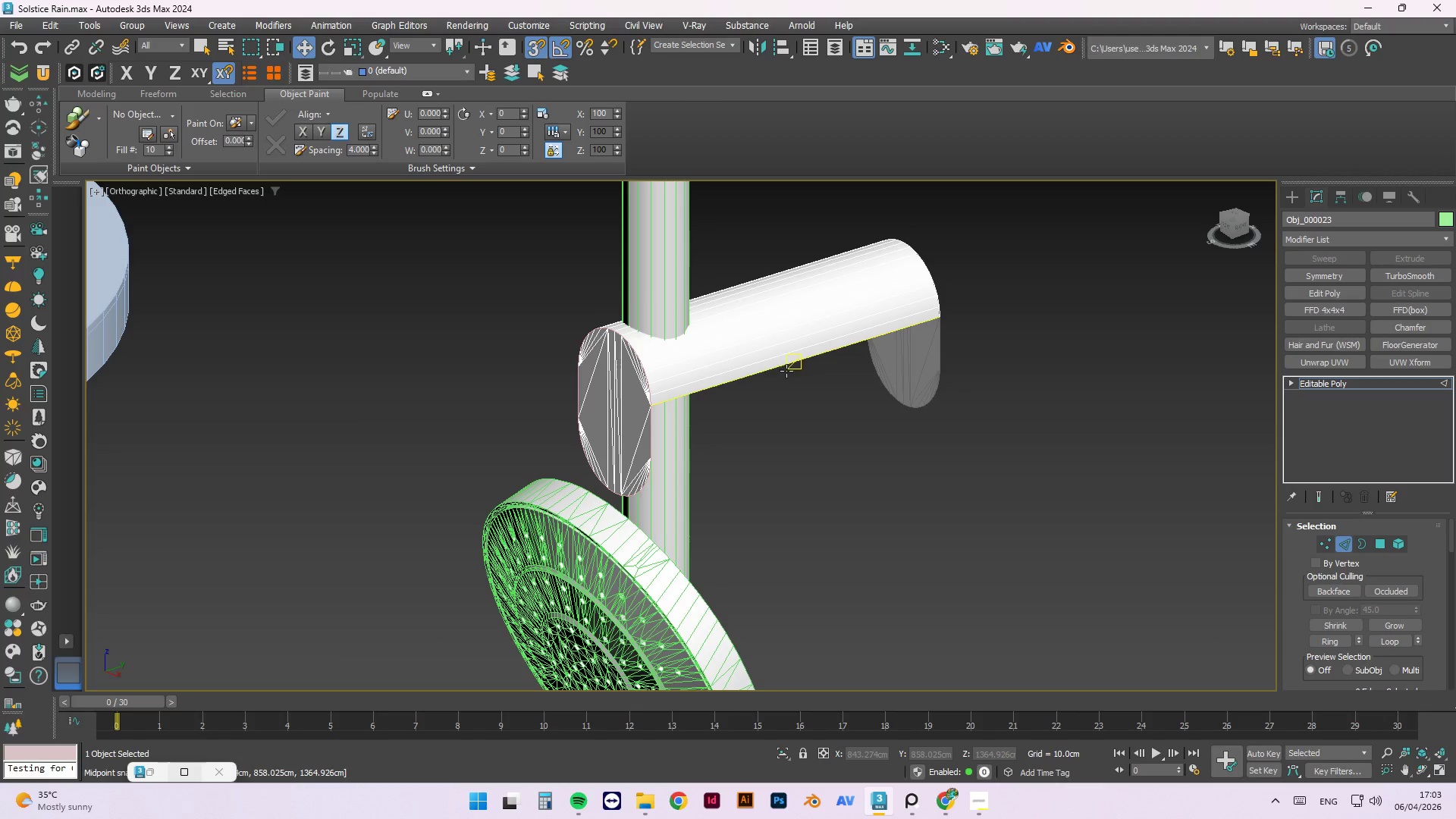 
left_click([786, 371])
 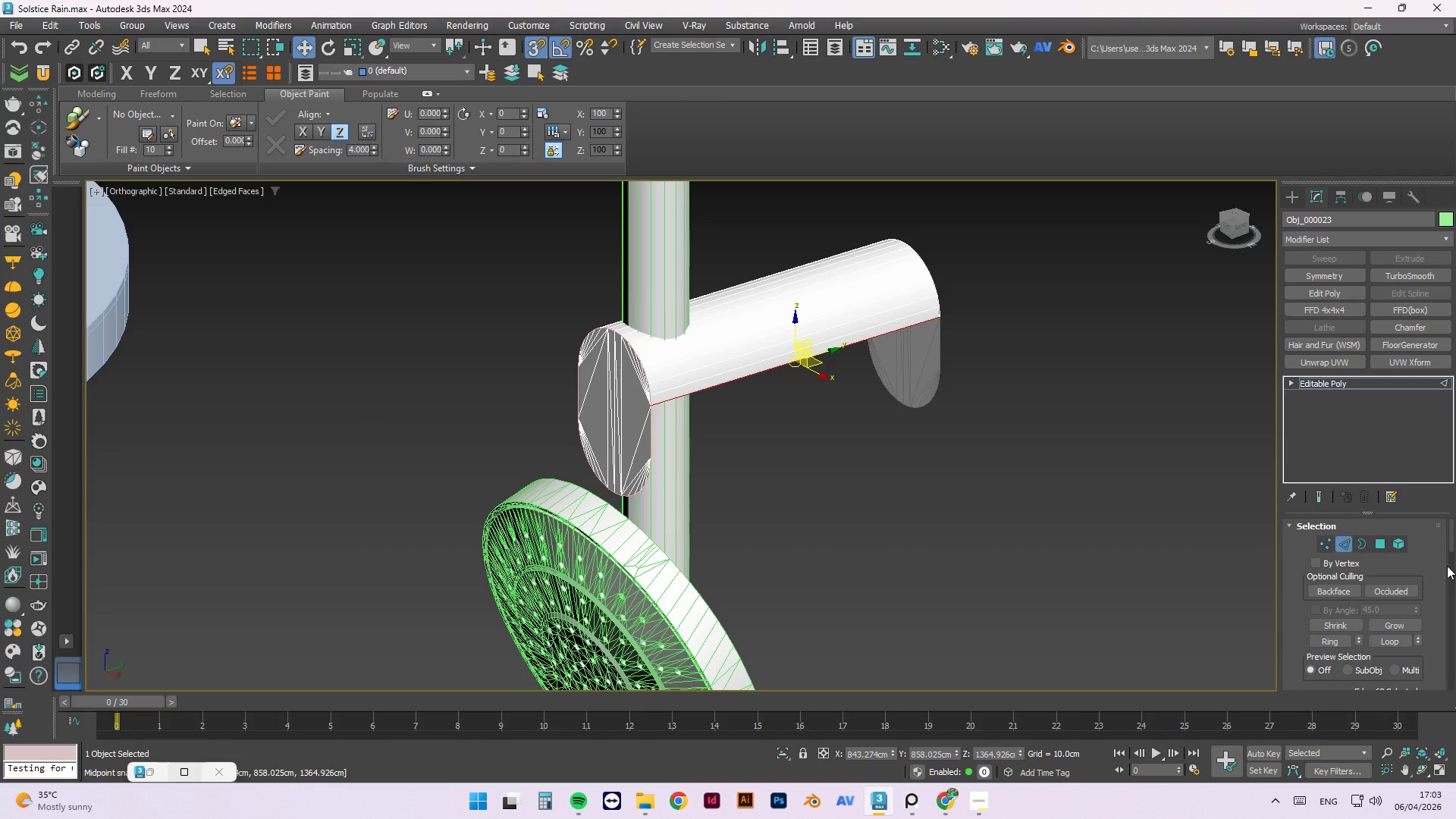 
left_click_drag(start_coordinate=[1451, 541], to_coordinate=[1450, 567])
 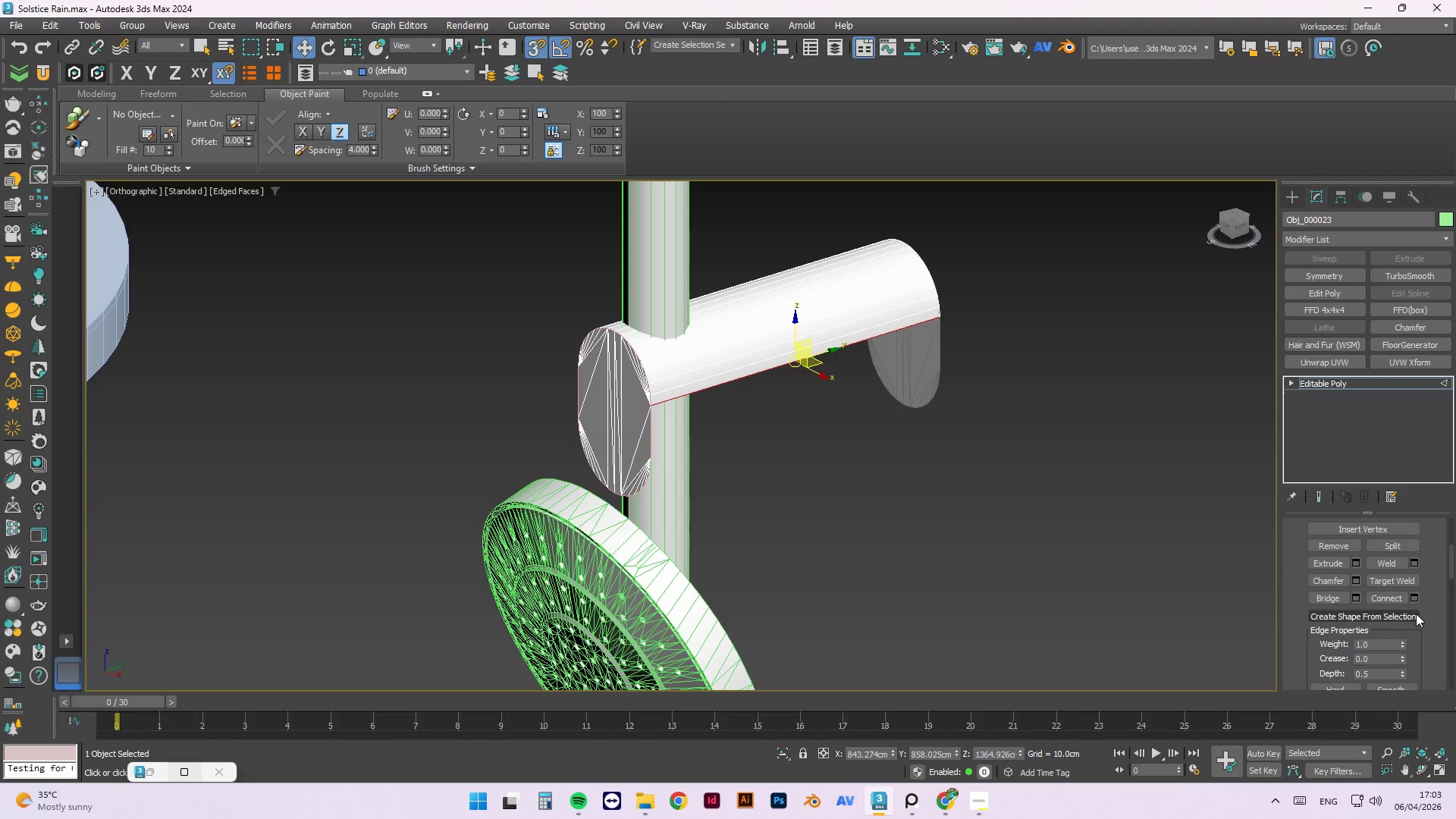 
scroll: coordinate [1435, 620], scroll_direction: down, amount: 1.0
 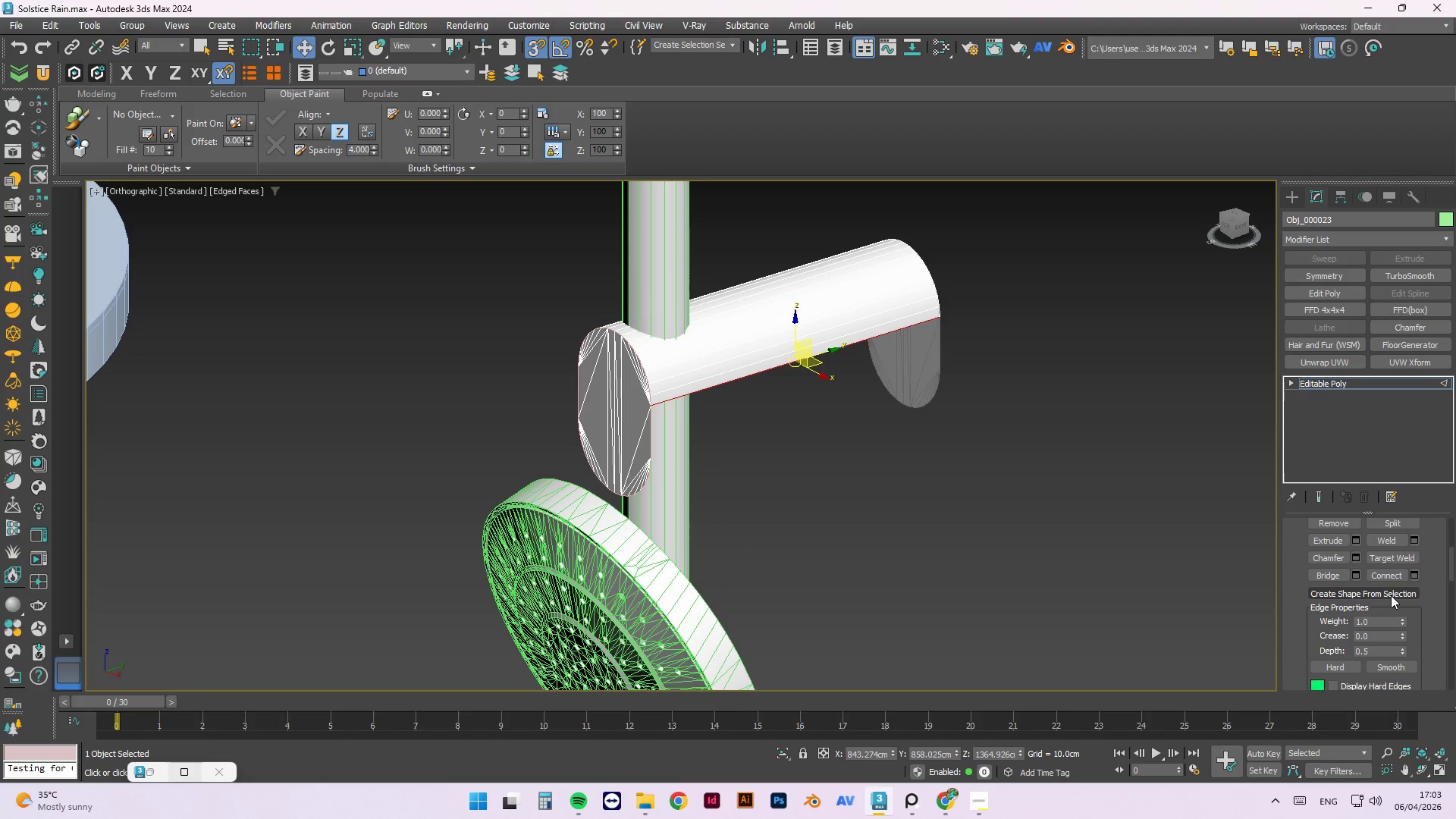 
left_click([1391, 595])
 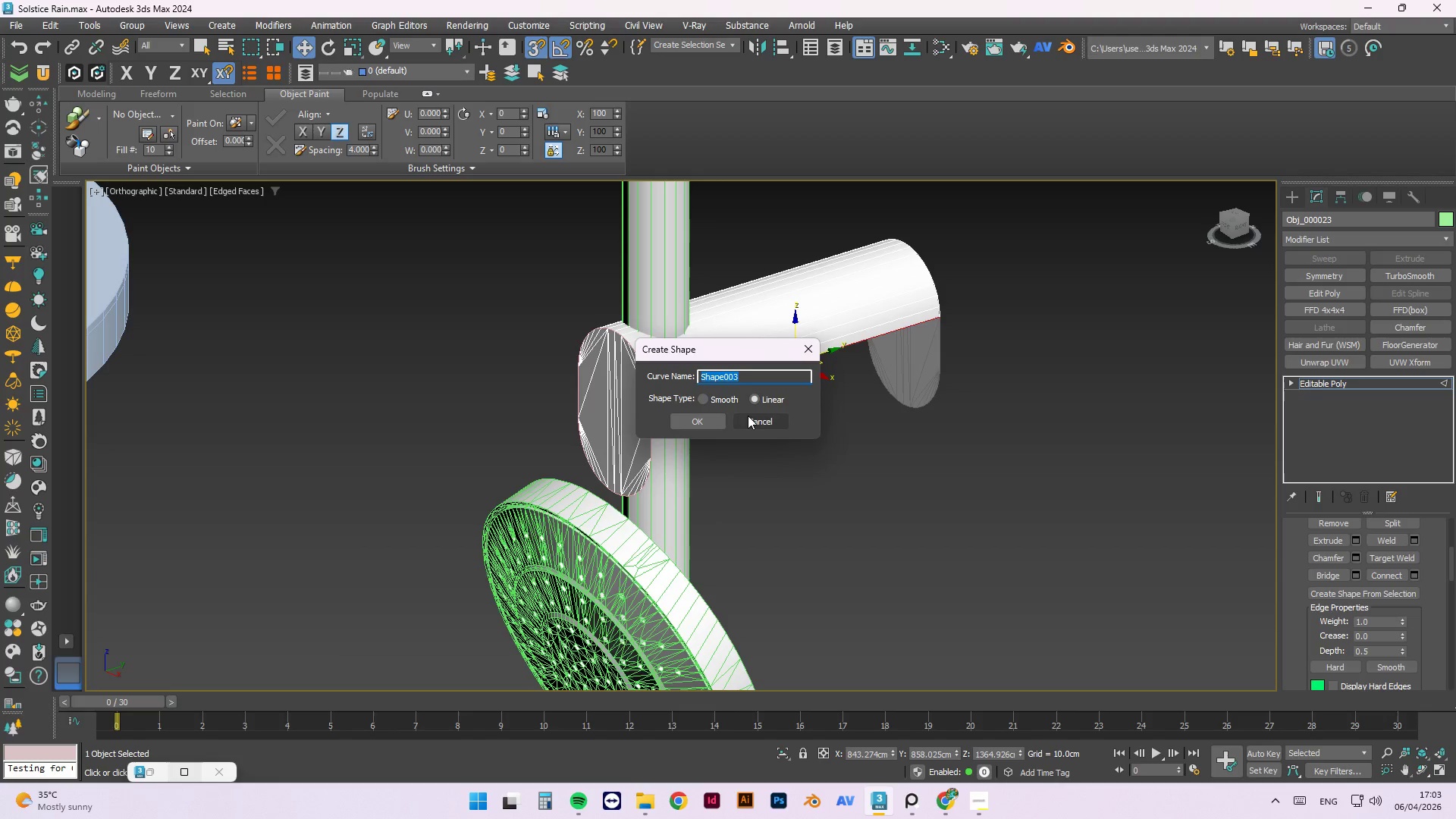 
left_click([714, 420])
 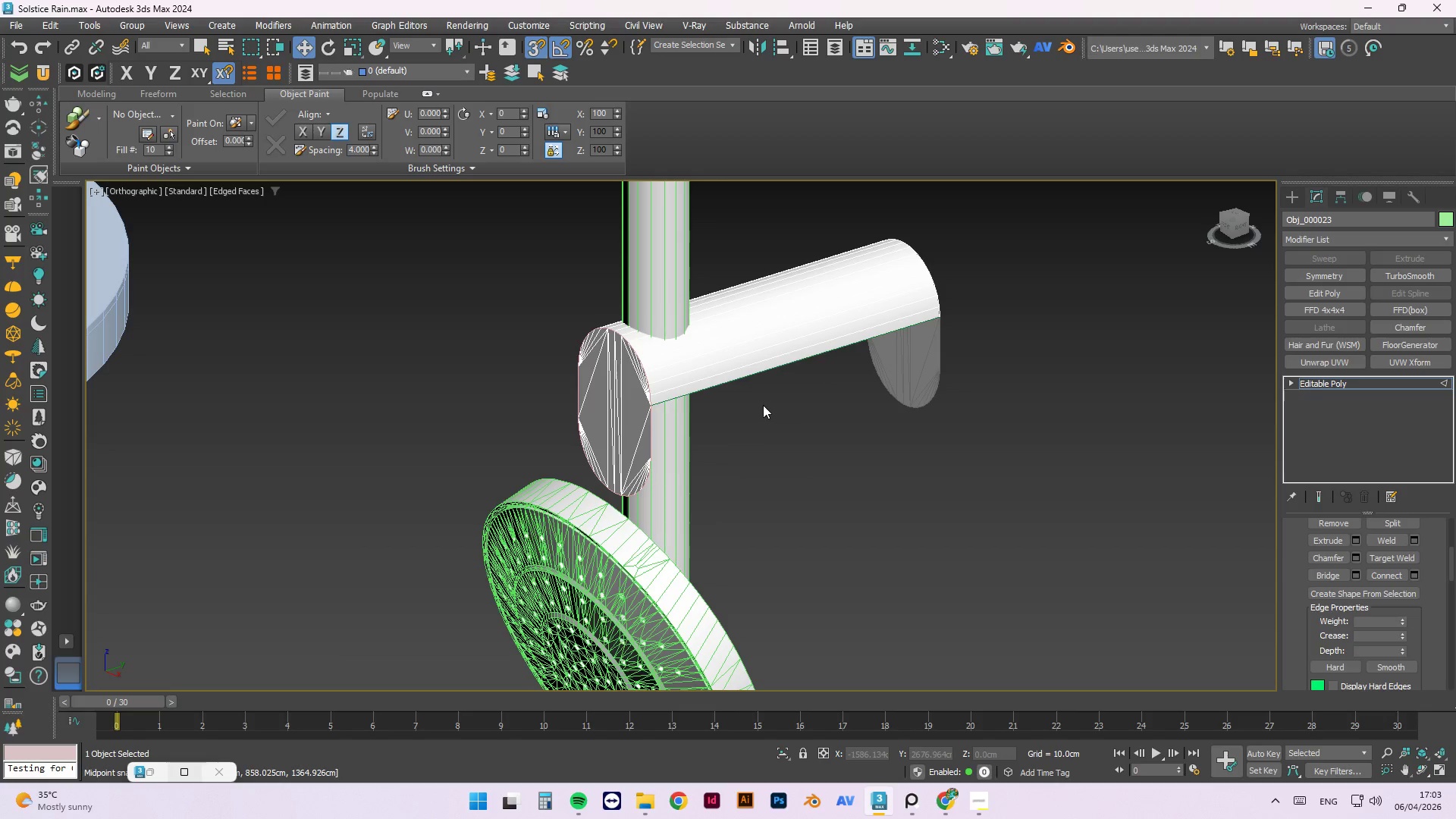 
left_click([770, 369])
 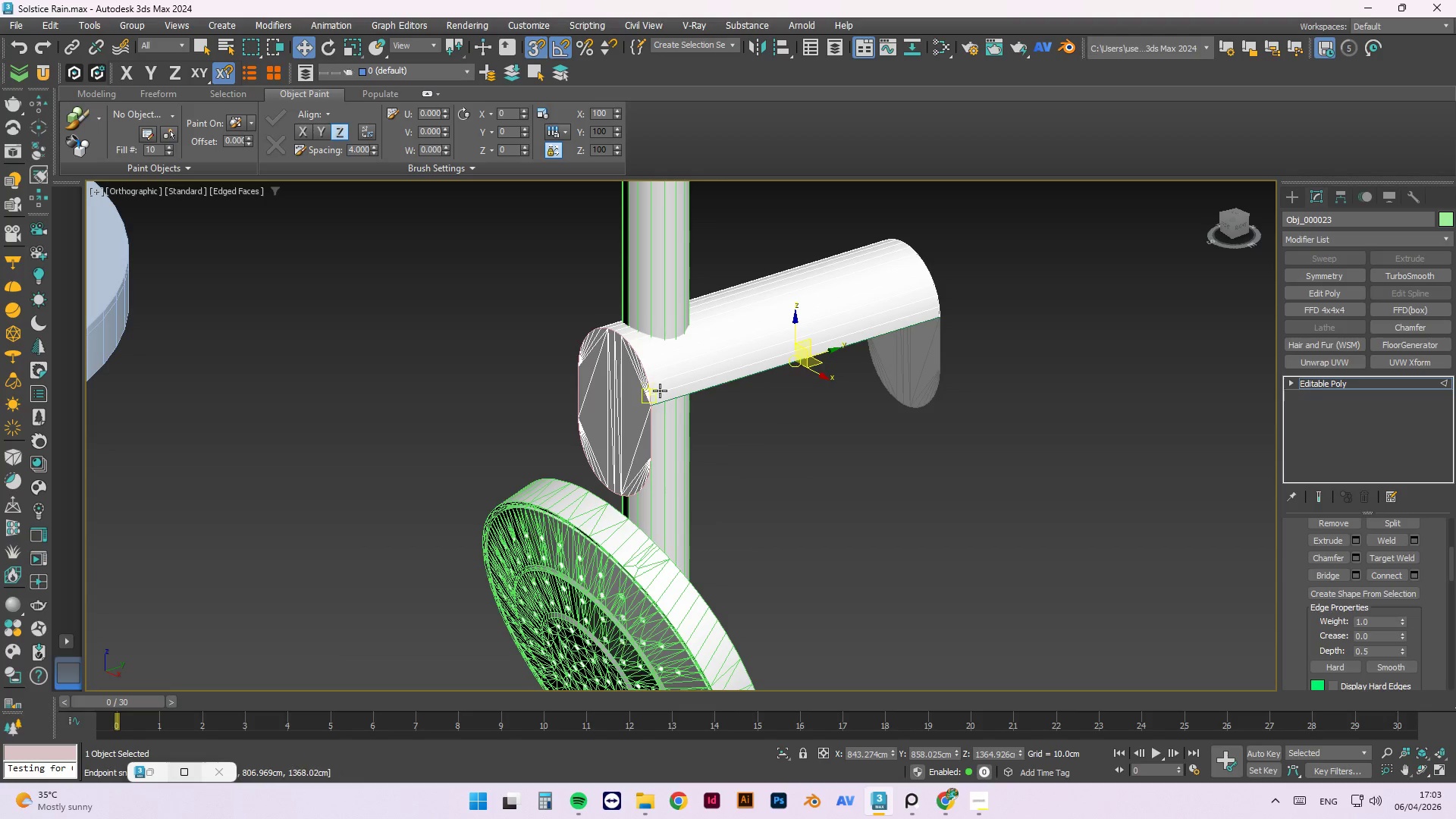 
hold_key(key=ControlLeft, duration=1.5)
left_click([651, 394])
 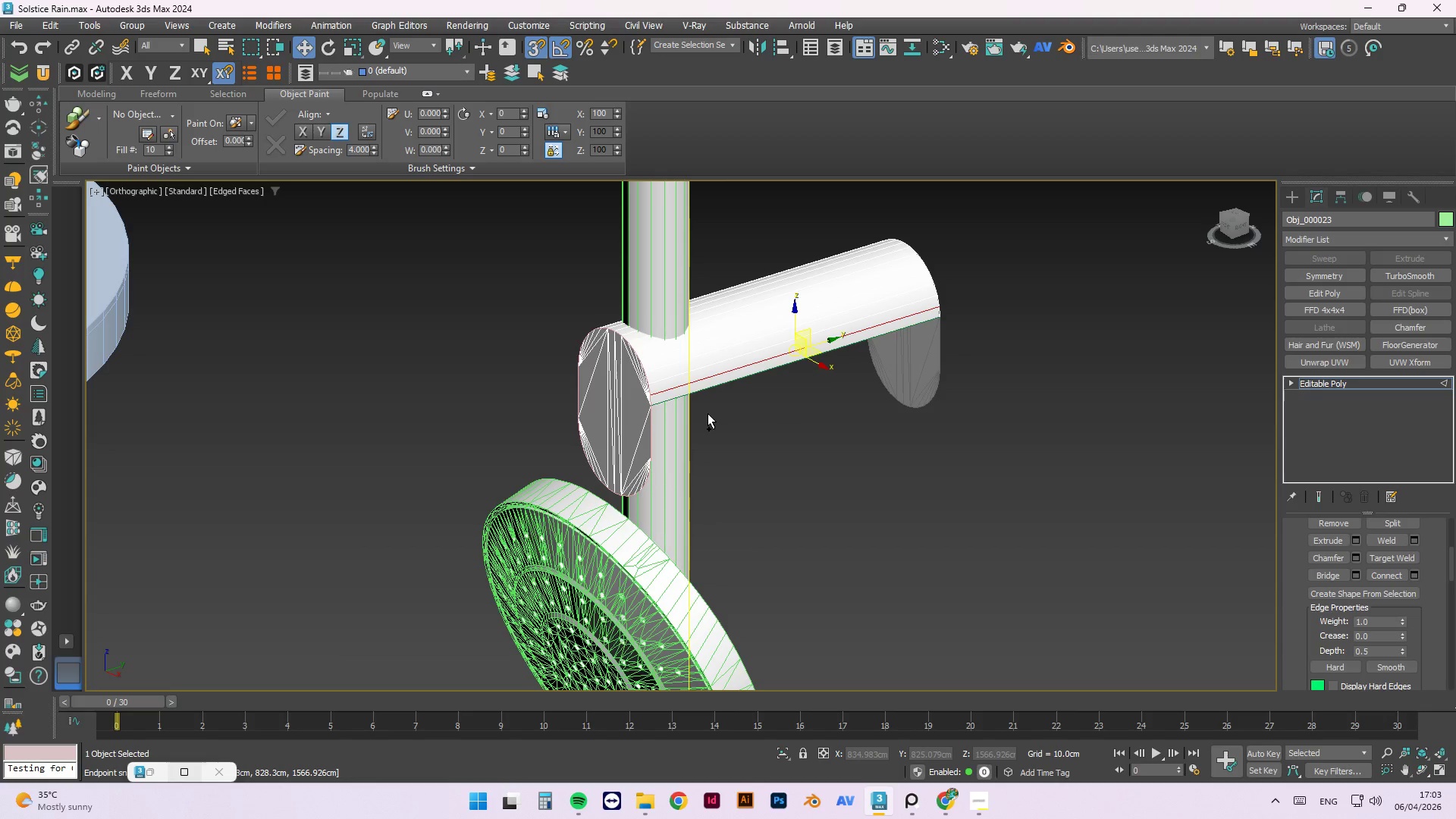 
key(Control+ControlLeft)
 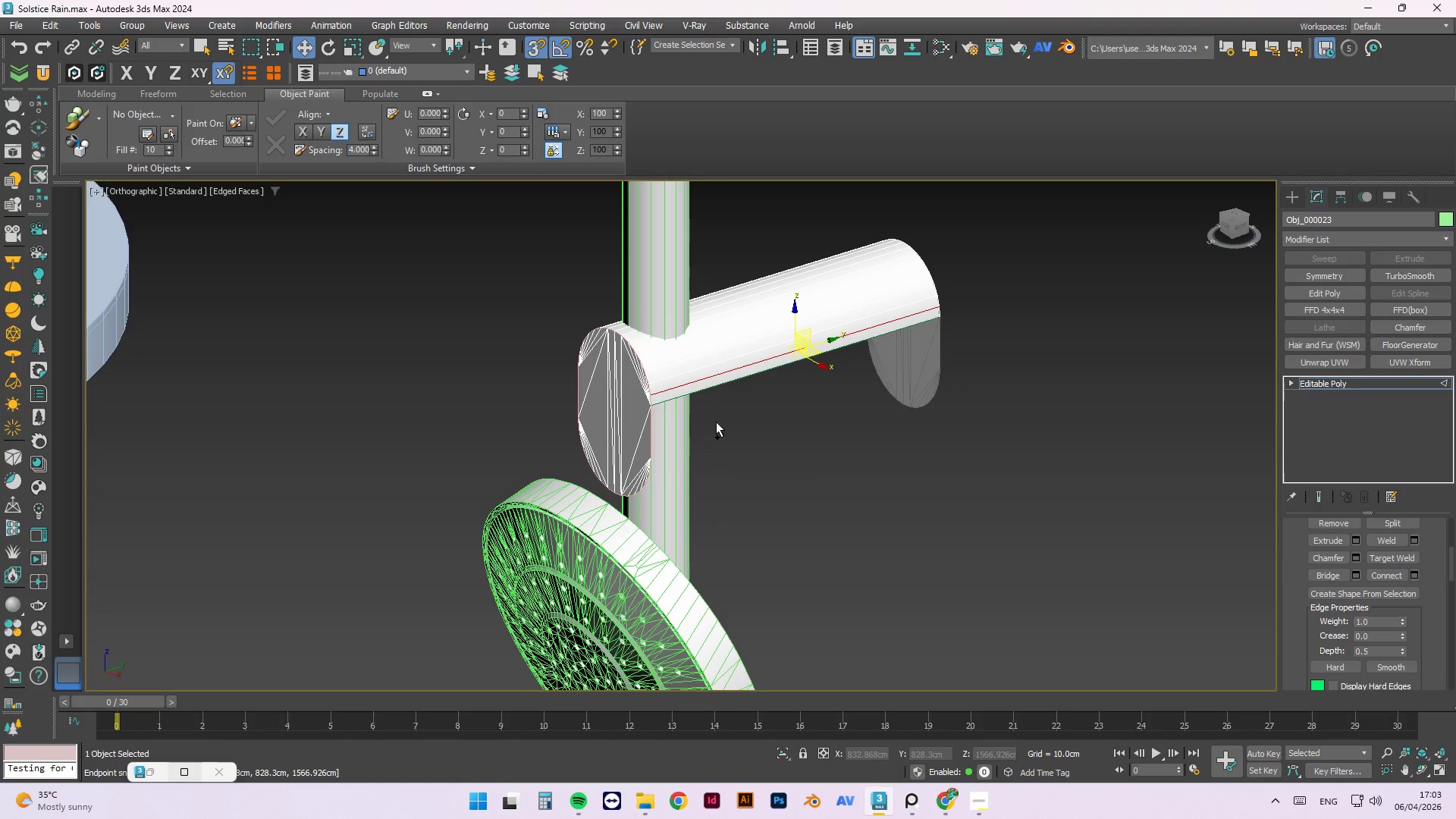 
key(Control+ControlLeft)
 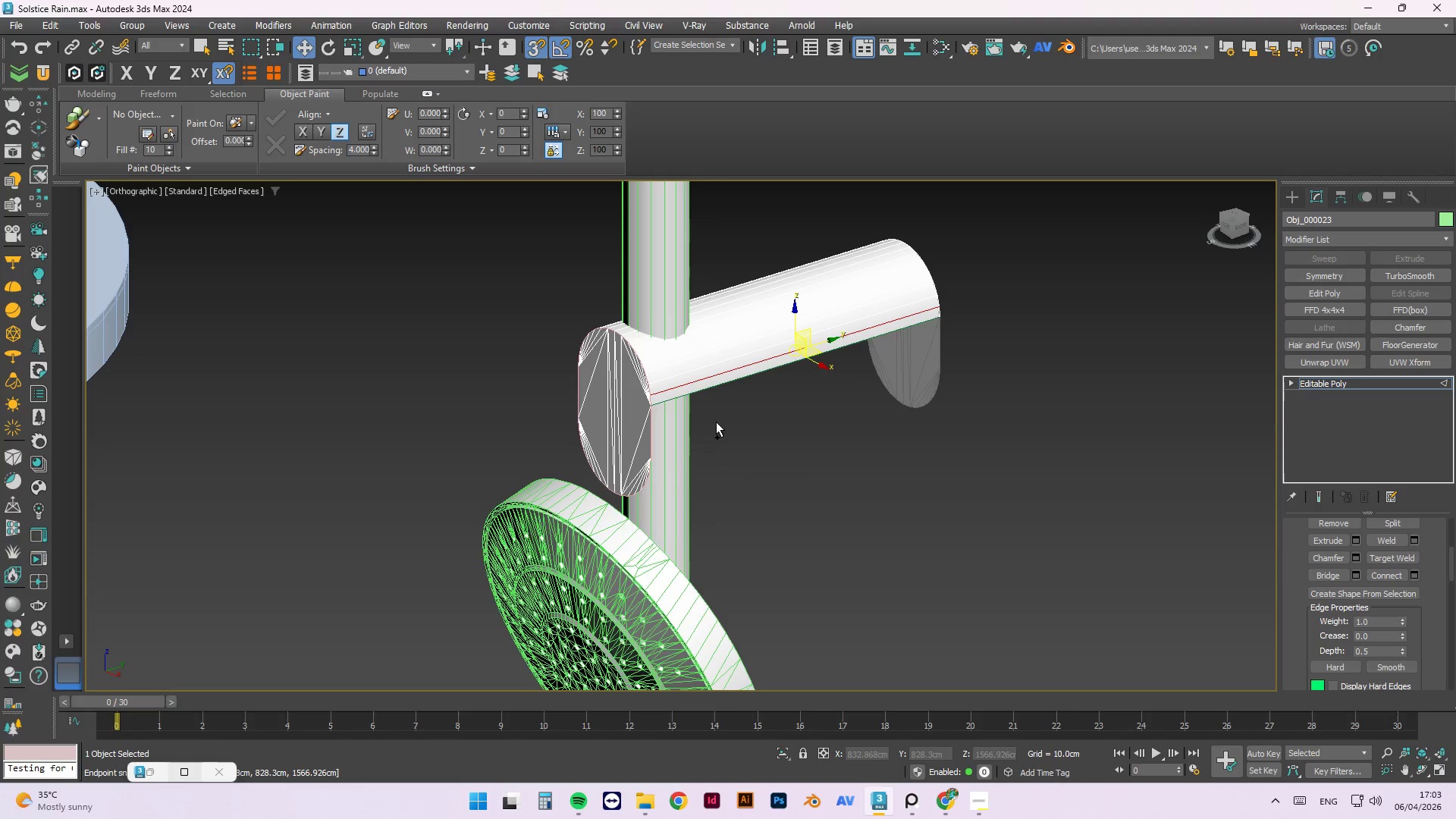 
key(Control+ControlLeft)
 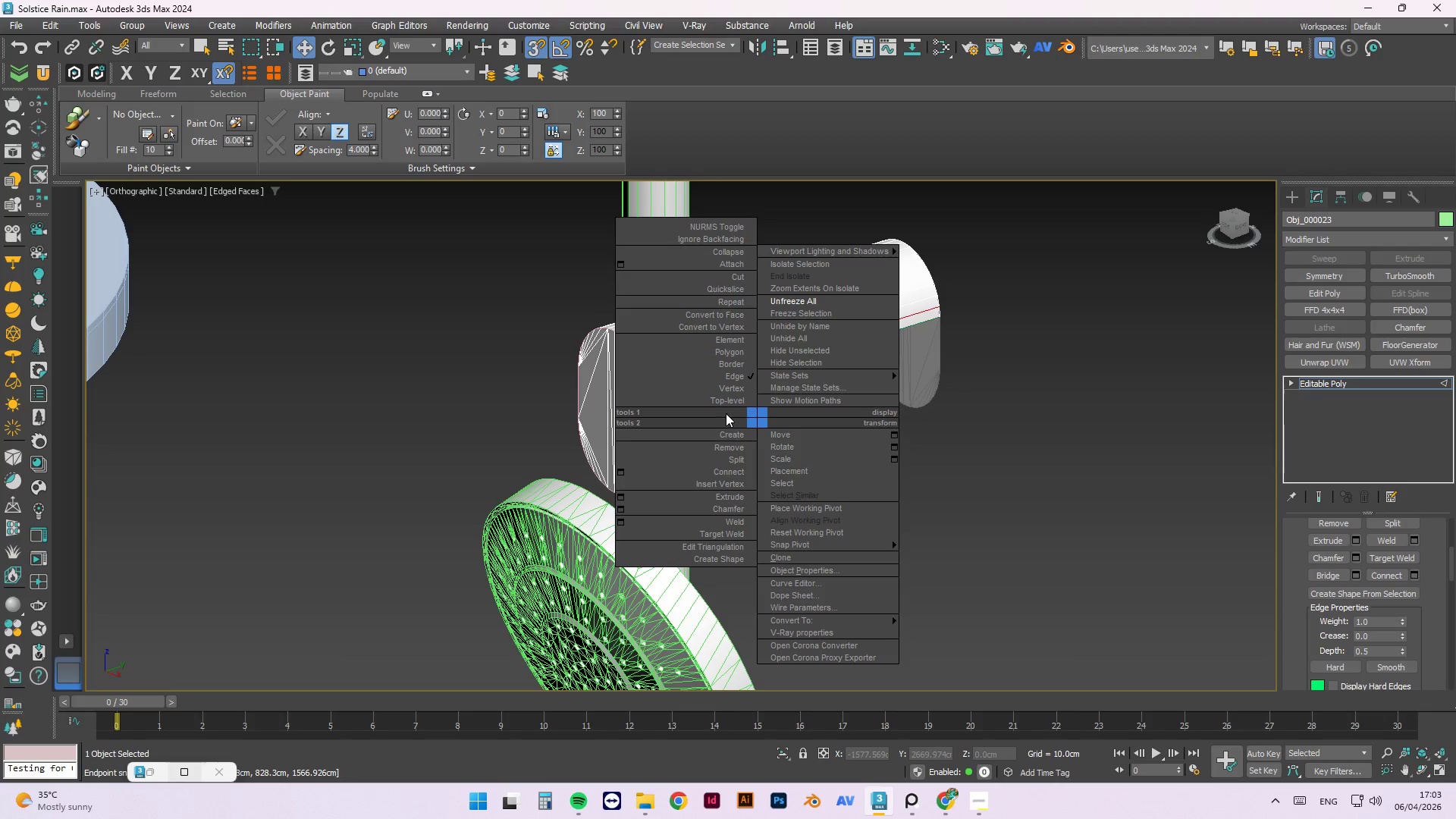 
left_click([726, 402])
 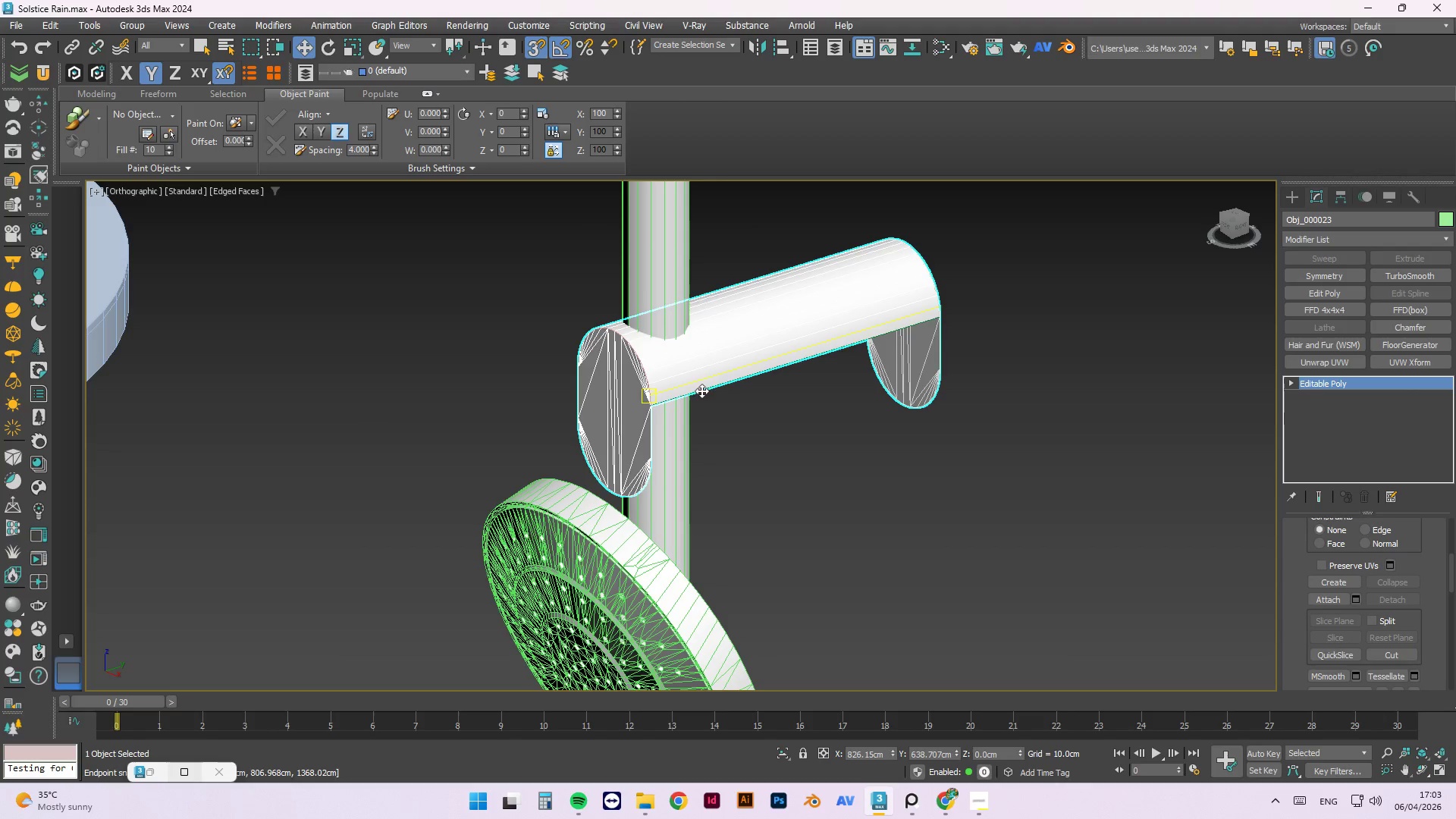 
left_click([742, 408])
 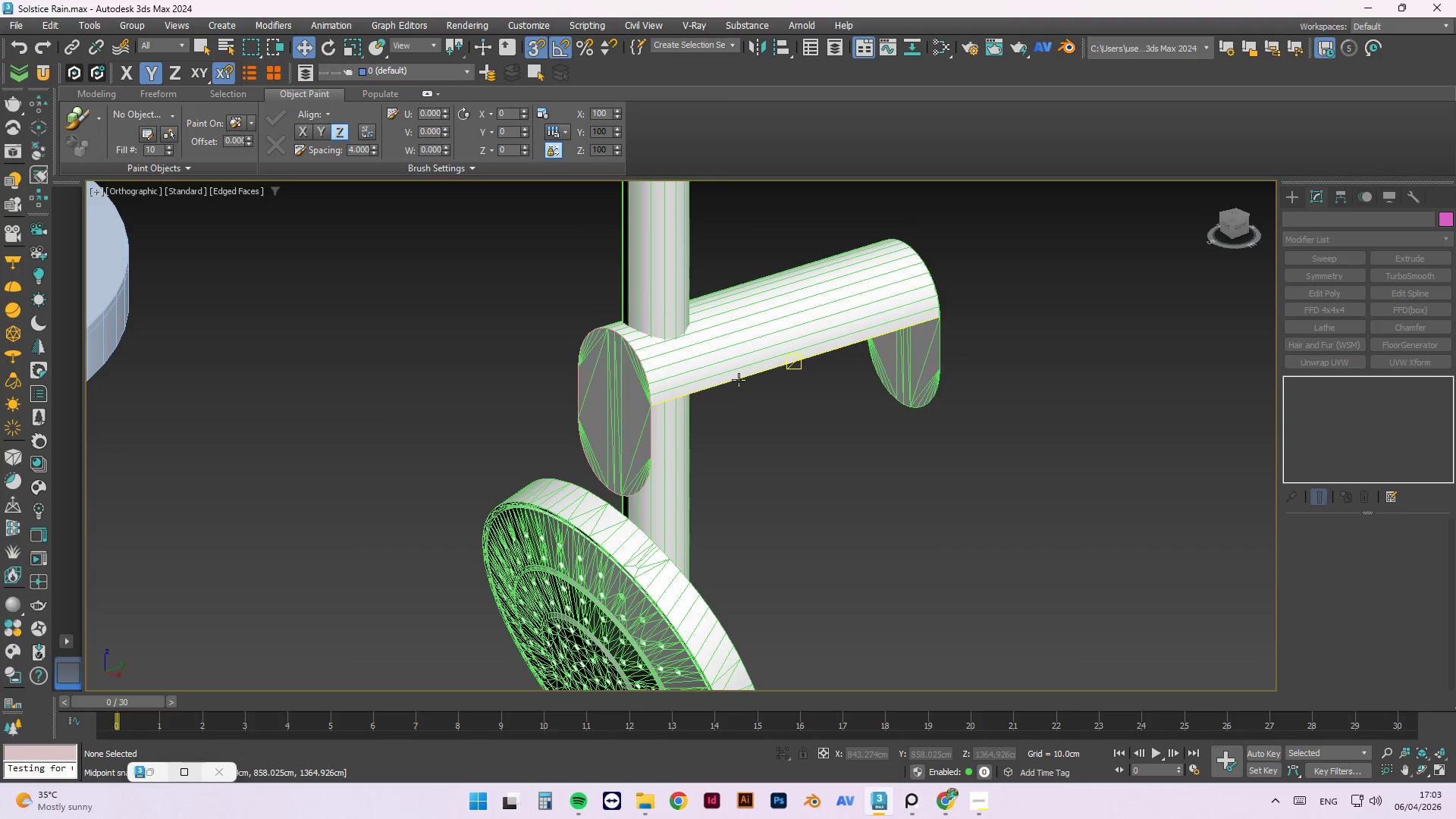 
left_click([739, 379])
 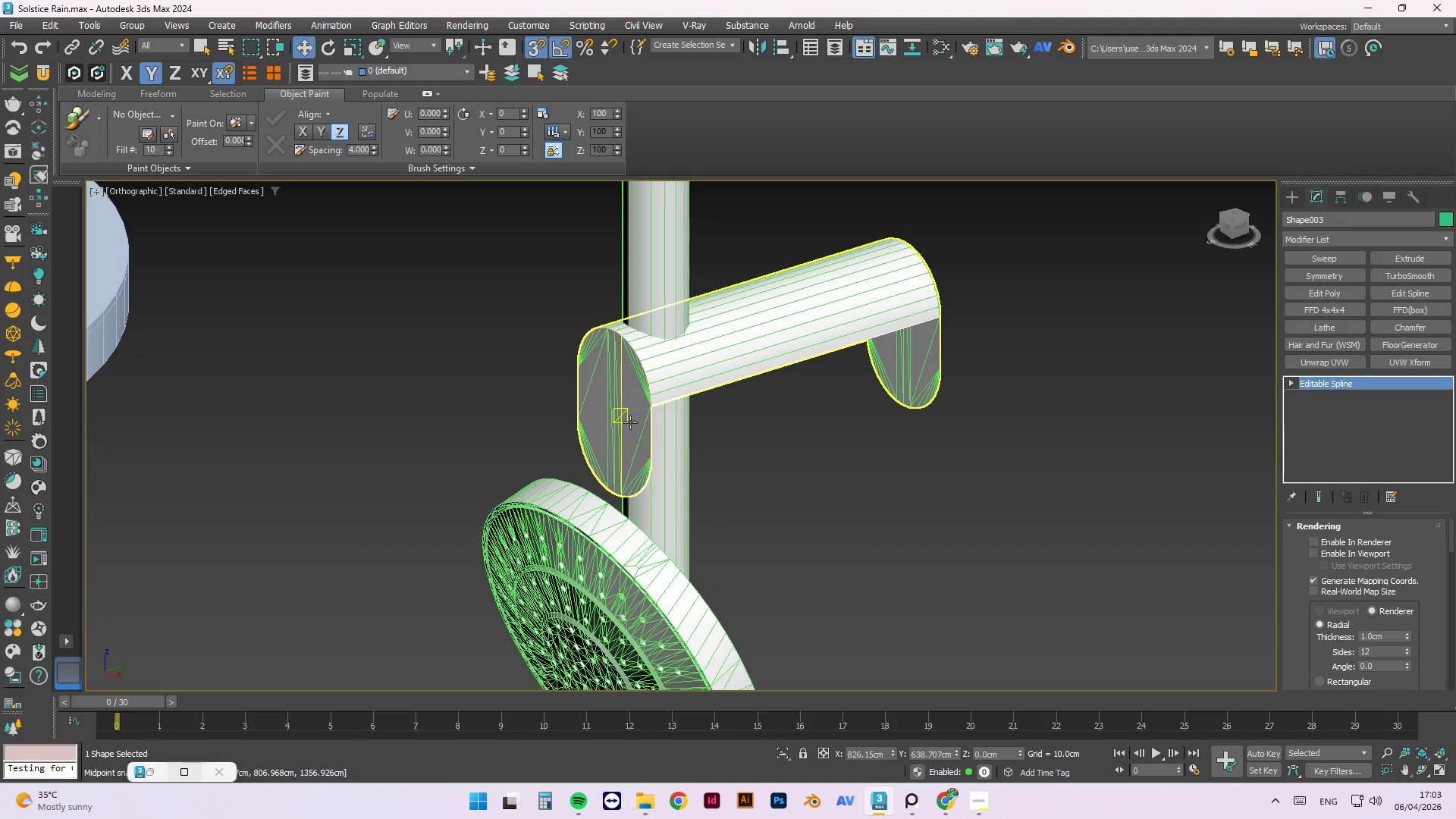 
hold_key(key=ControlLeft, duration=1.5)
left_click([648, 387])
 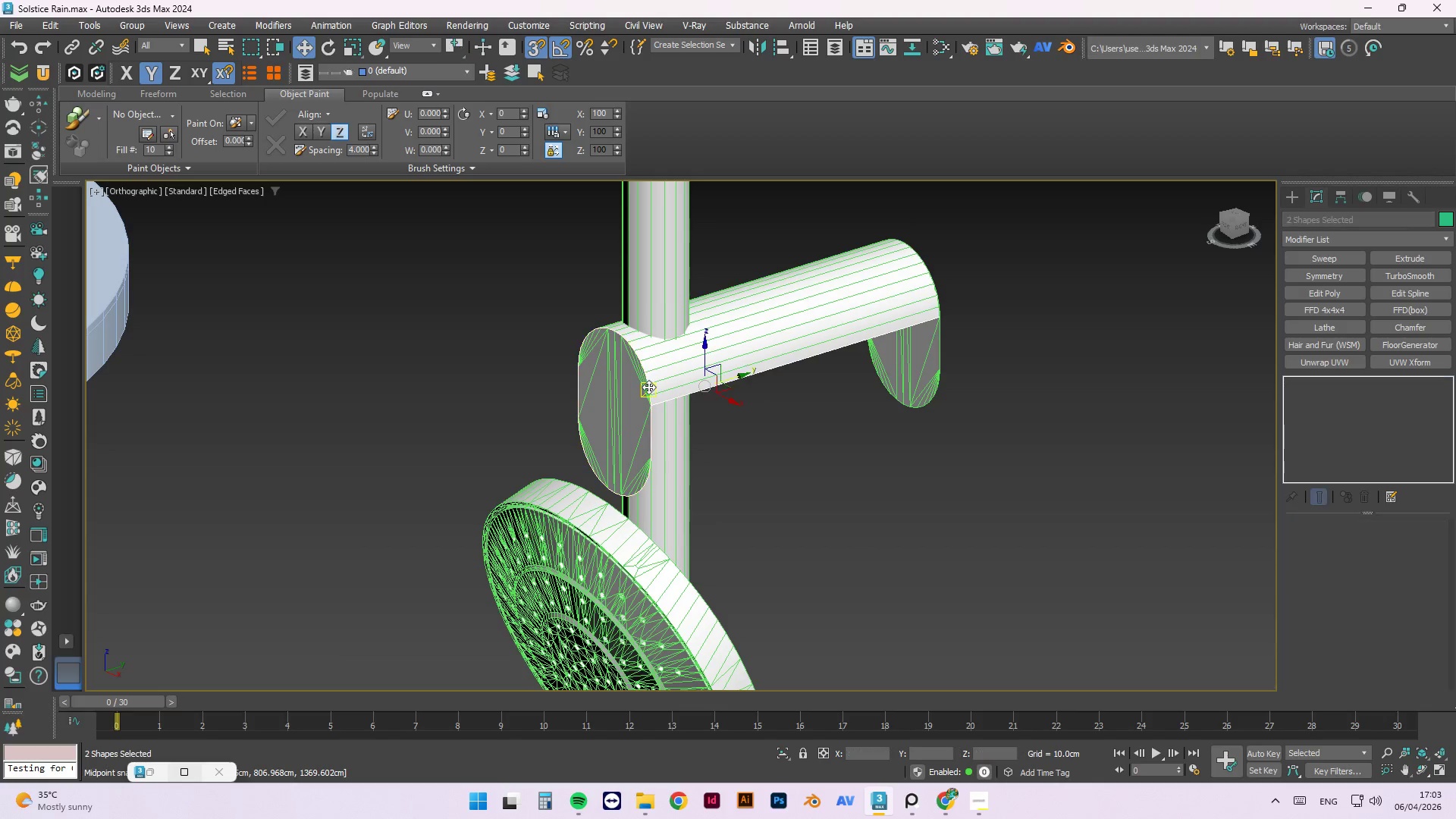 
key(Control+ControlLeft)
 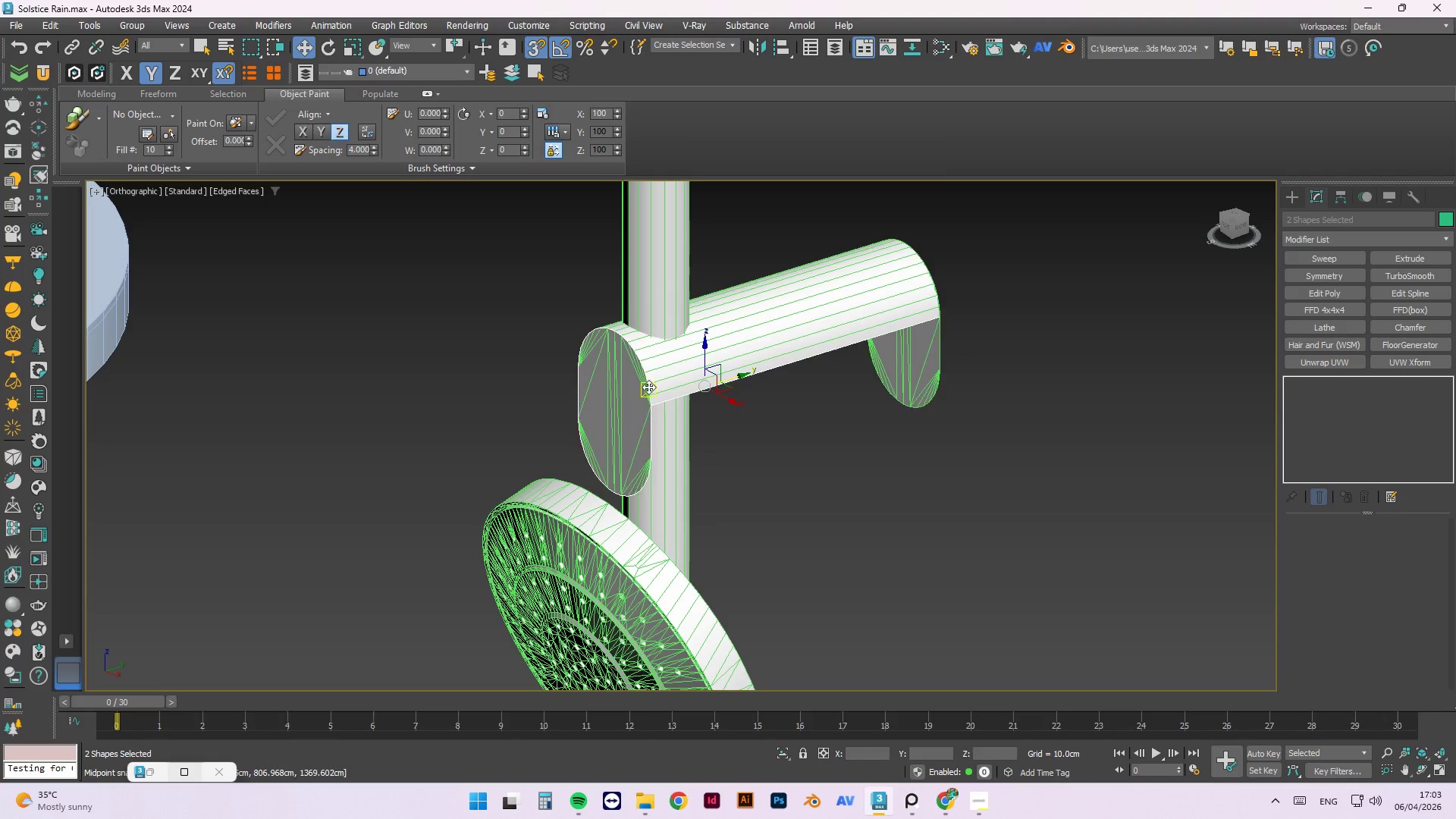 
key(Control+ControlLeft)
 